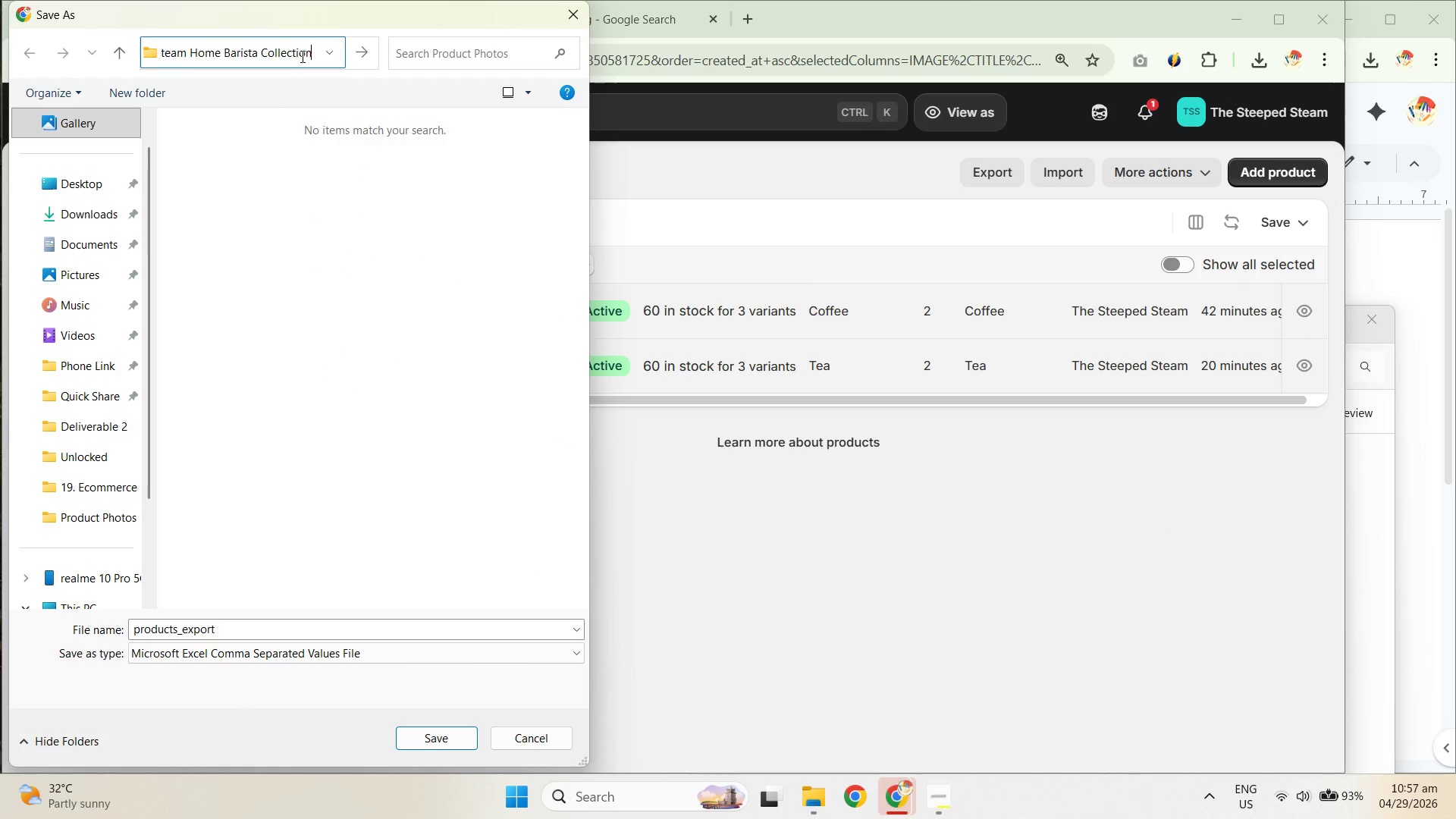 
key(NumpadEnter)
 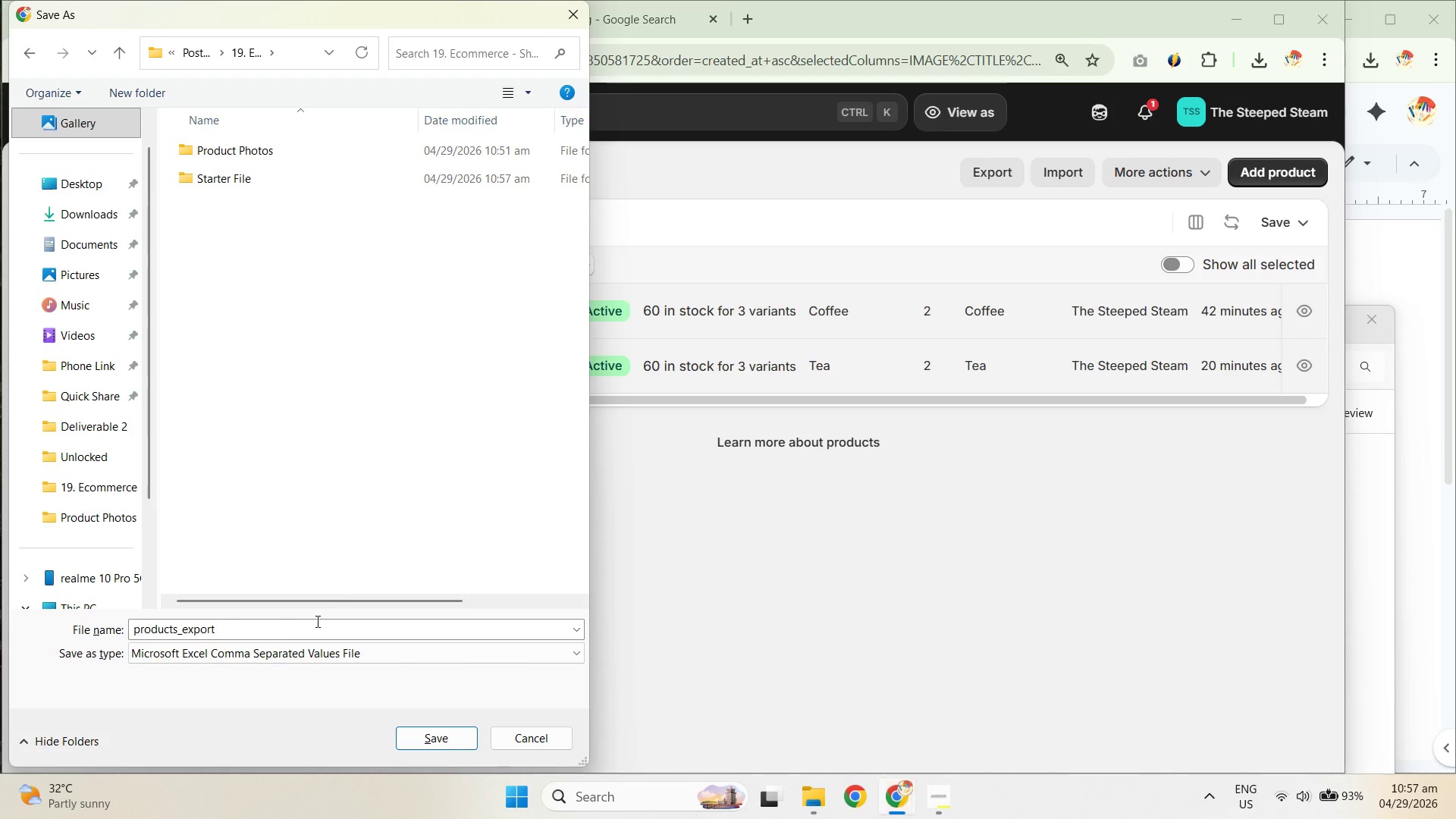 
left_click([367, 505])
 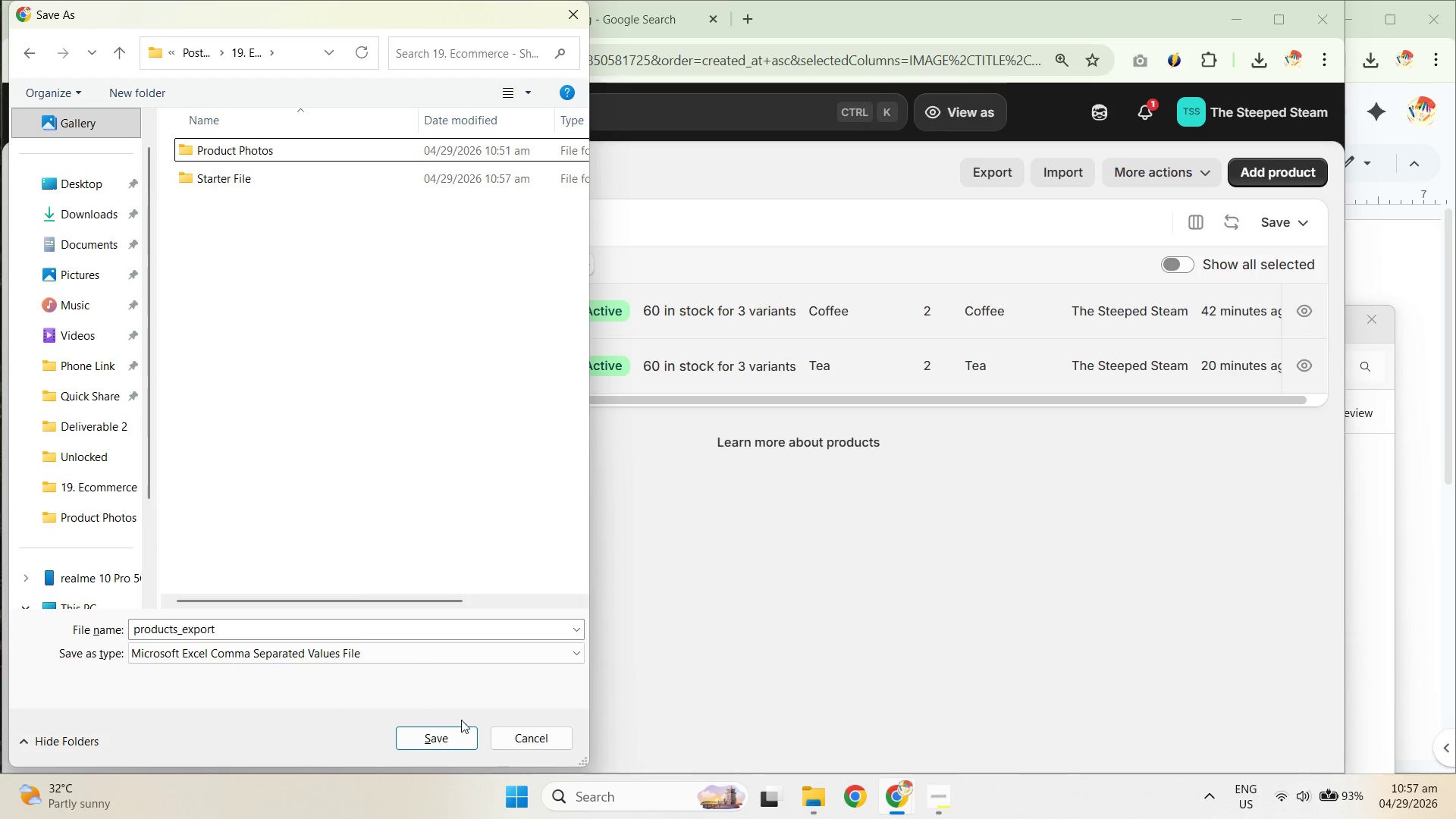 
left_click([456, 736])
 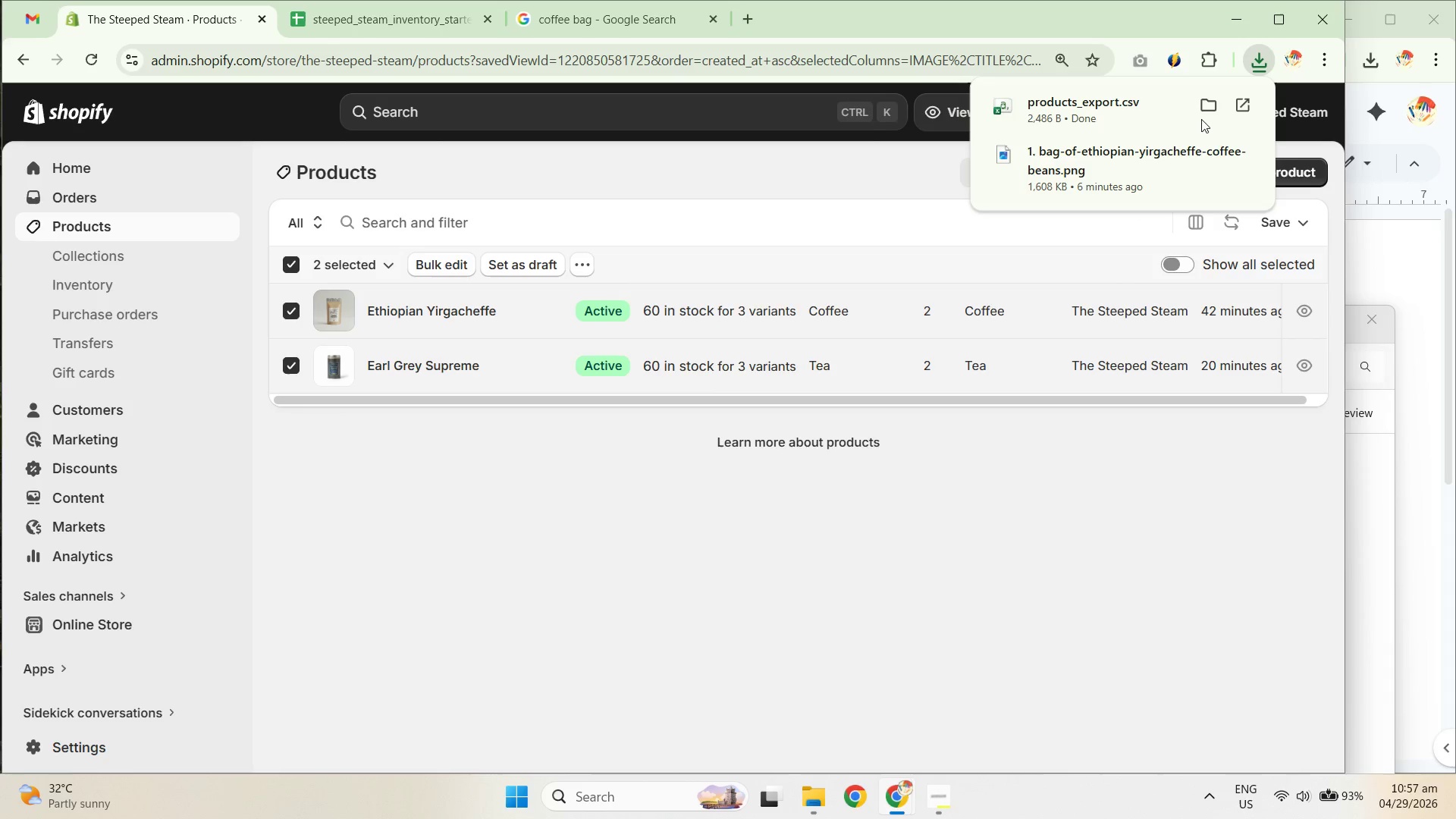 
left_click([1207, 103])
 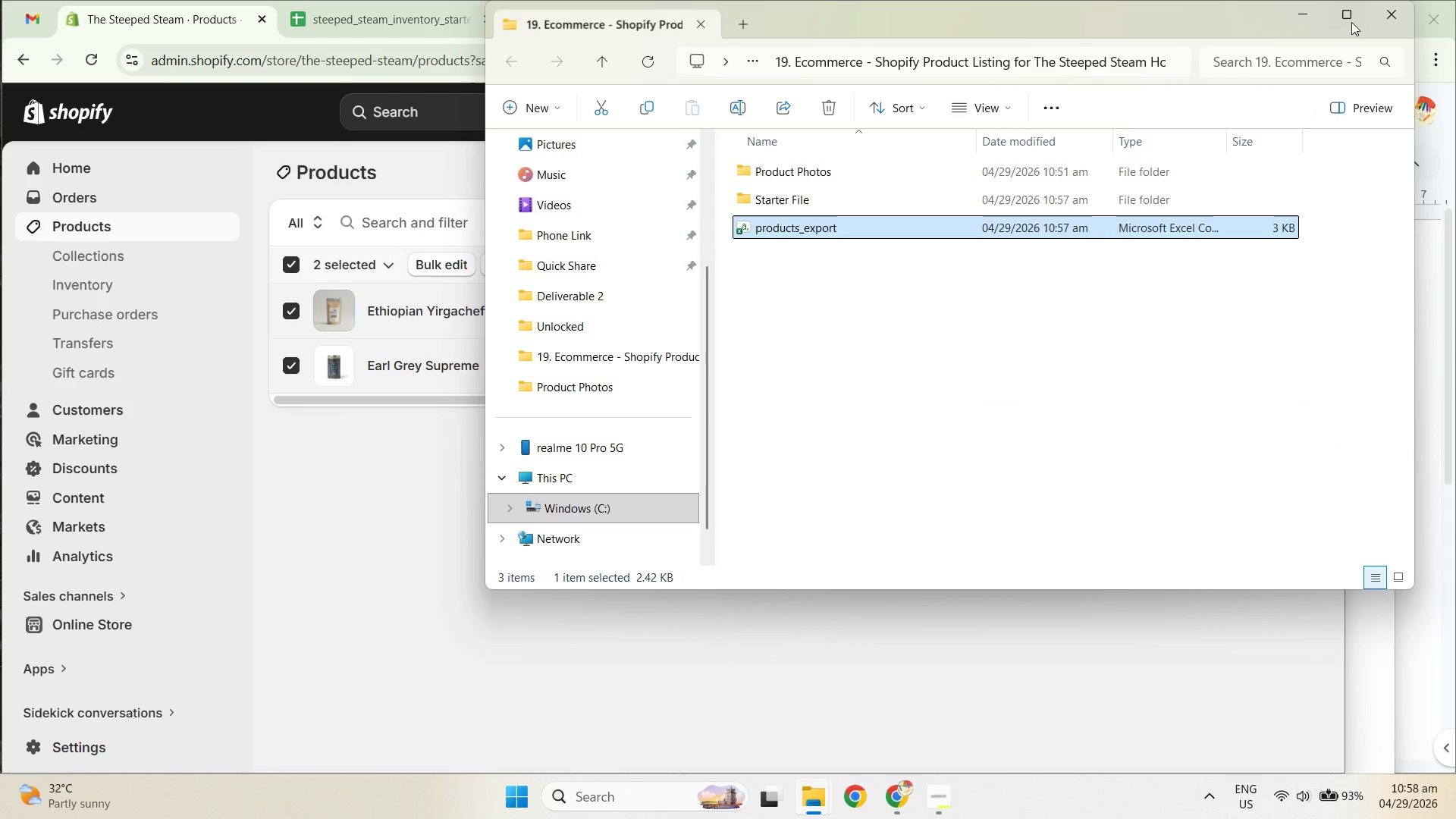 
left_click([1387, 15])
 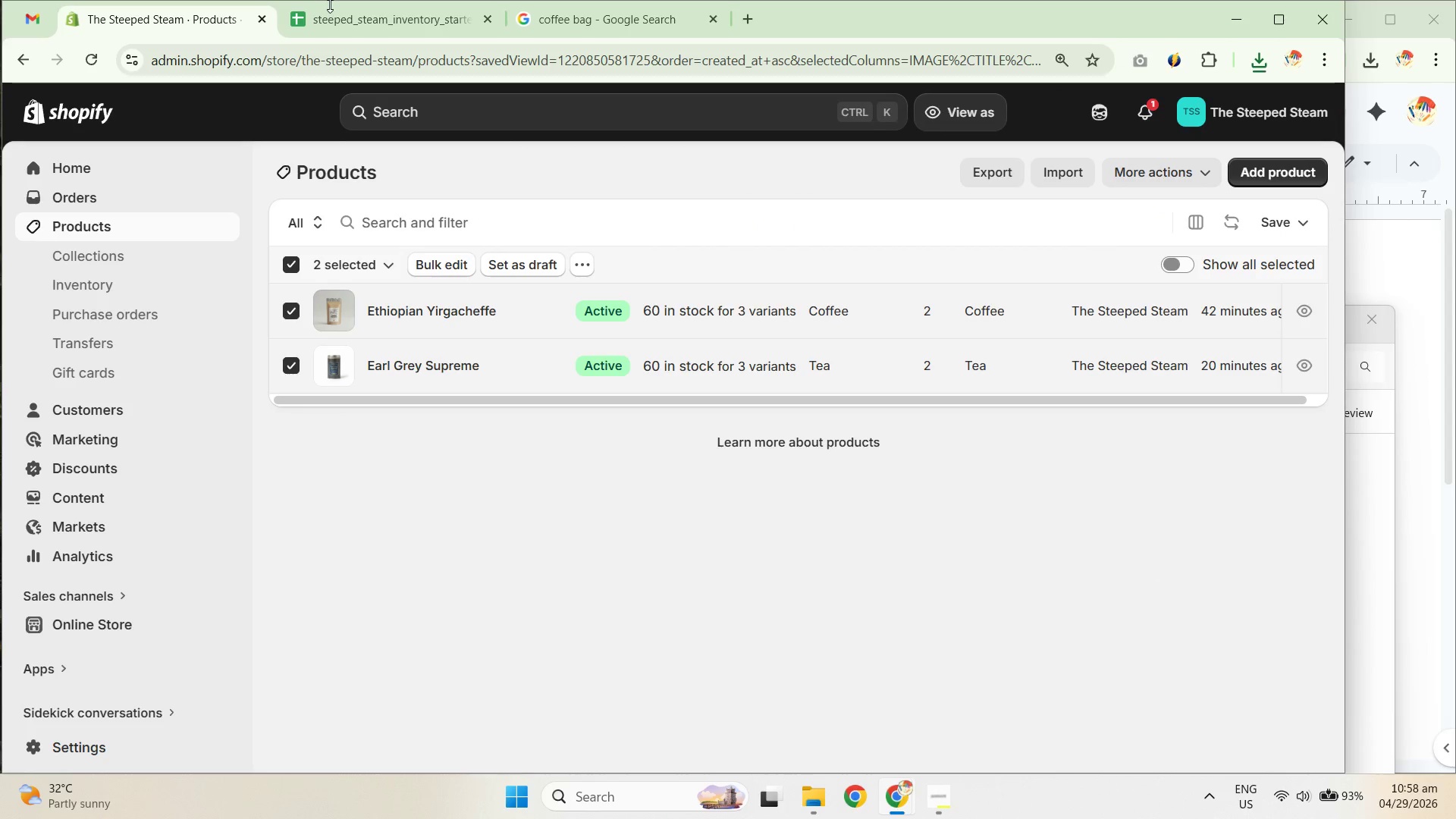 
left_click([385, 25])
 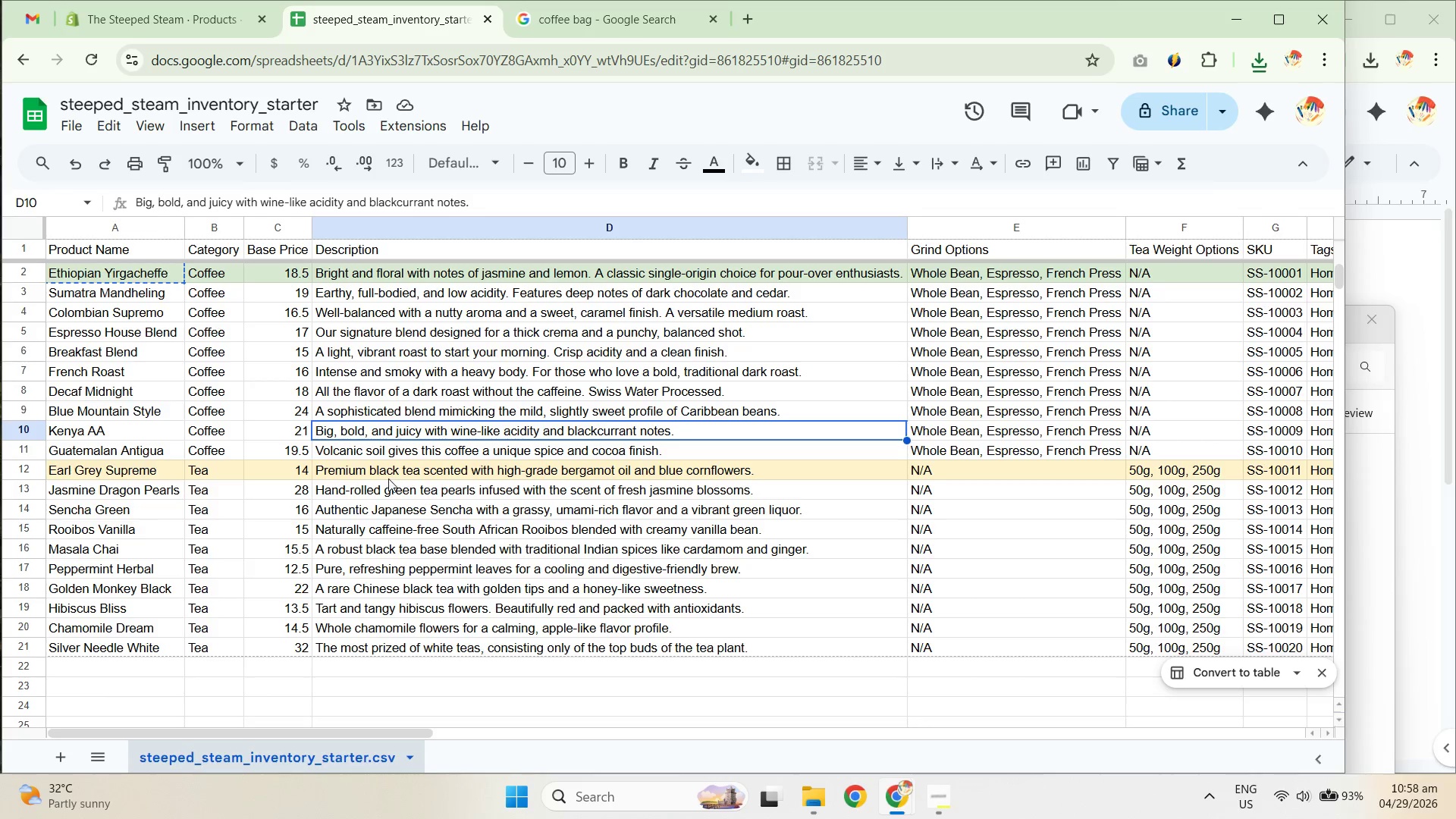 
left_click_drag(start_coordinate=[424, 534], to_coordinate=[424, 526])
 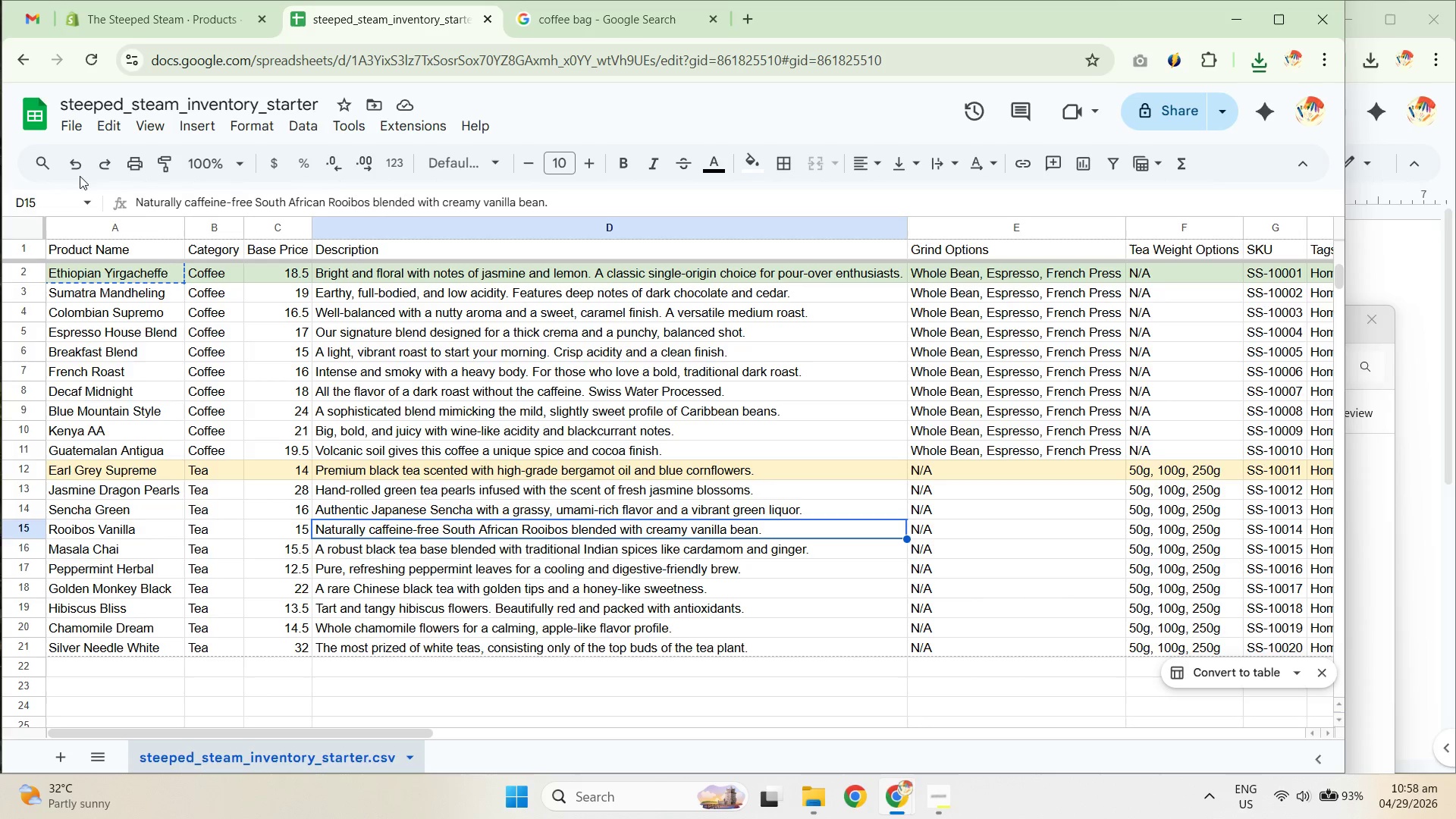 
left_click([68, 126])
 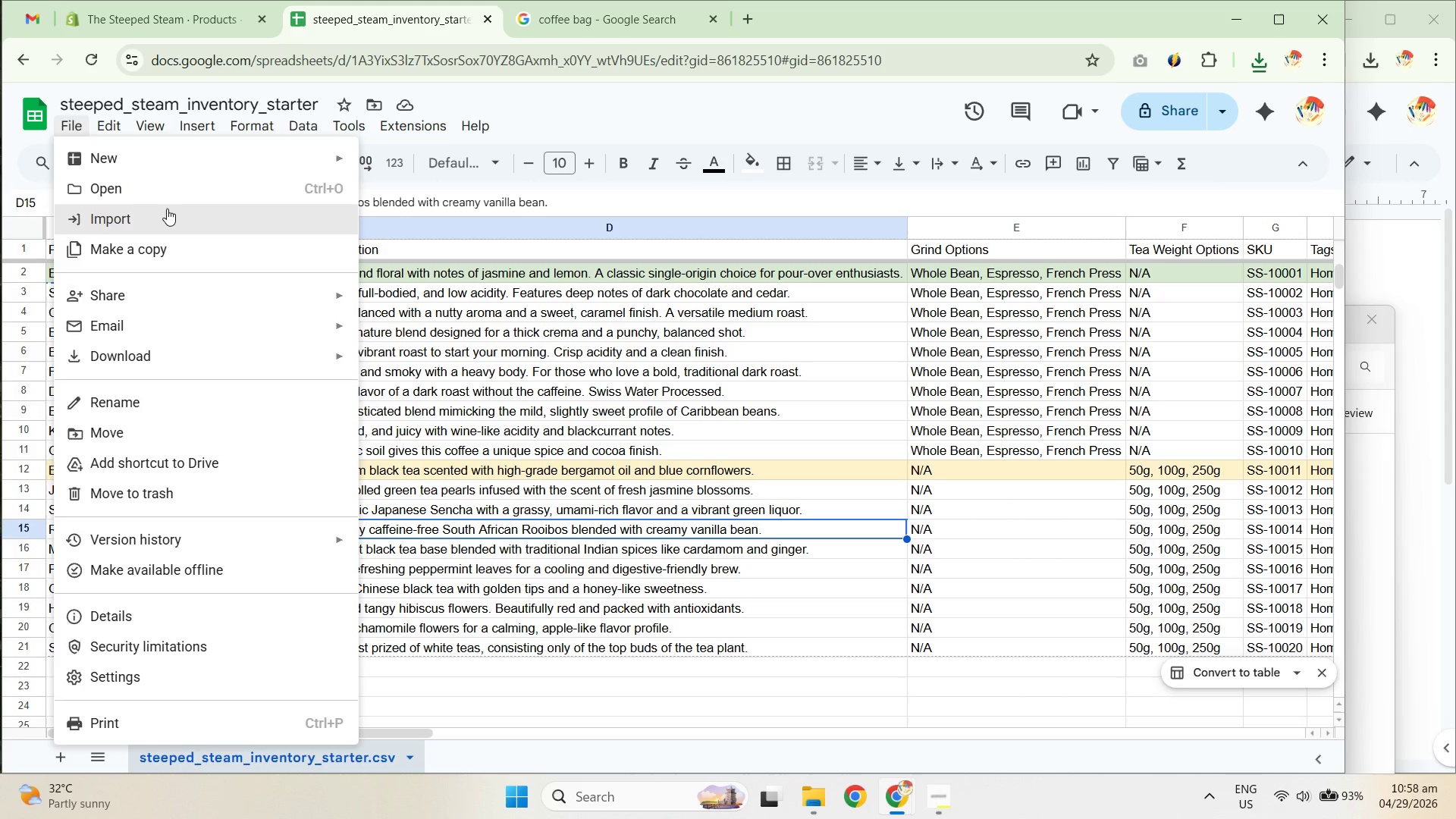 
left_click([167, 209])
 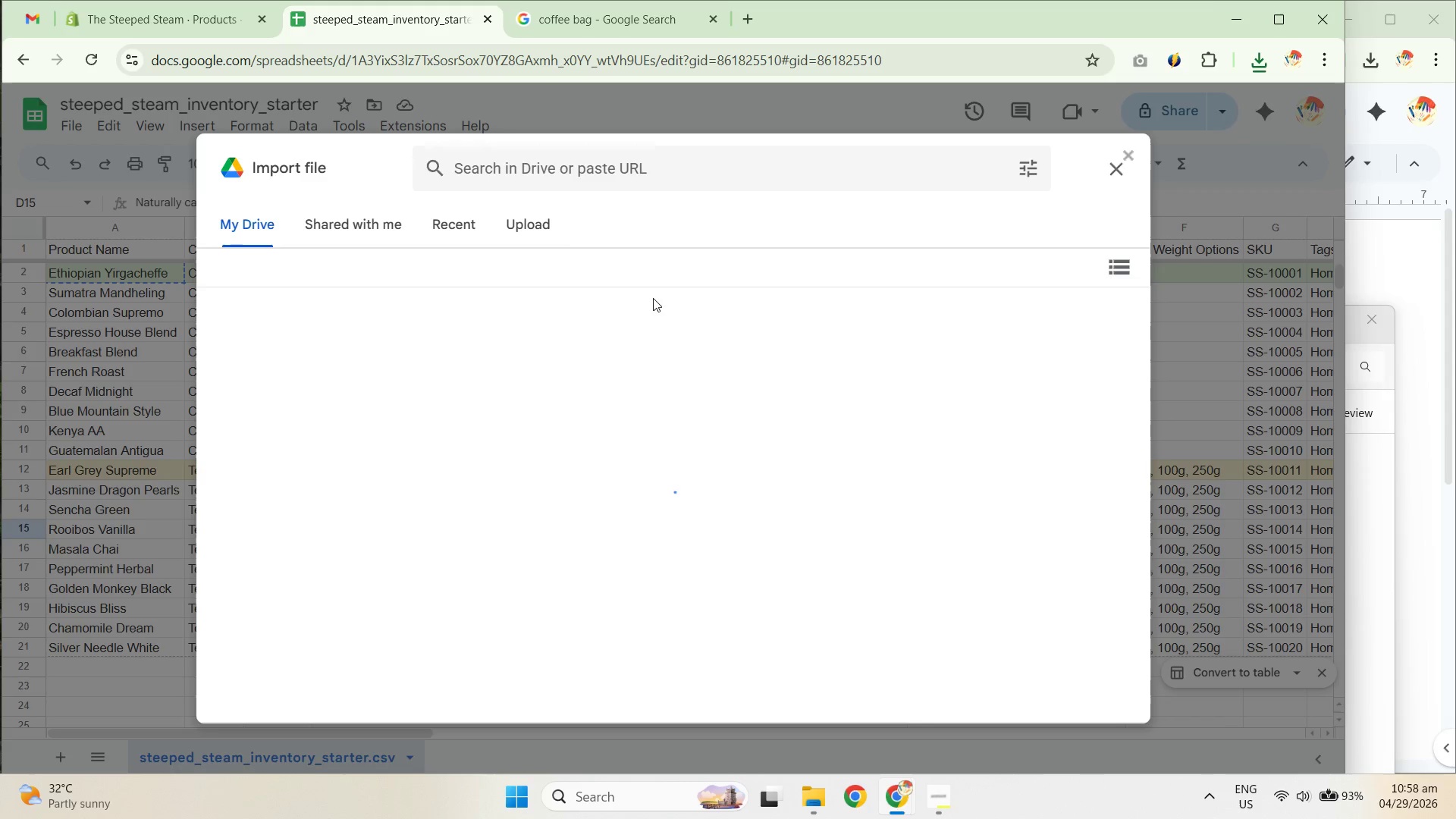 
left_click([520, 220])
 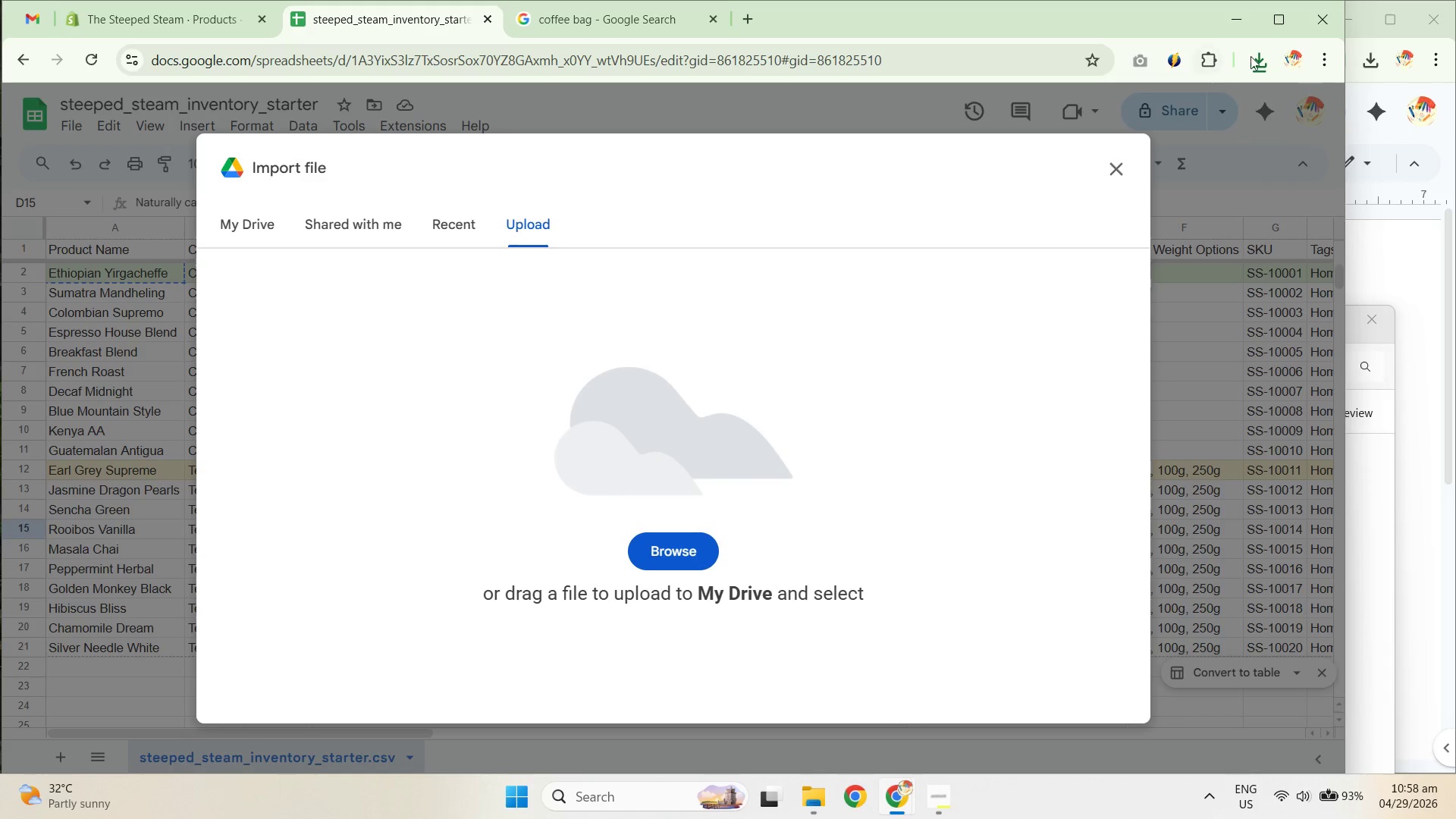 
left_click([1267, 57])
 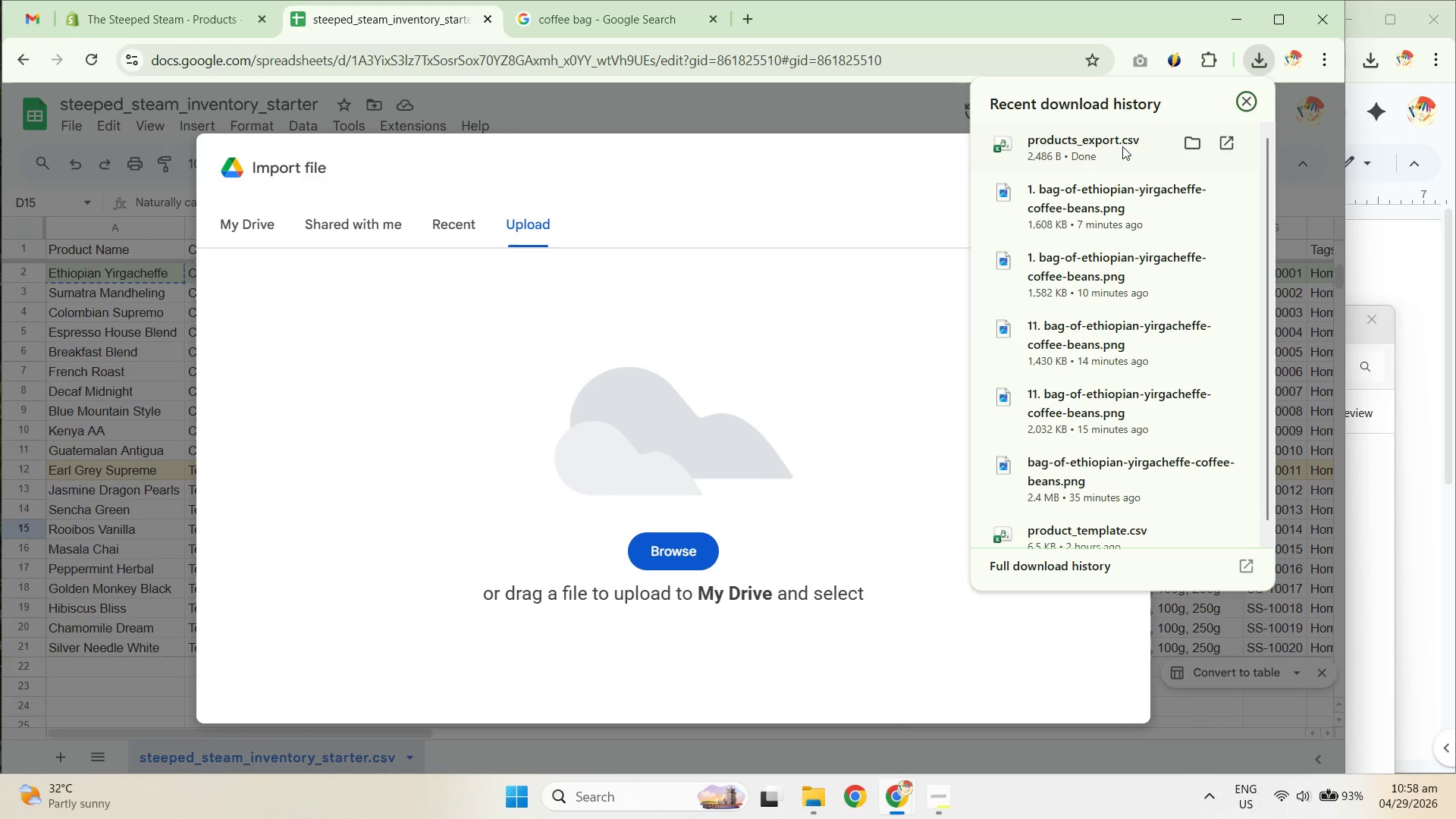 
left_click_drag(start_coordinate=[1055, 141], to_coordinate=[787, 435])
 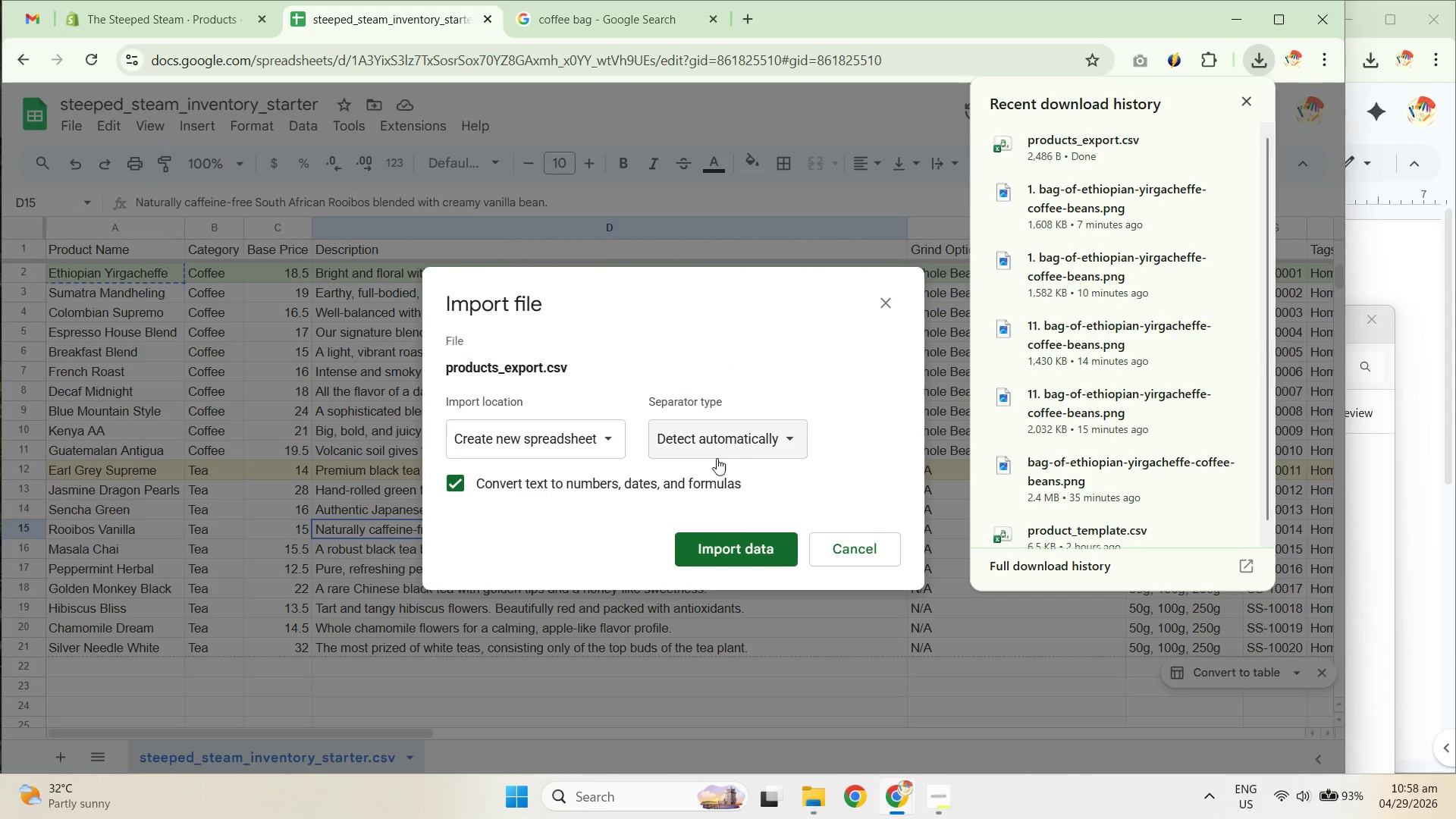 
left_click([726, 557])
 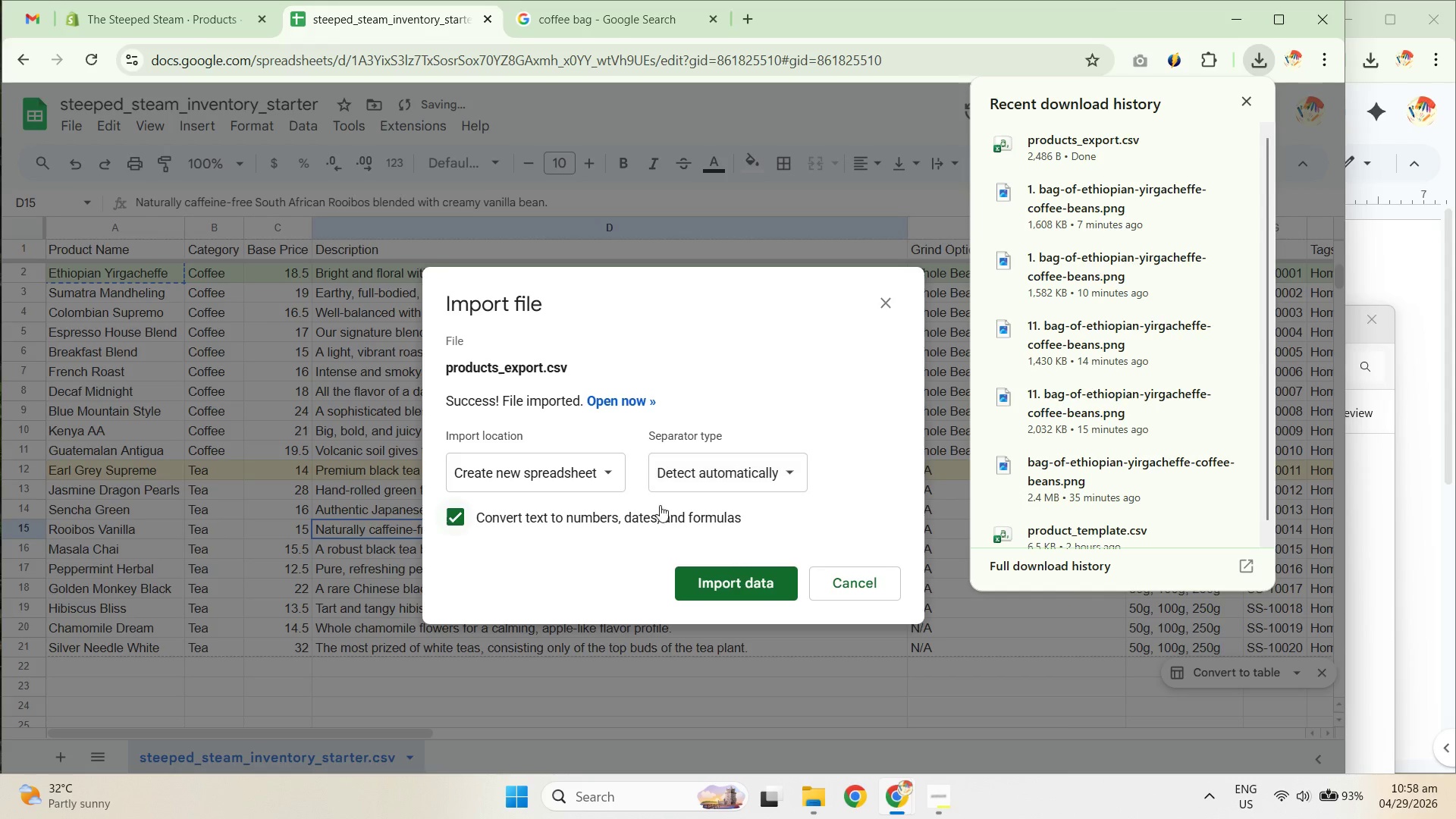 
left_click([622, 397])
 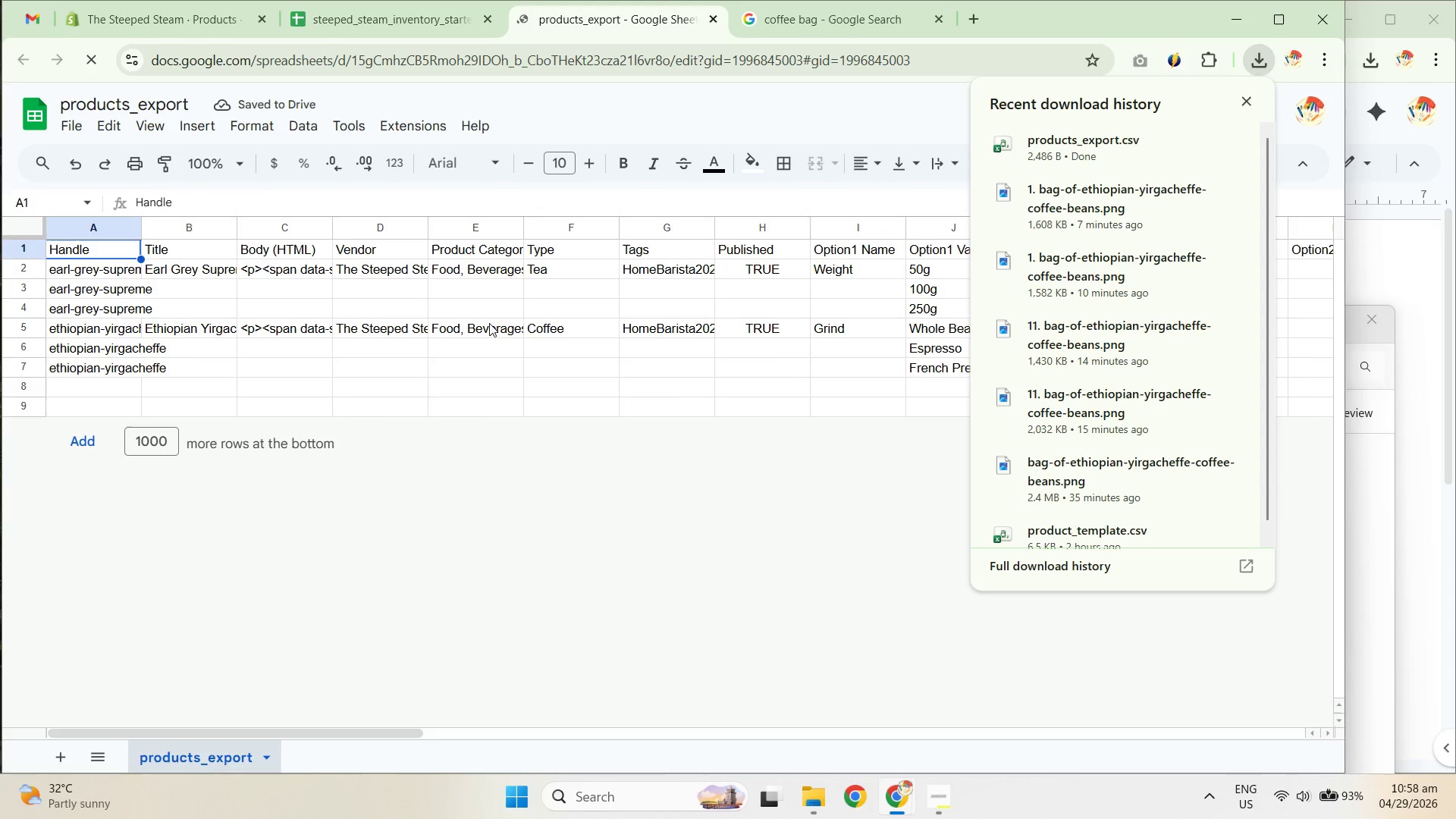 
left_click([450, 371])
 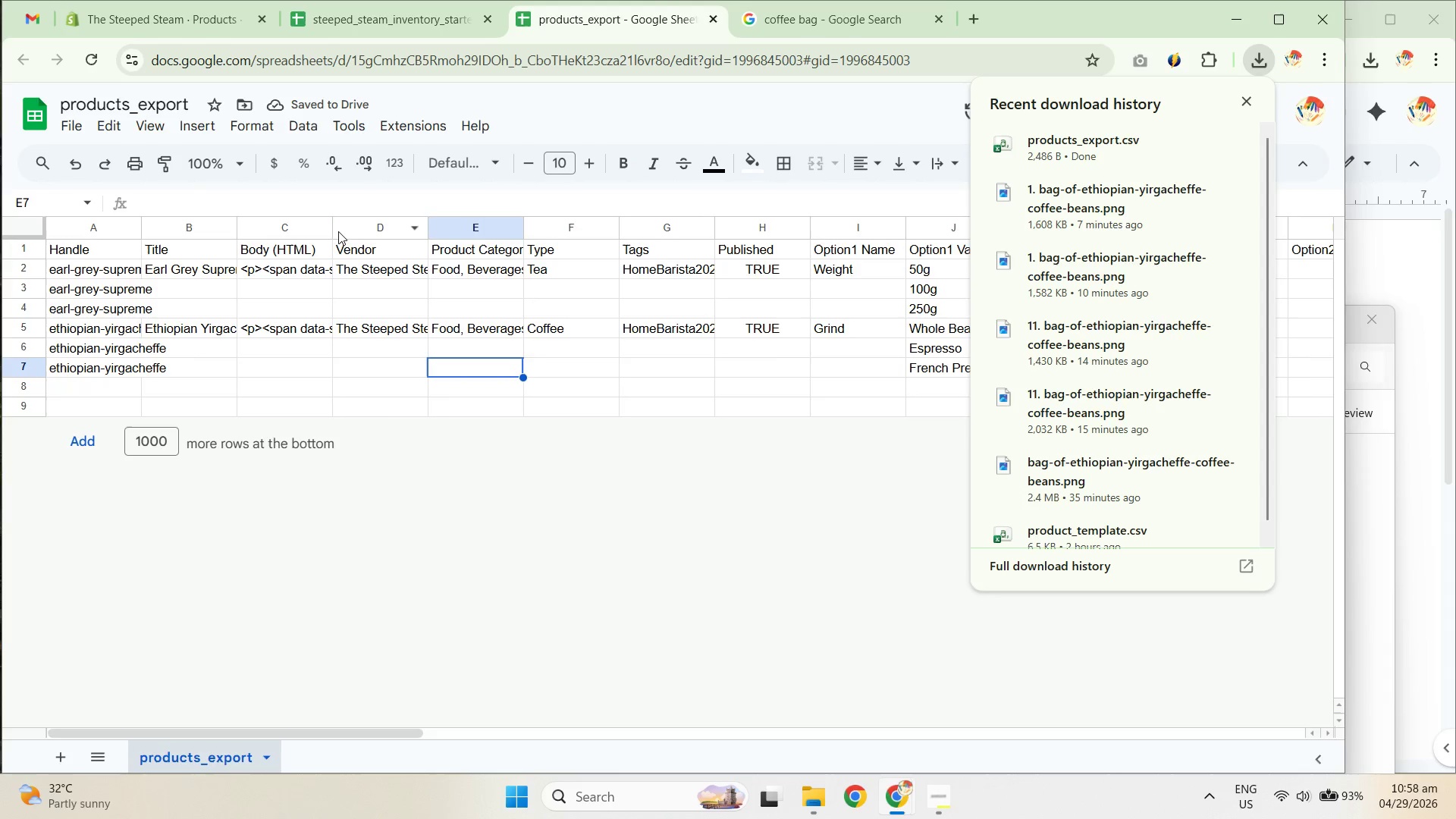 
left_click_drag(start_coordinate=[337, 230], to_coordinate=[554, 241])
 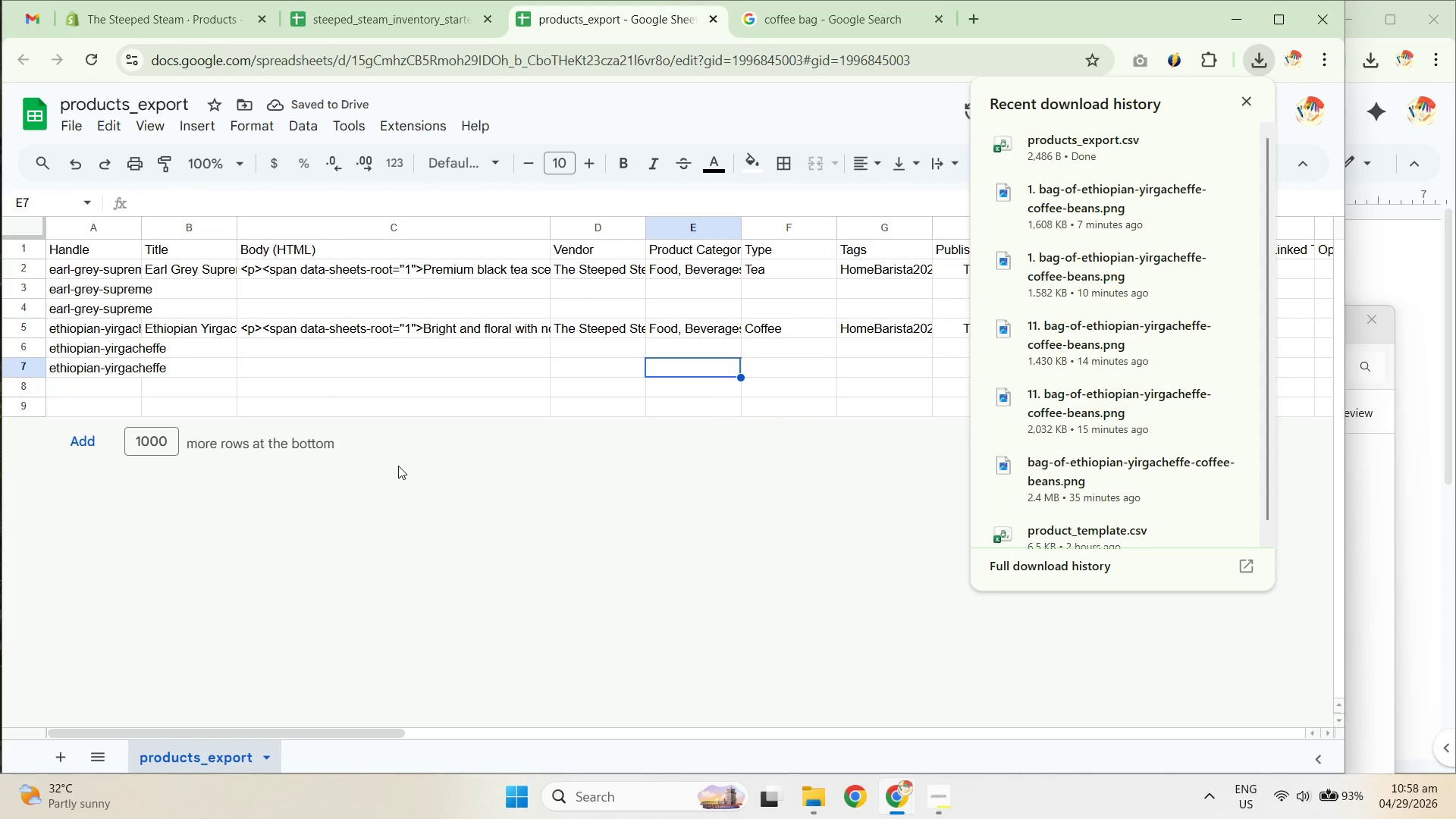 
left_click([454, 366])
 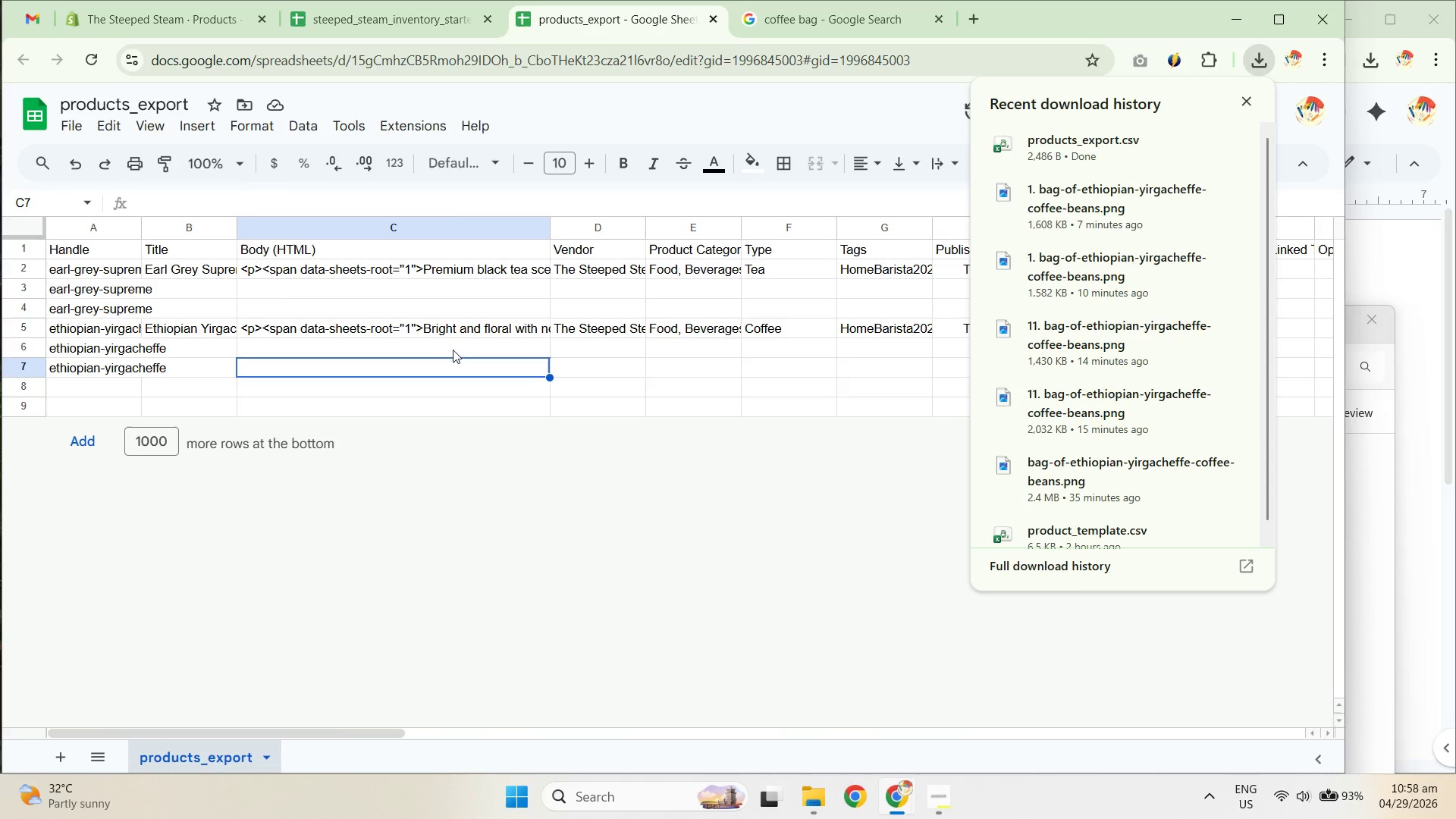 
left_click([435, 322])
 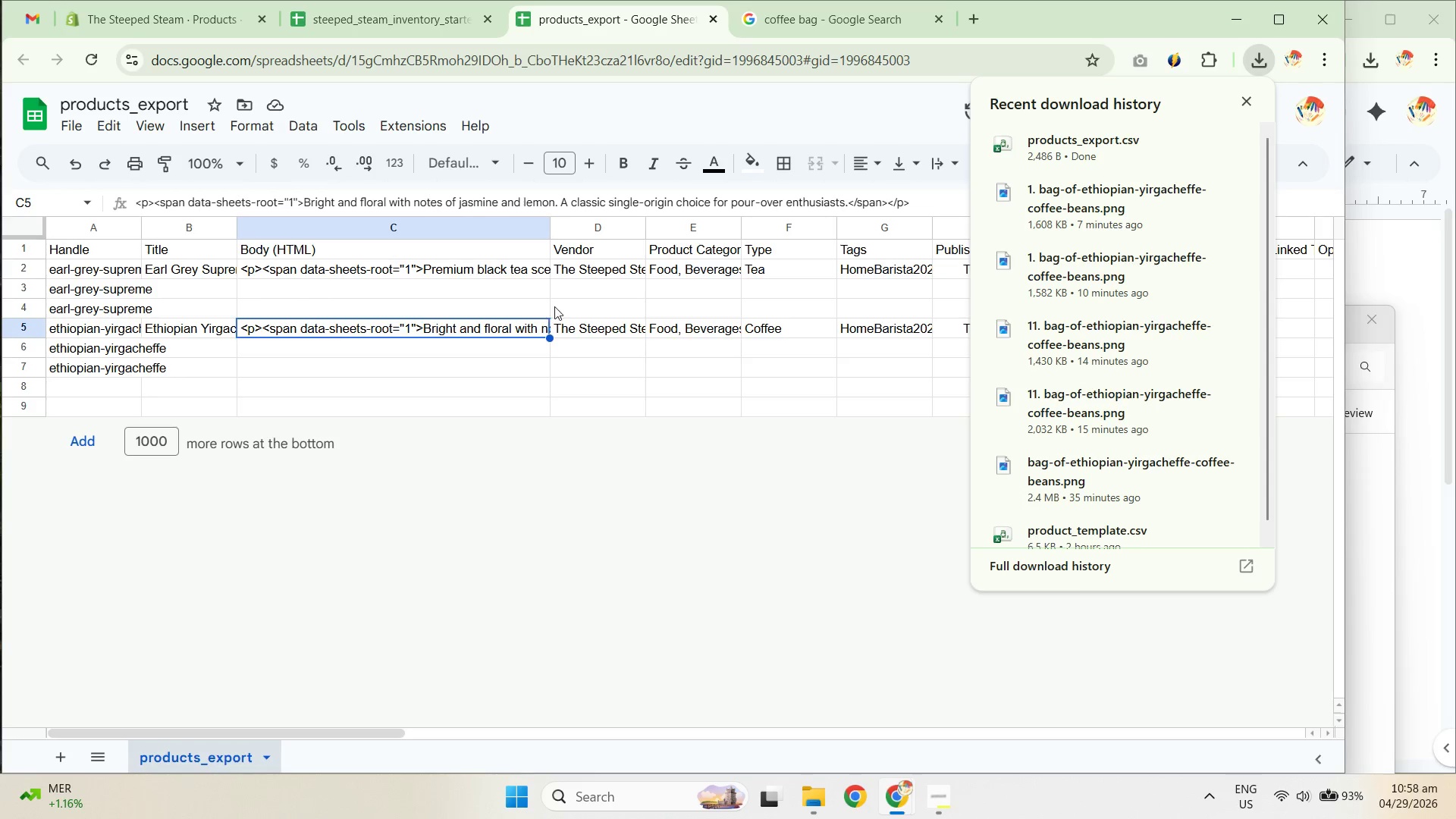 
left_click_drag(start_coordinate=[548, 231], to_coordinate=[745, 249])
 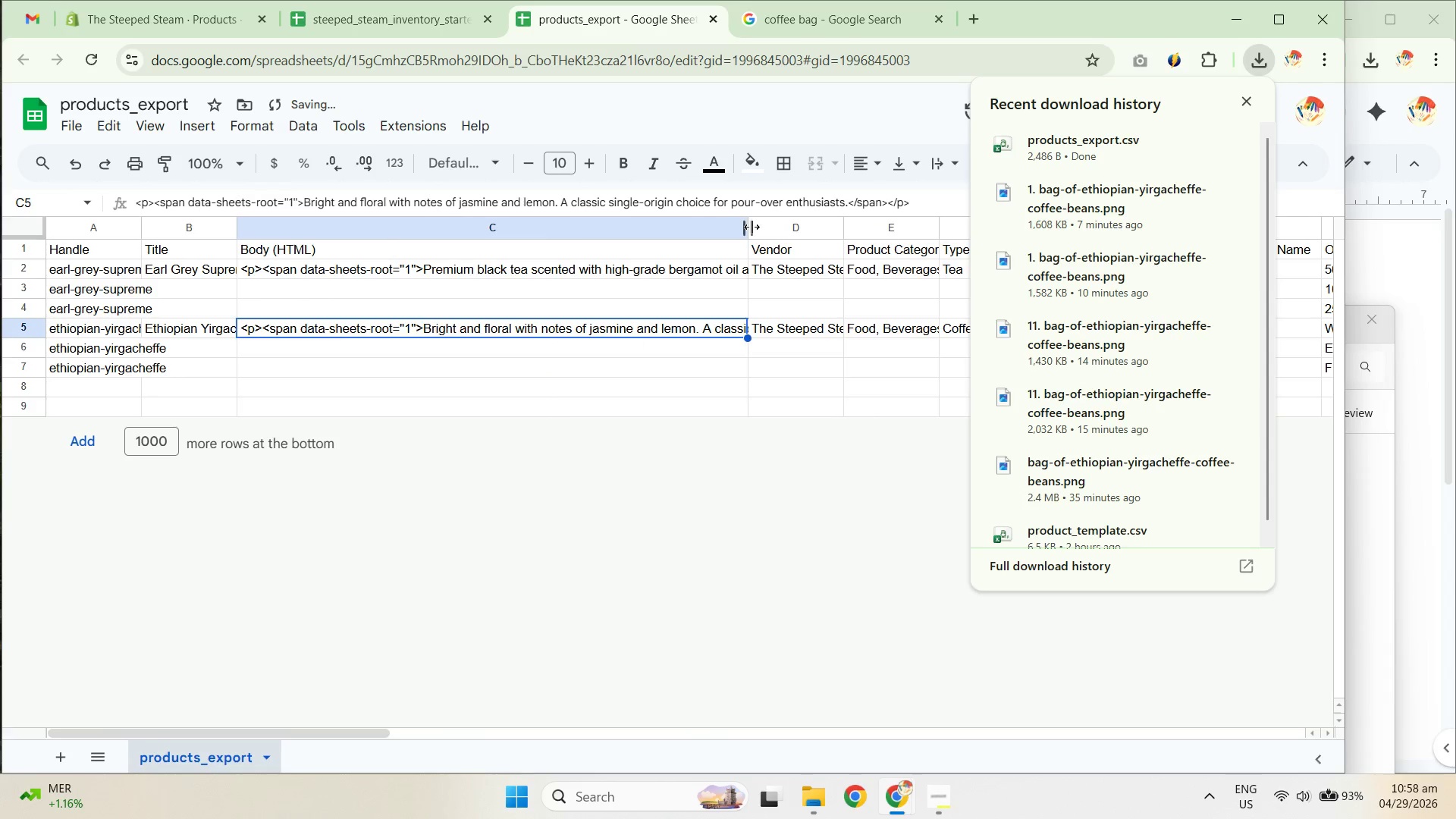 
left_click_drag(start_coordinate=[748, 227], to_coordinate=[601, 234])
 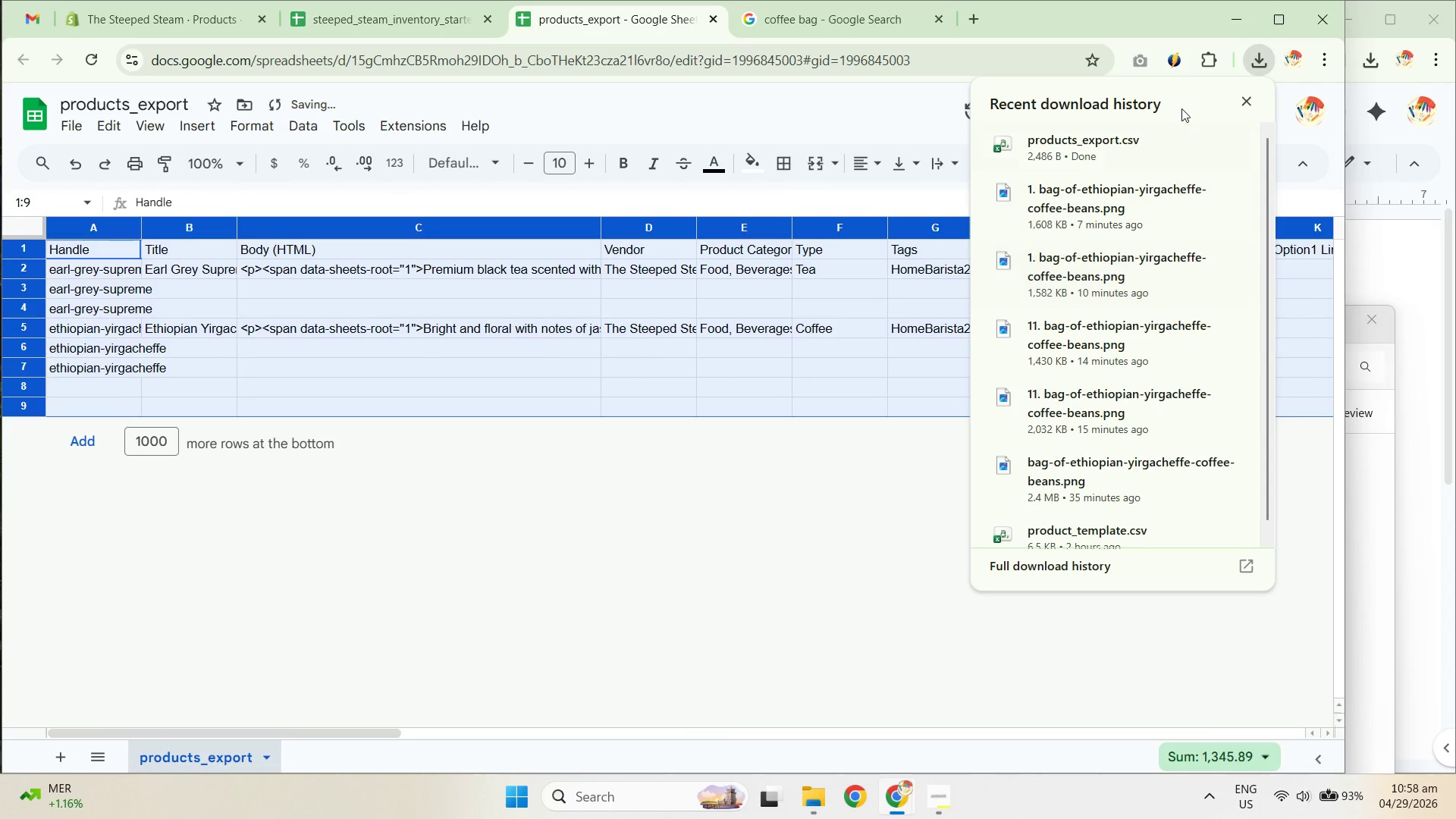 
left_click([1249, 89])
 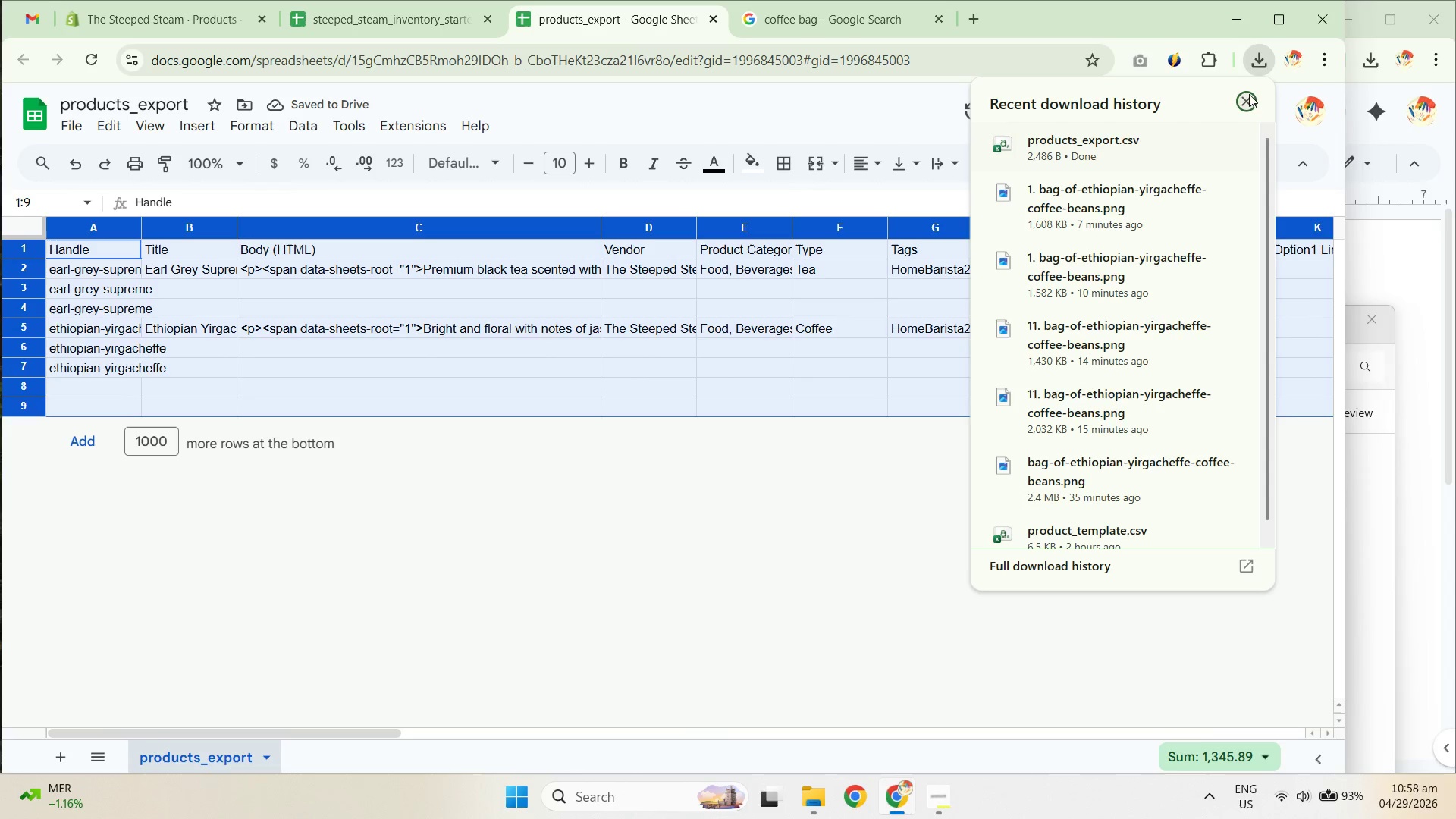 
left_click_drag(start_coordinate=[1249, 102], to_coordinate=[1247, 105])
 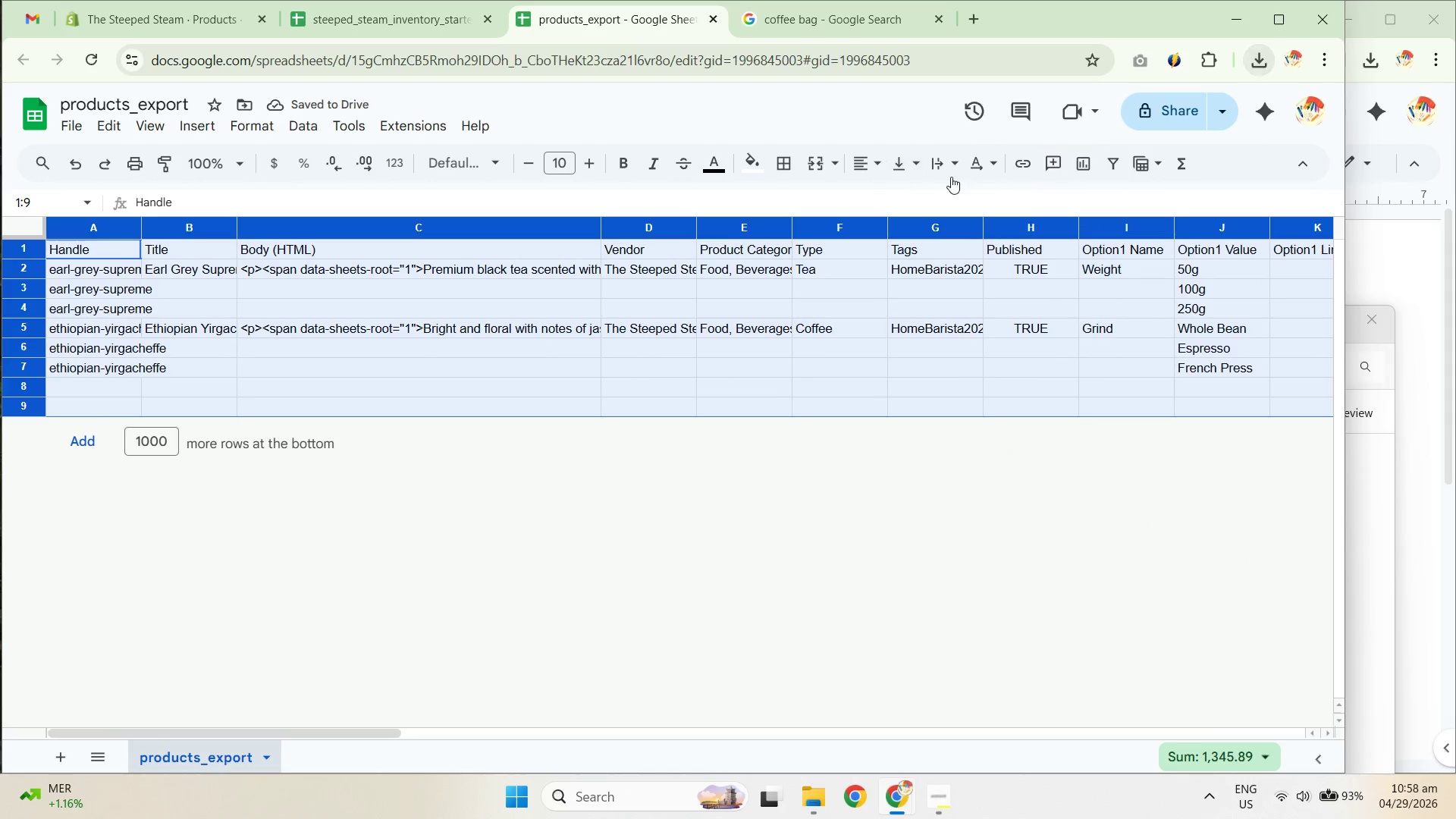 
left_click([957, 162])
 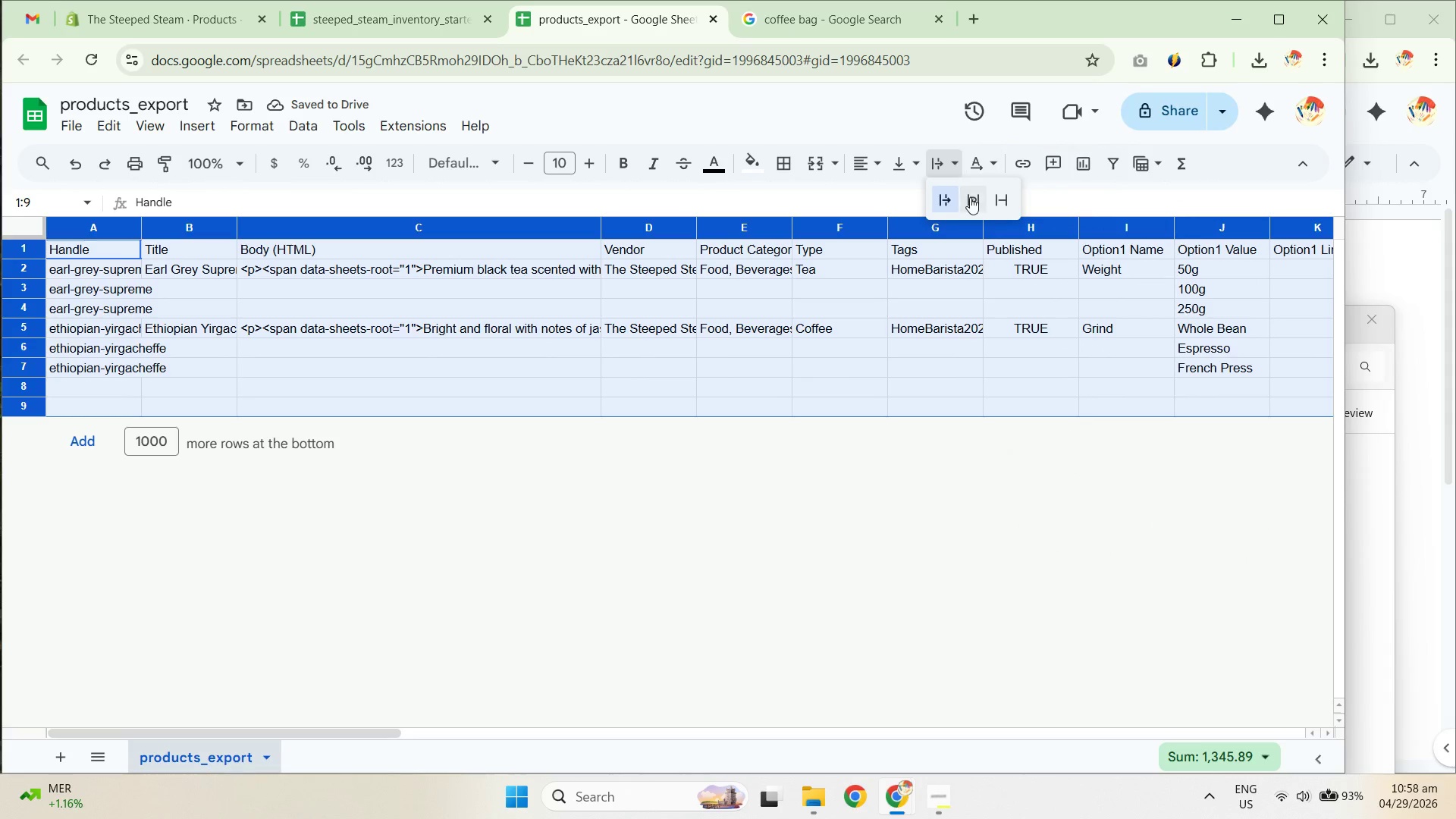 
left_click([974, 201])
 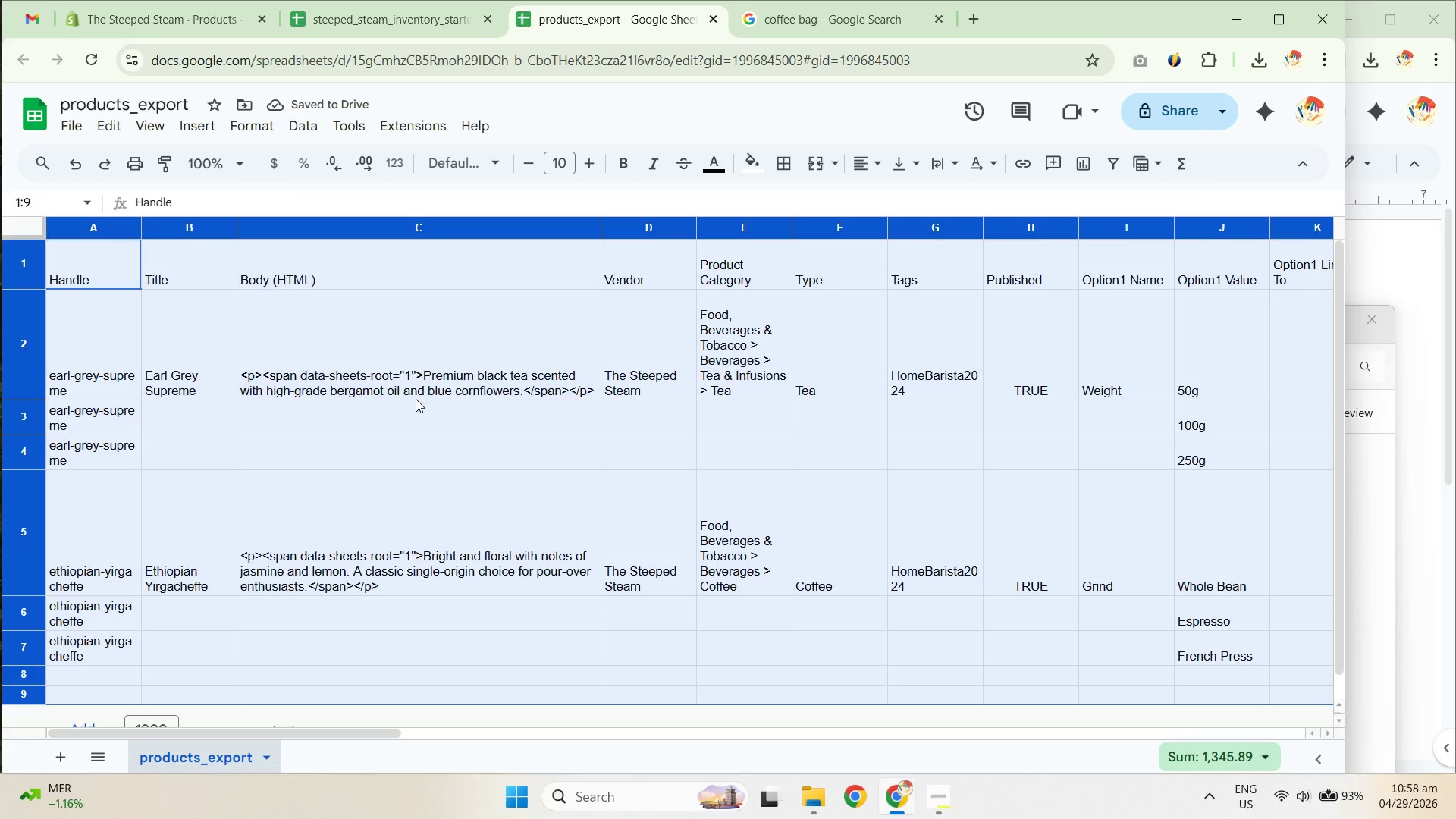 
wait(5.09)
 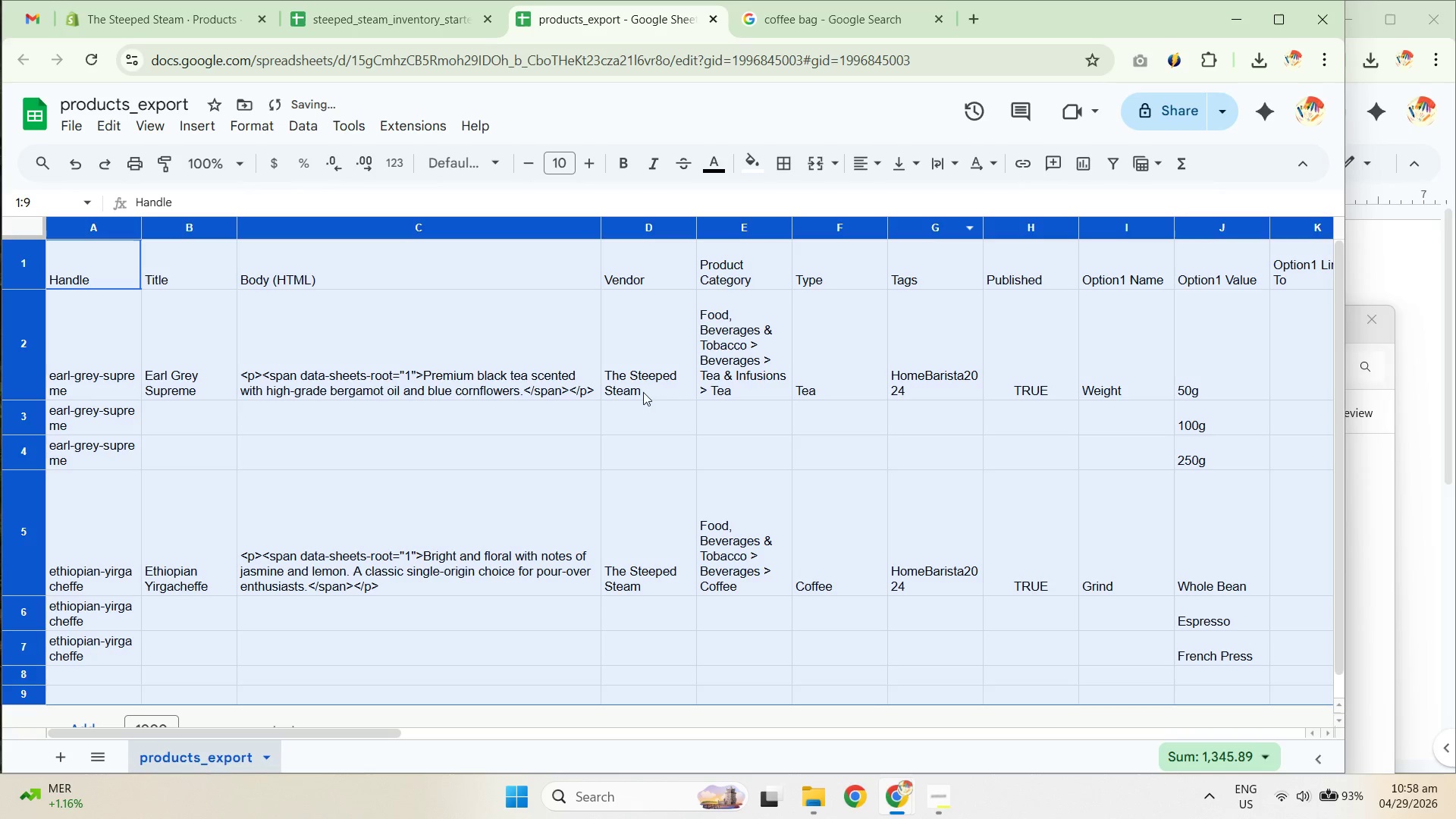 
scroll: coordinate [411, 403], scroll_direction: down, amount: 2.0
 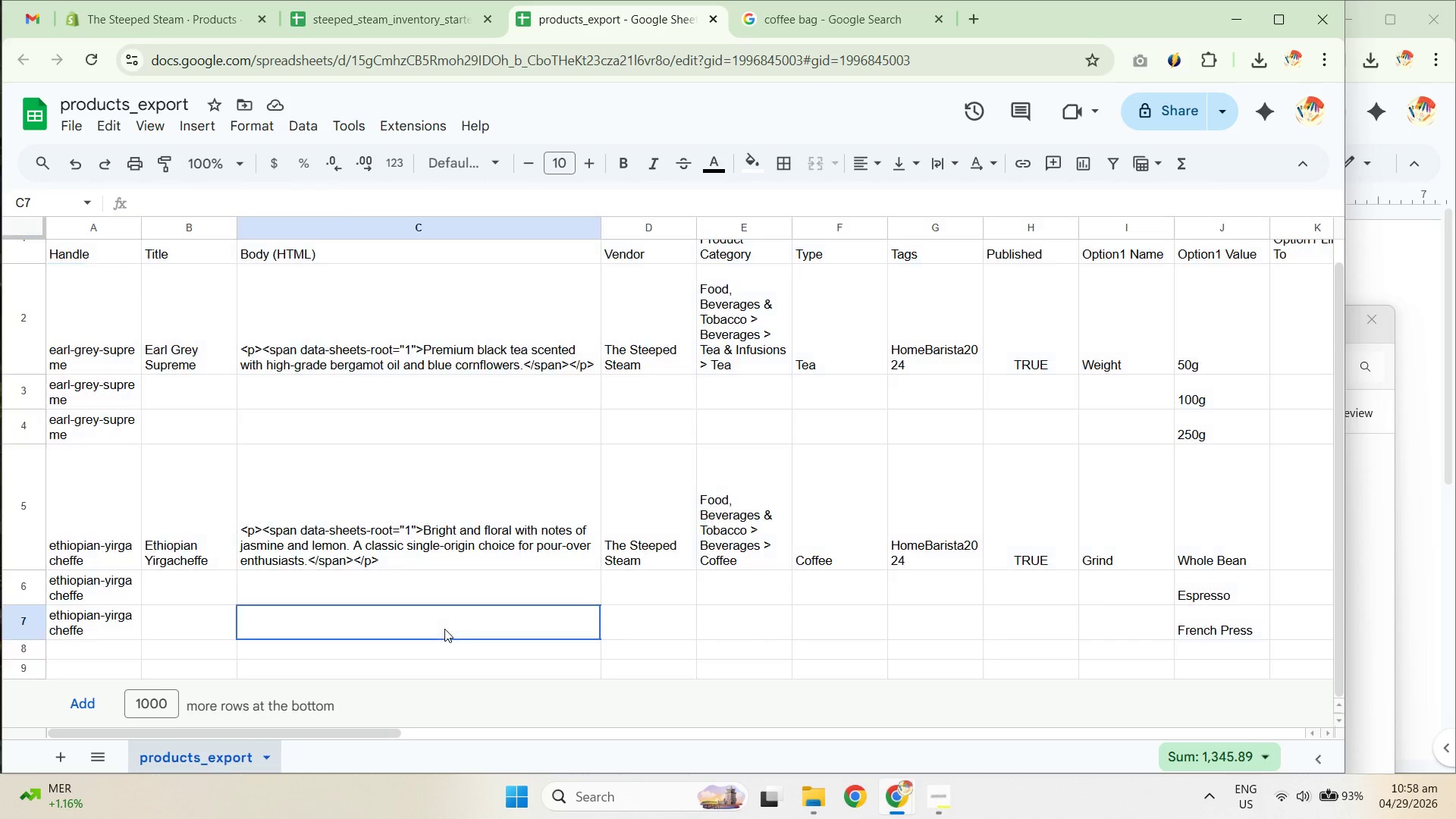 
double_click([196, 635])
 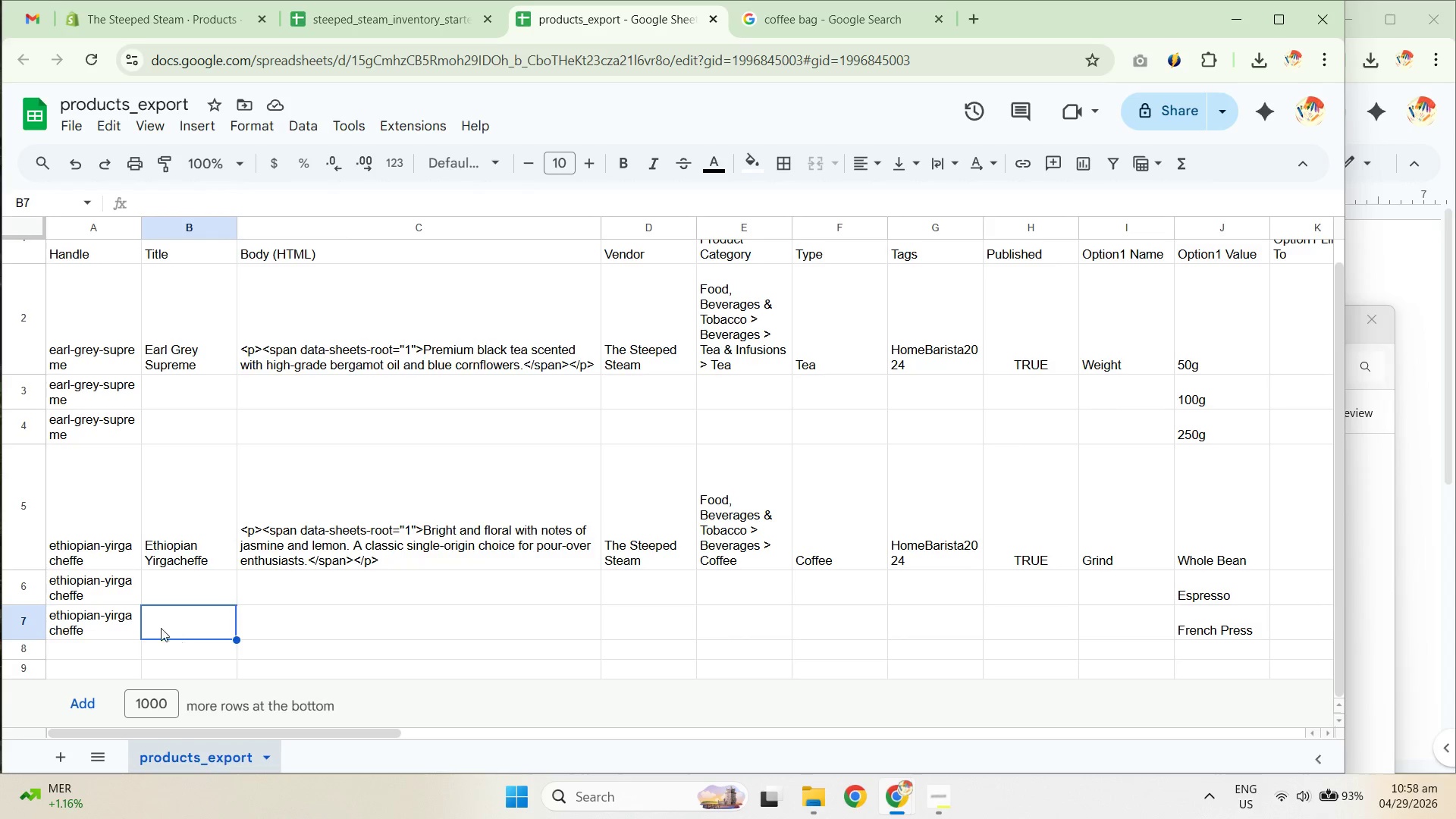 
triple_click([137, 623])
 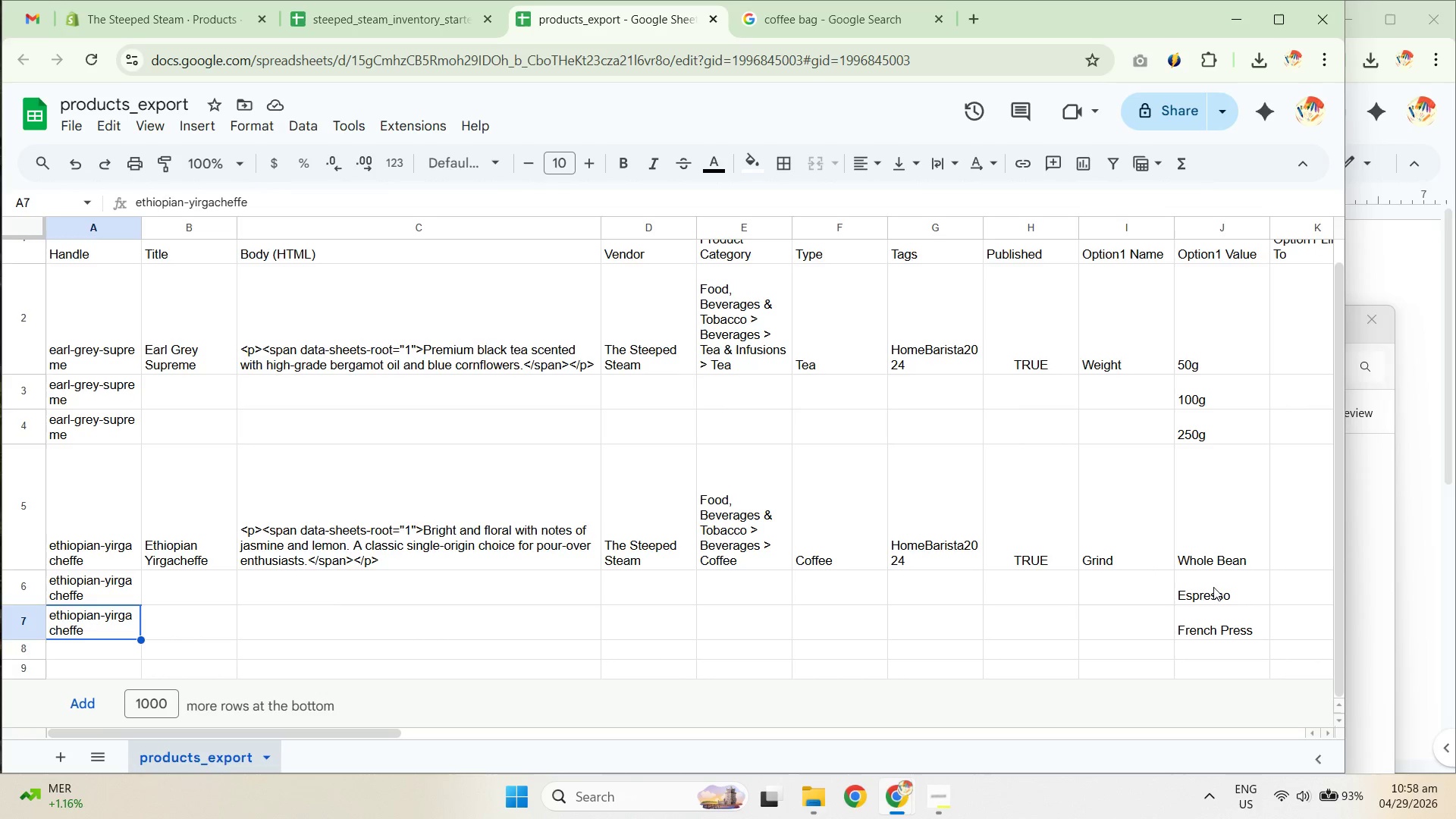 
wait(16.0)
 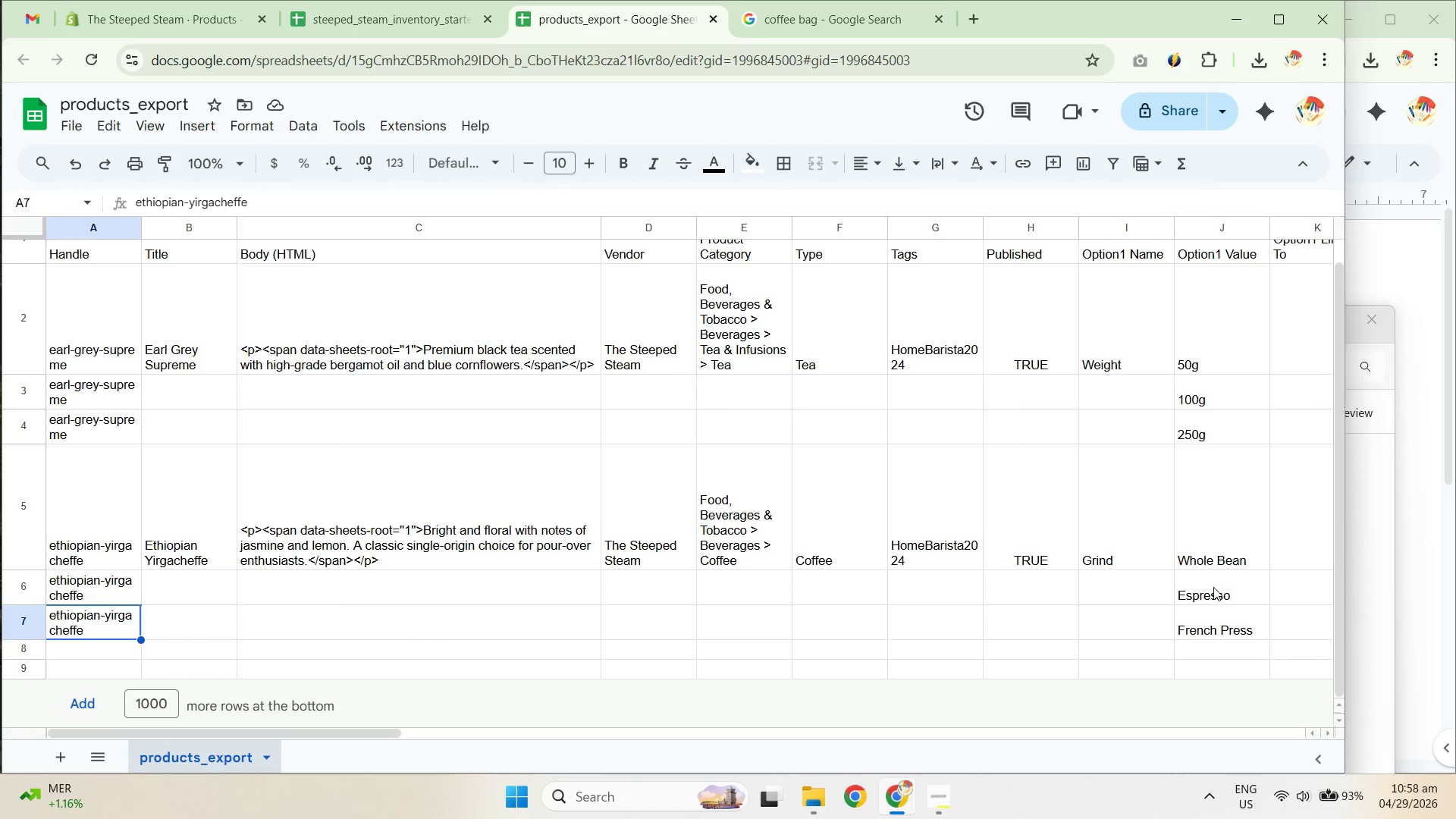 
triple_click([121, 592])
 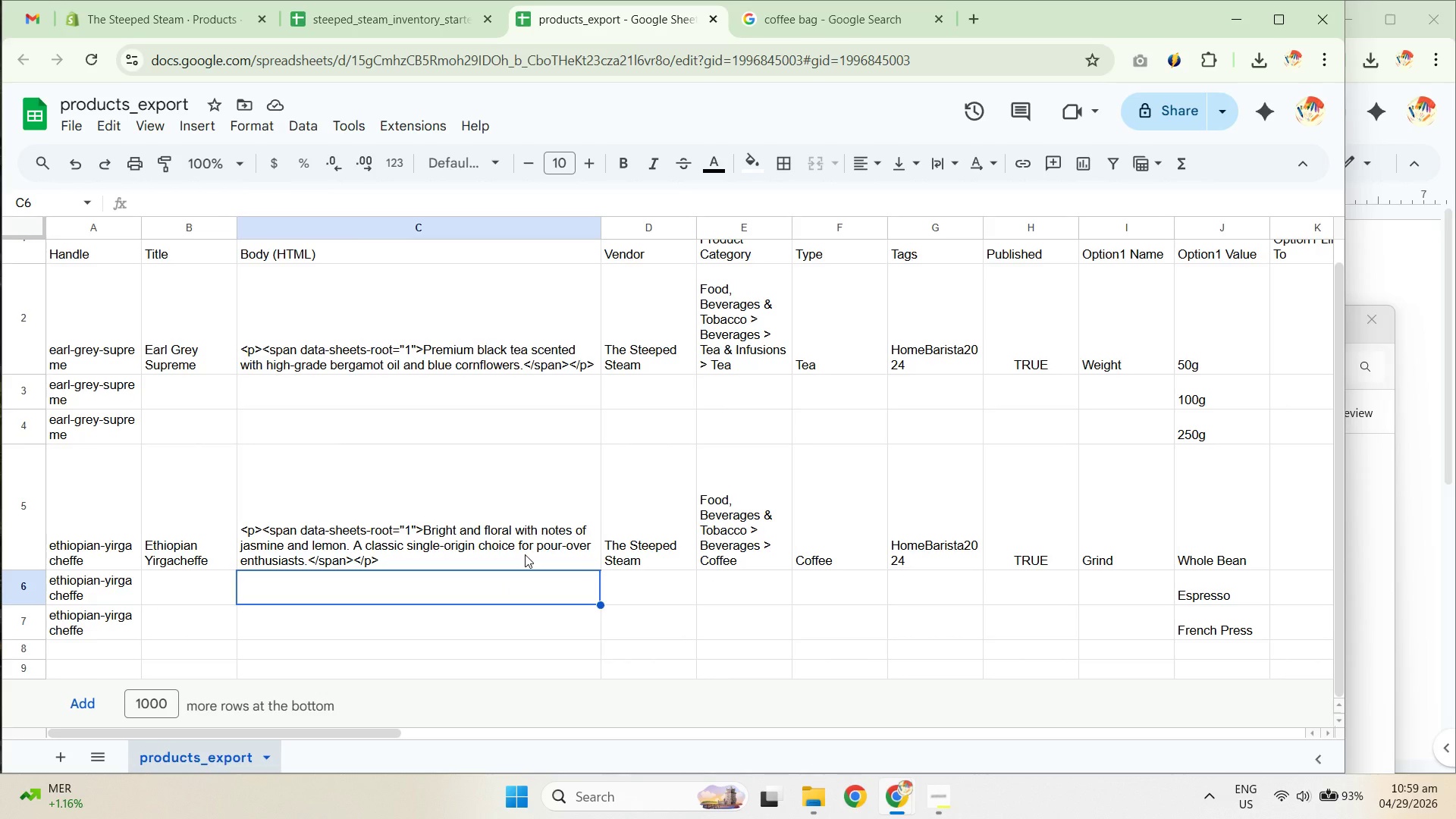 
key(ArrowUp)
 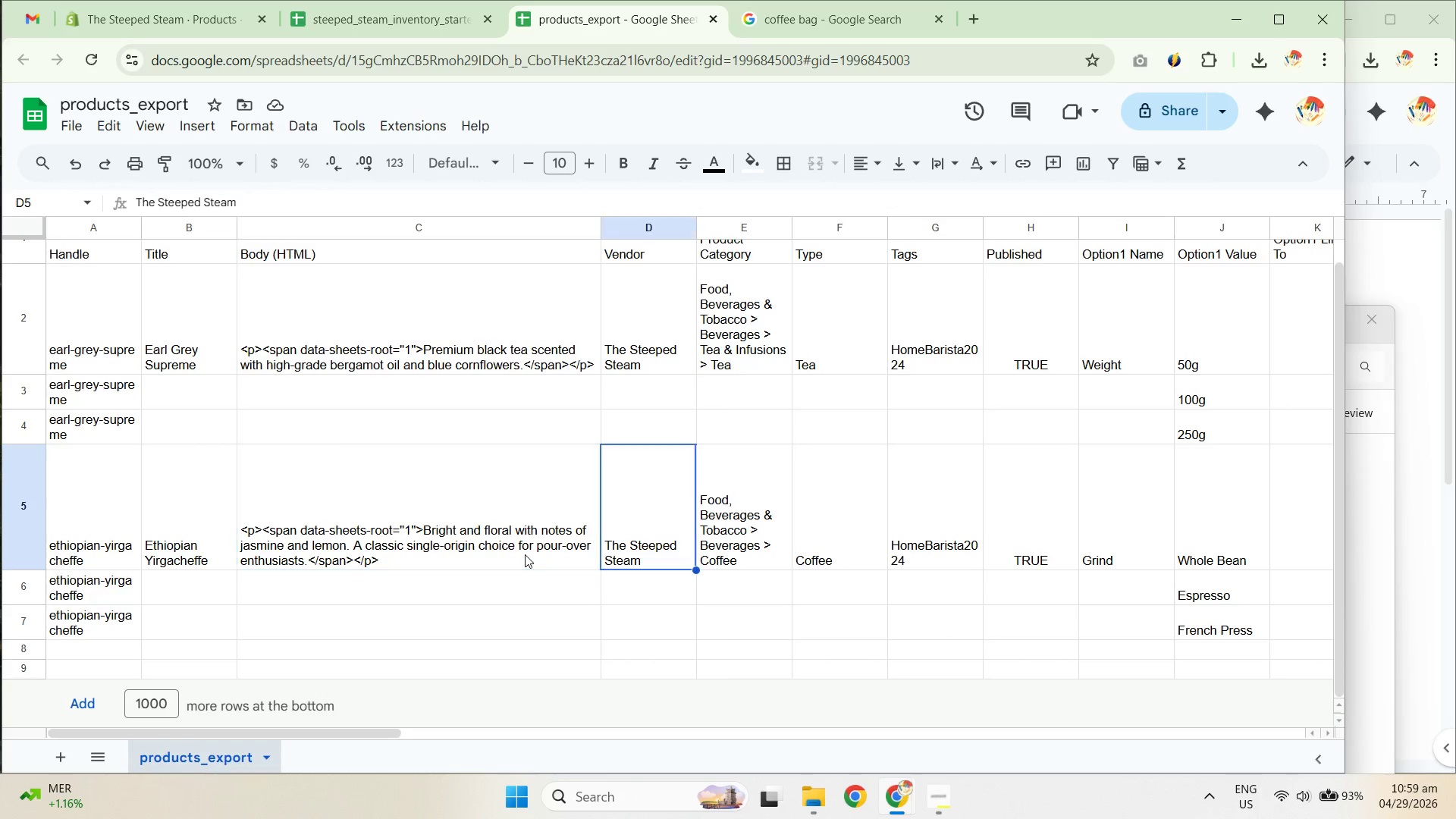 
key(ArrowRight)
 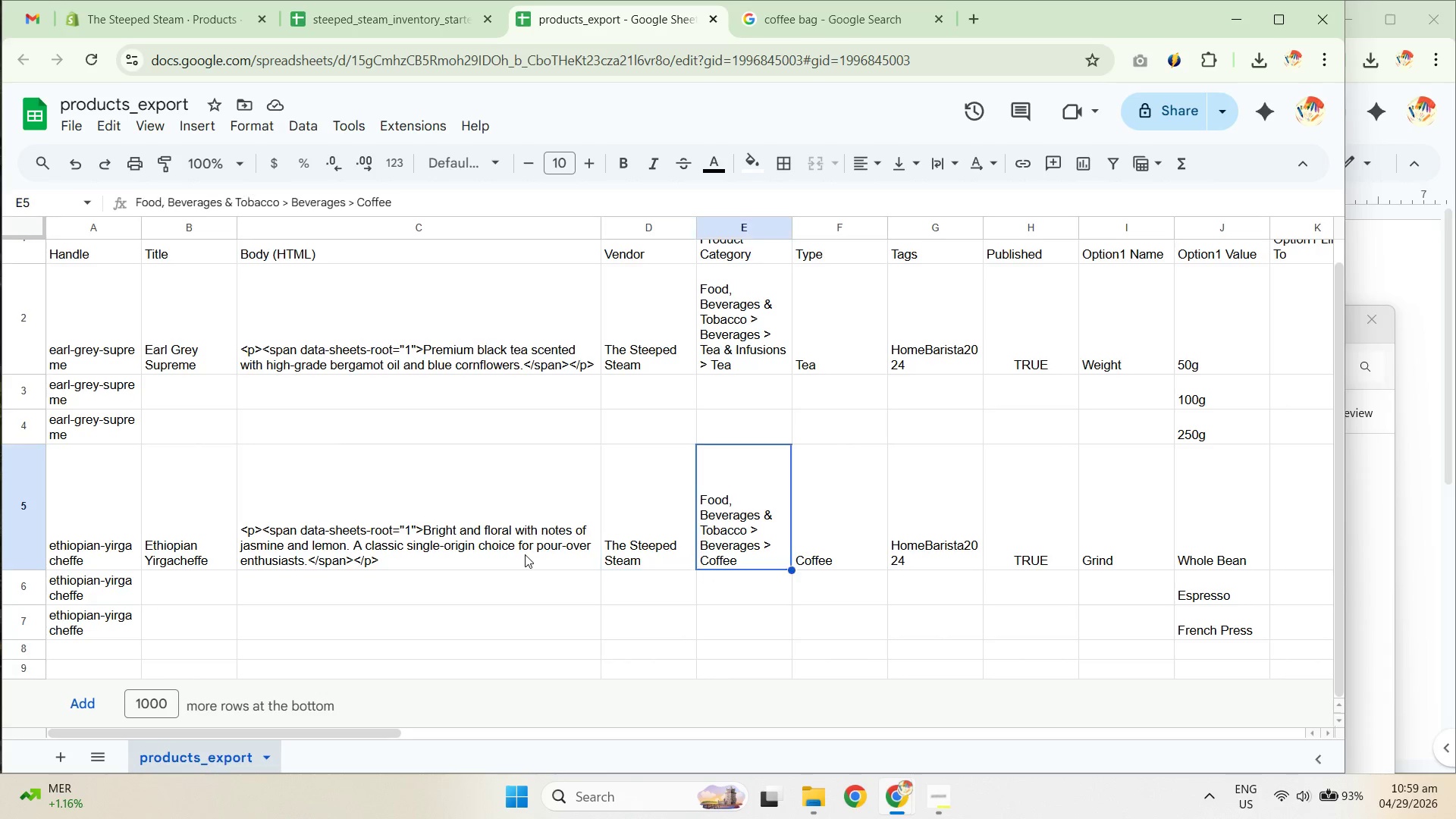 
key(ArrowRight)
 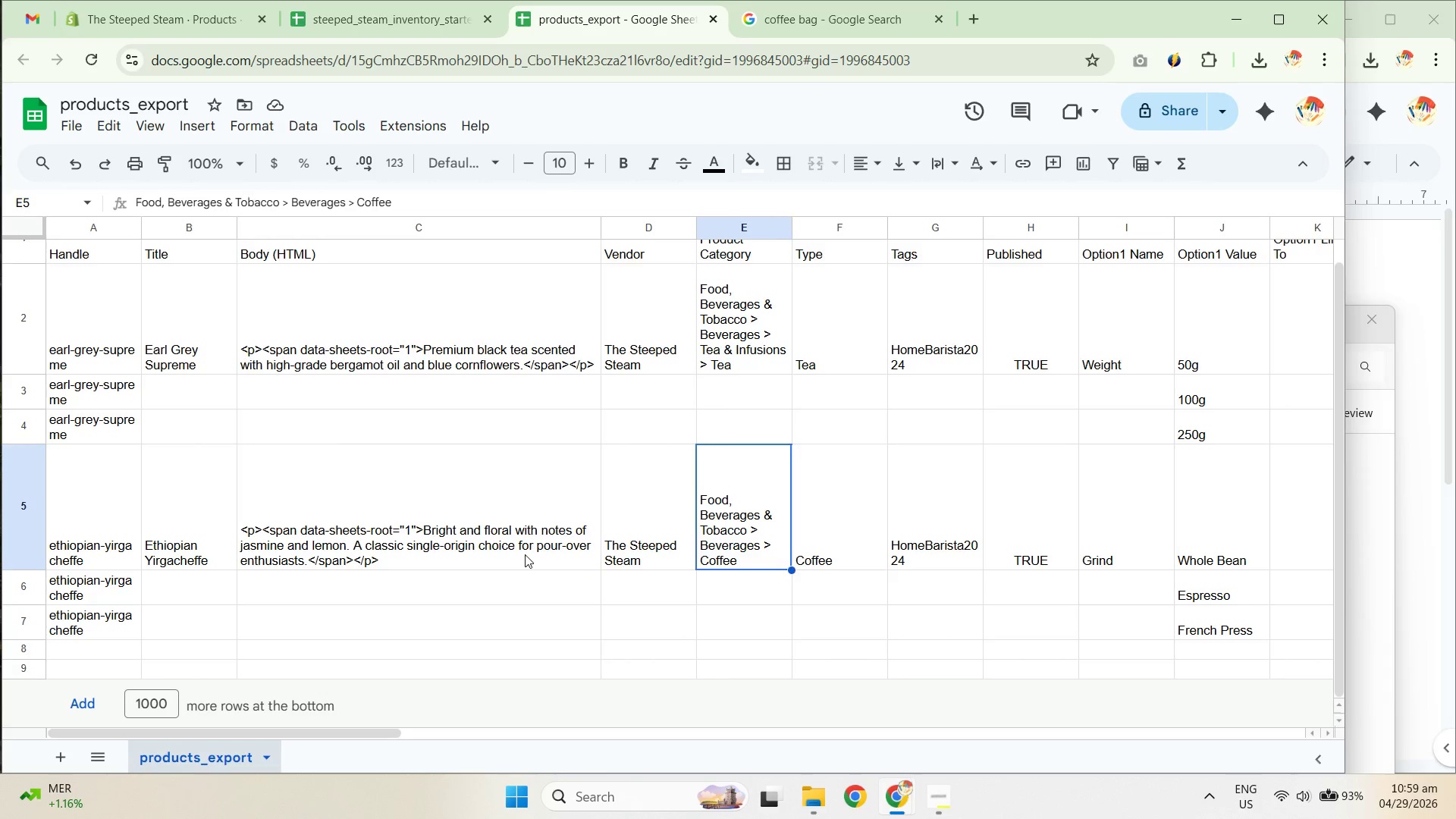 
key(ArrowRight)
 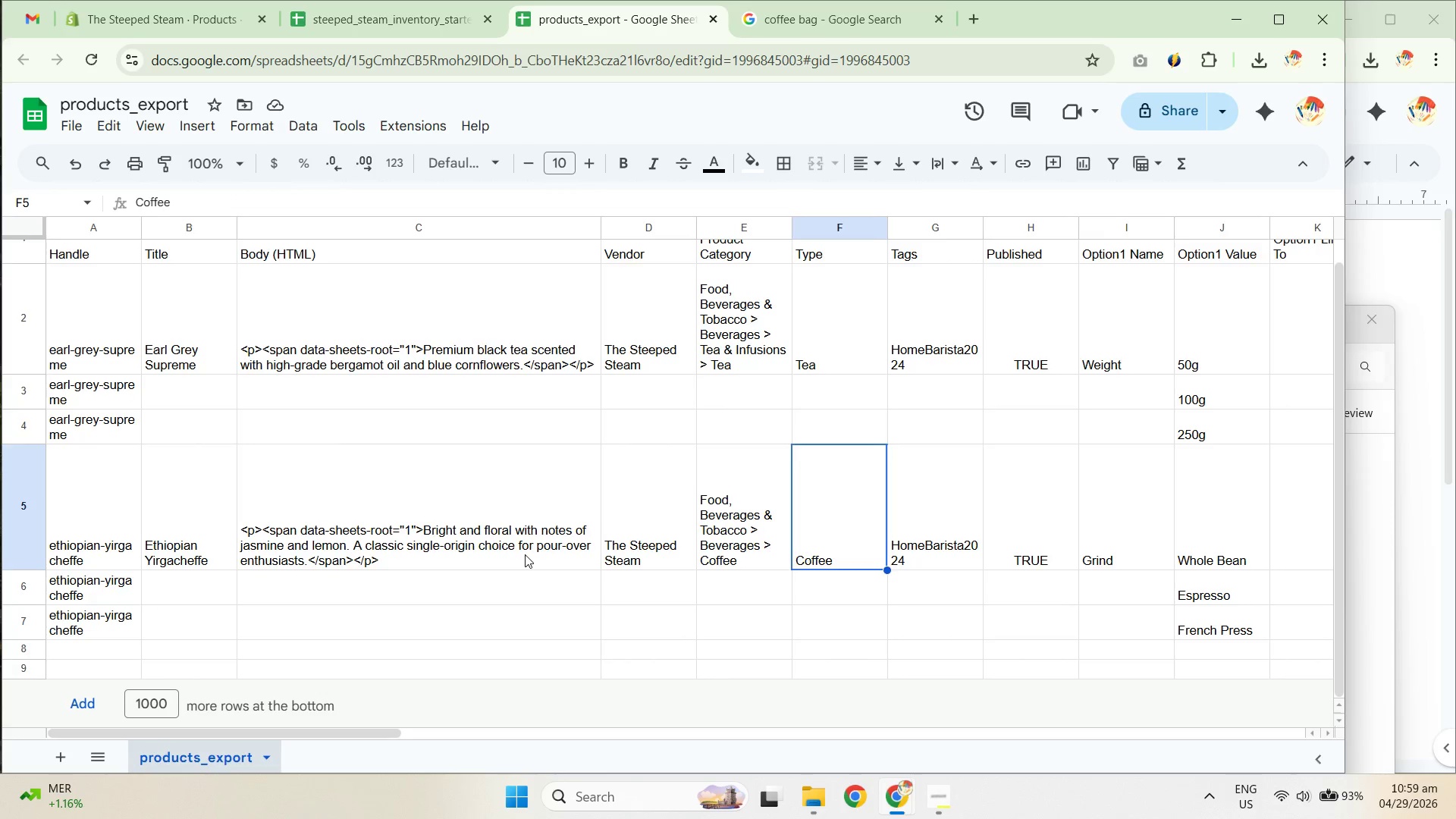 
key(ArrowRight)
 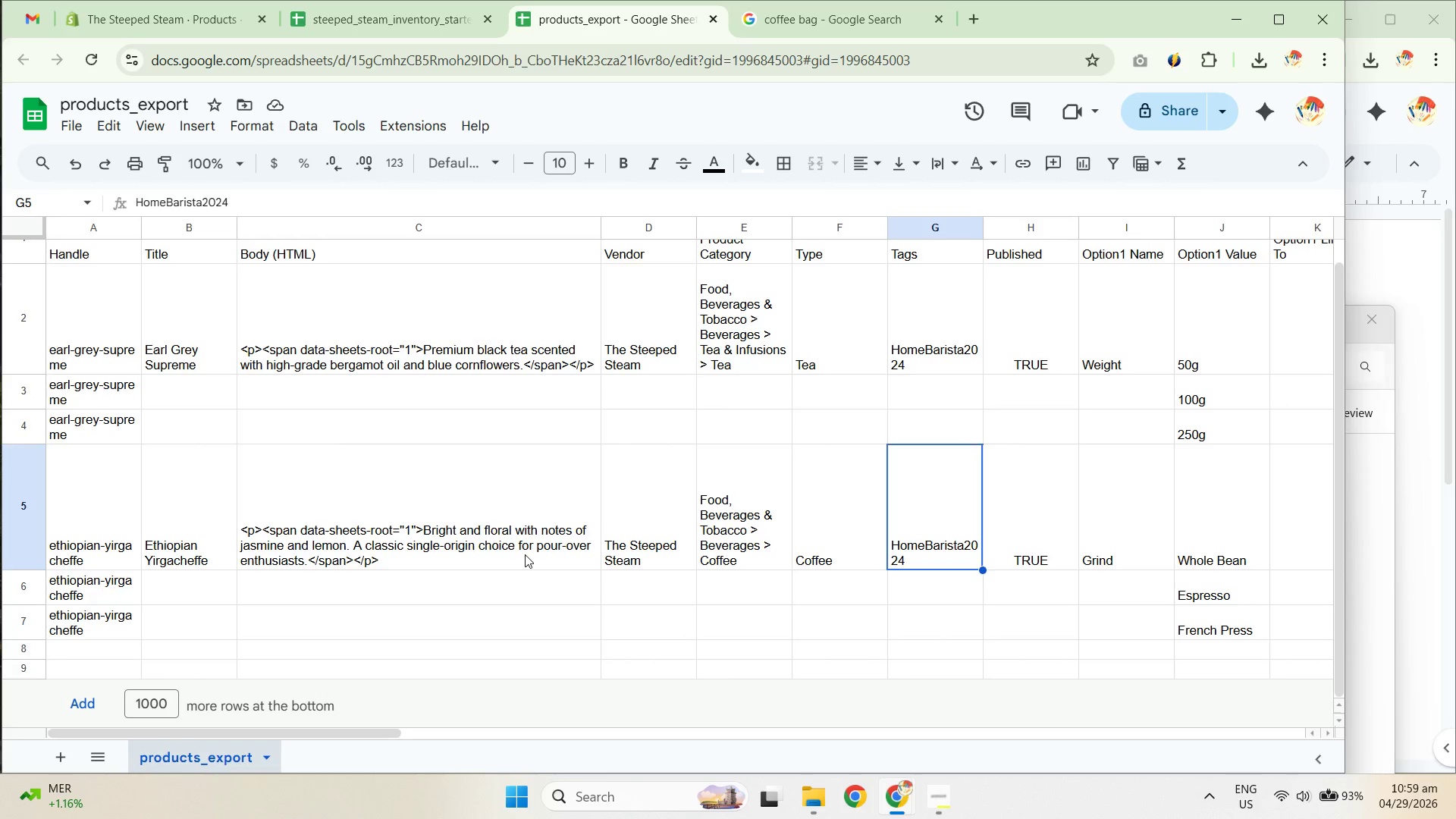 
key(ArrowRight)
 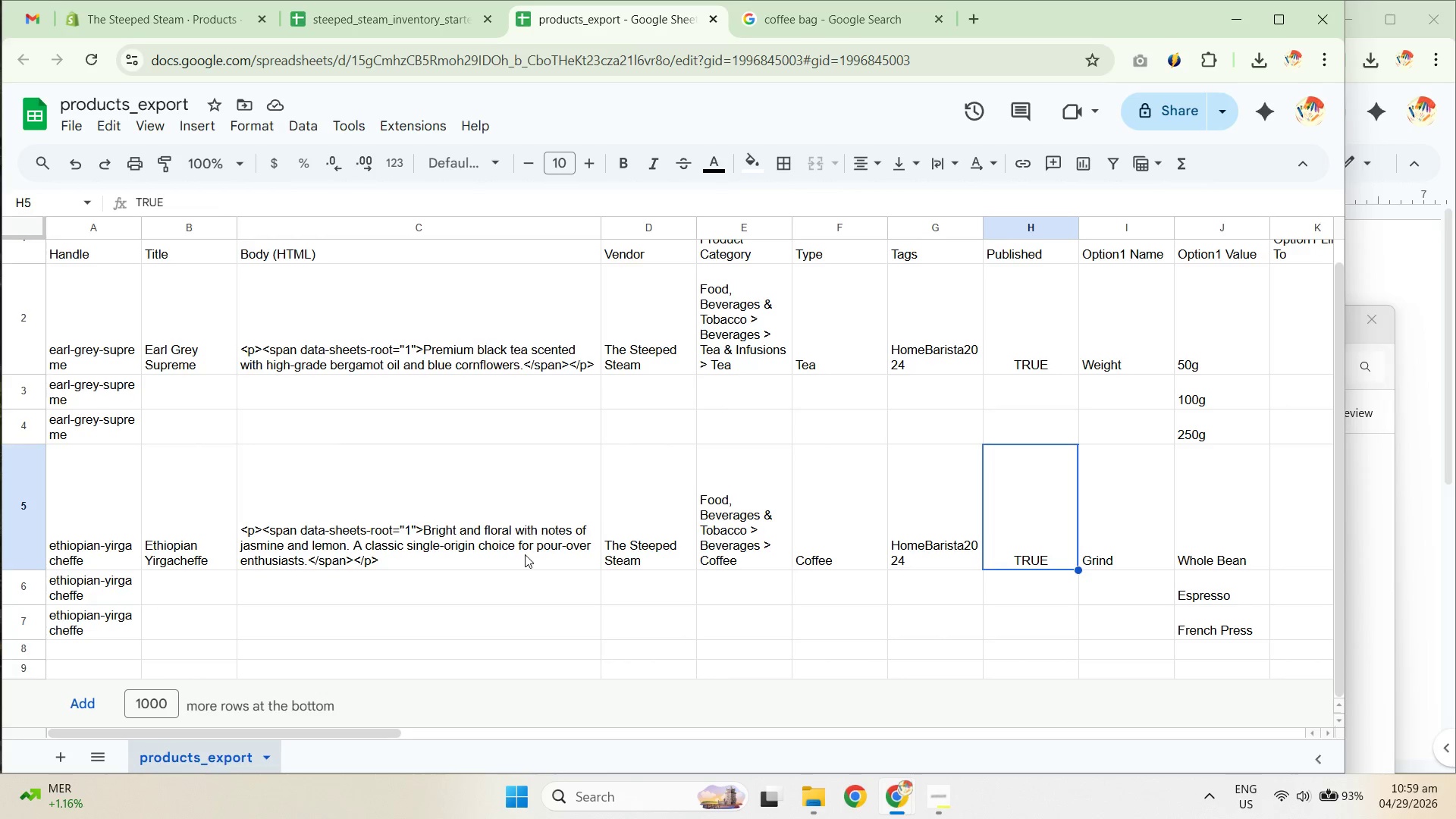 
key(ArrowRight)
 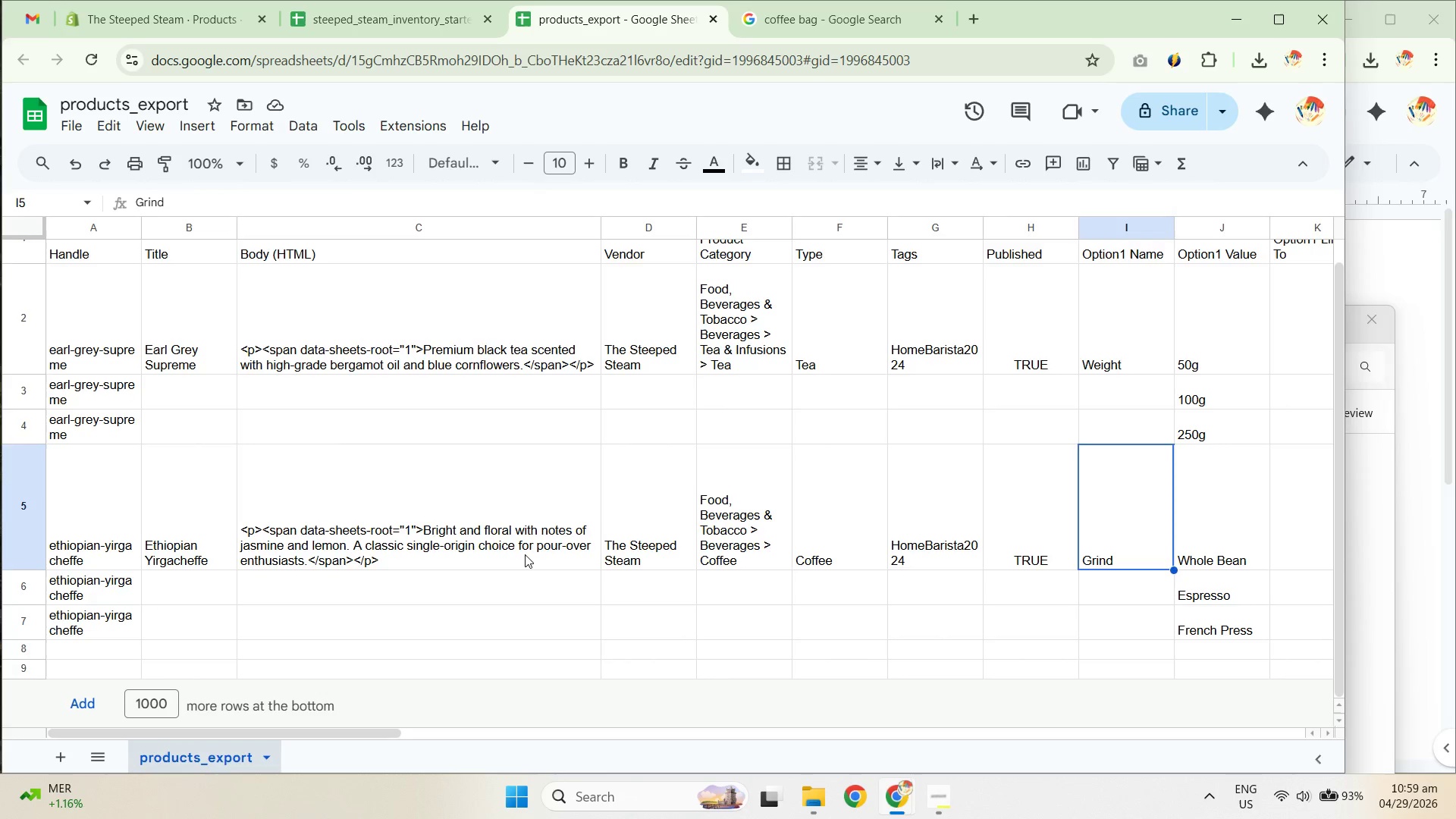 
key(ArrowRight)
 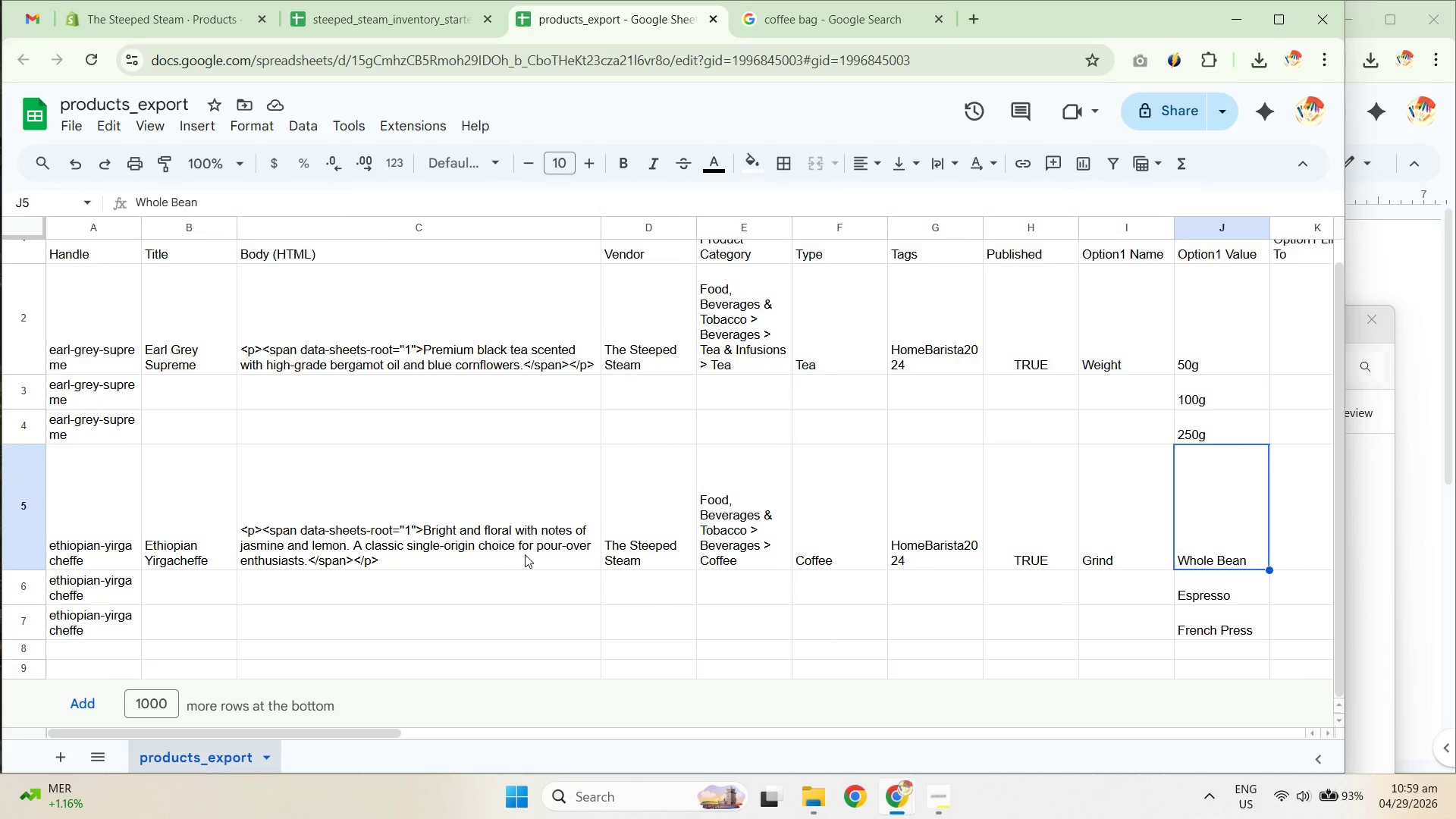 
key(ArrowRight)
 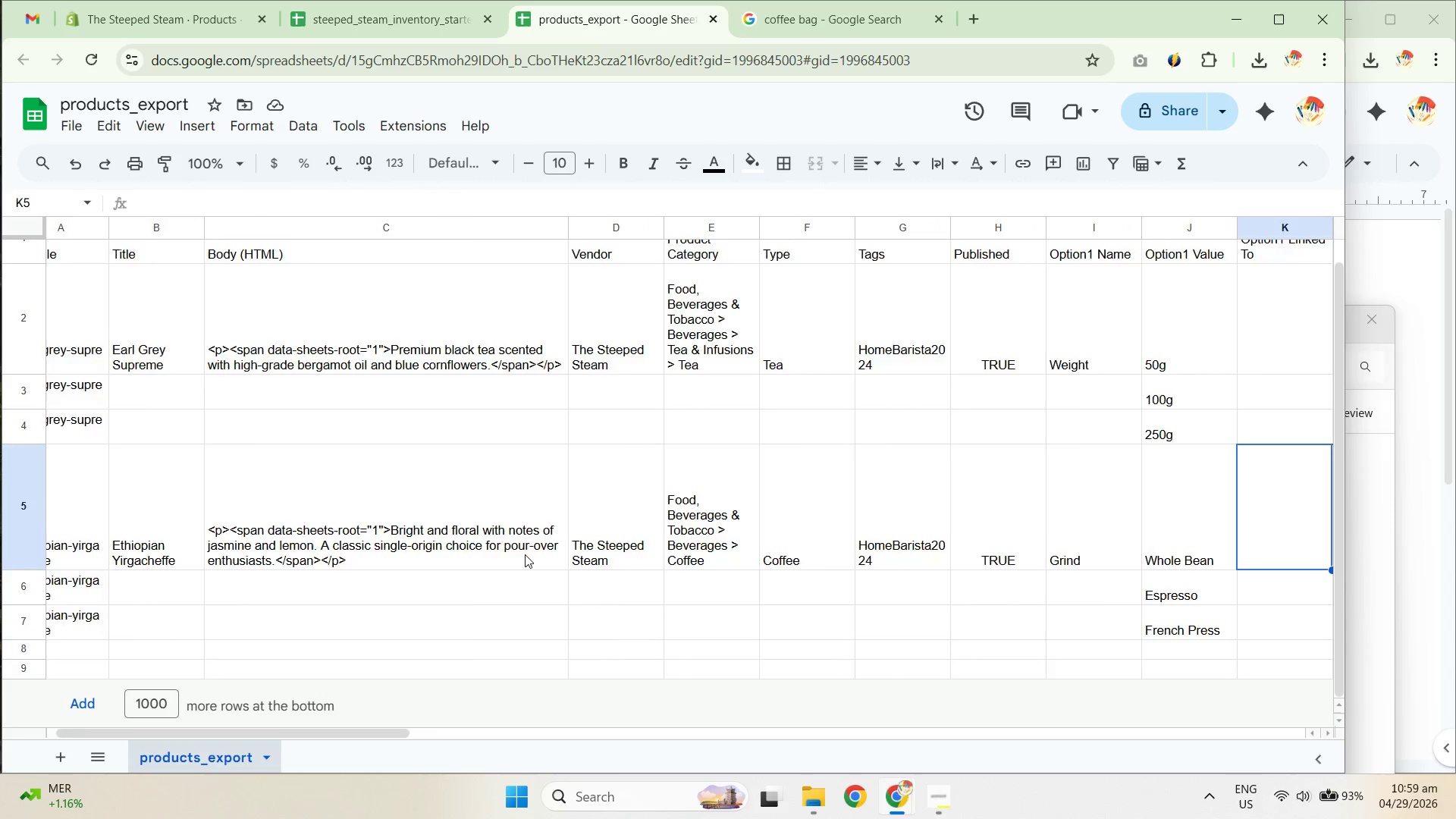 
key(ArrowRight)
 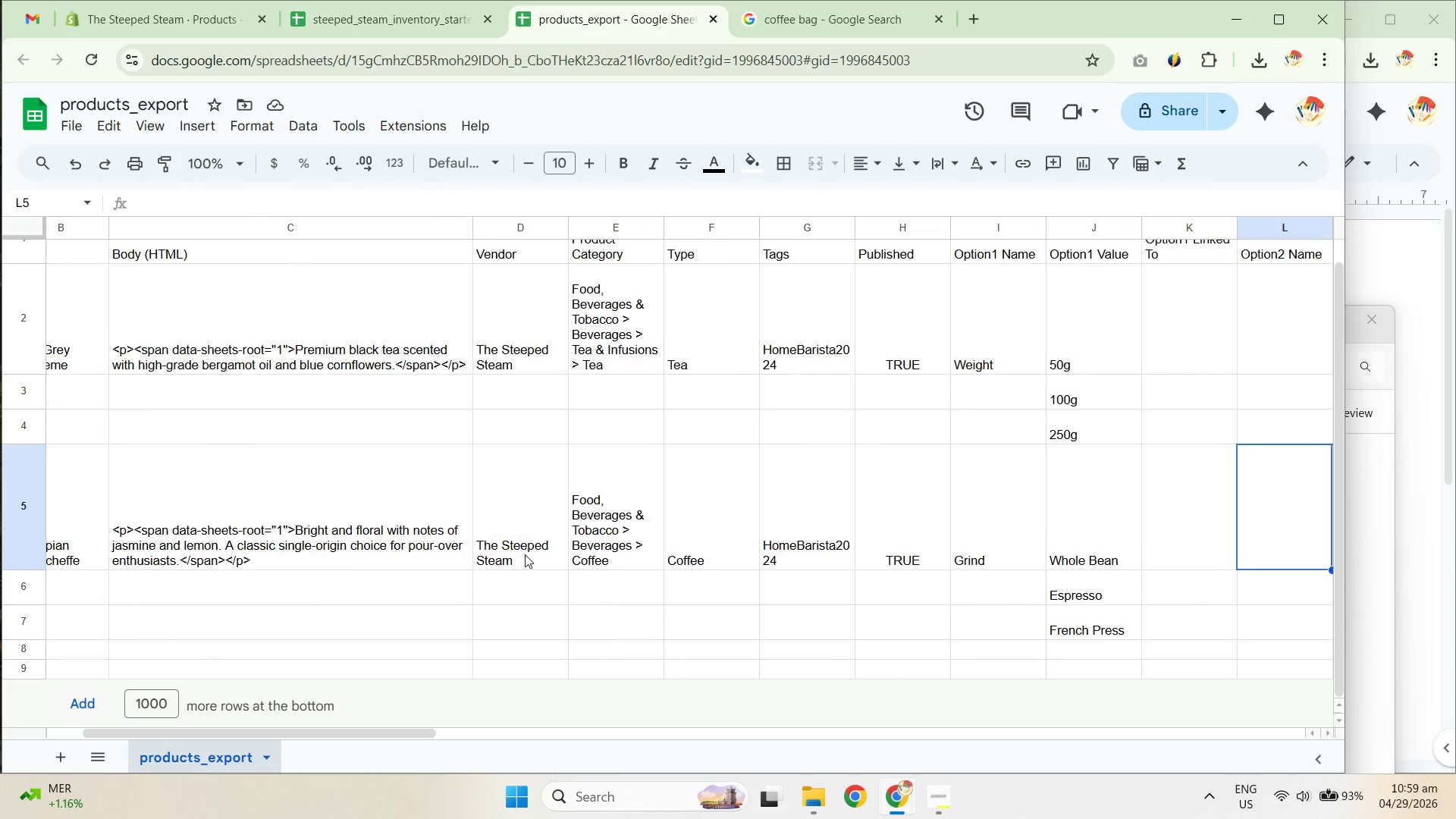 
key(ArrowRight)
 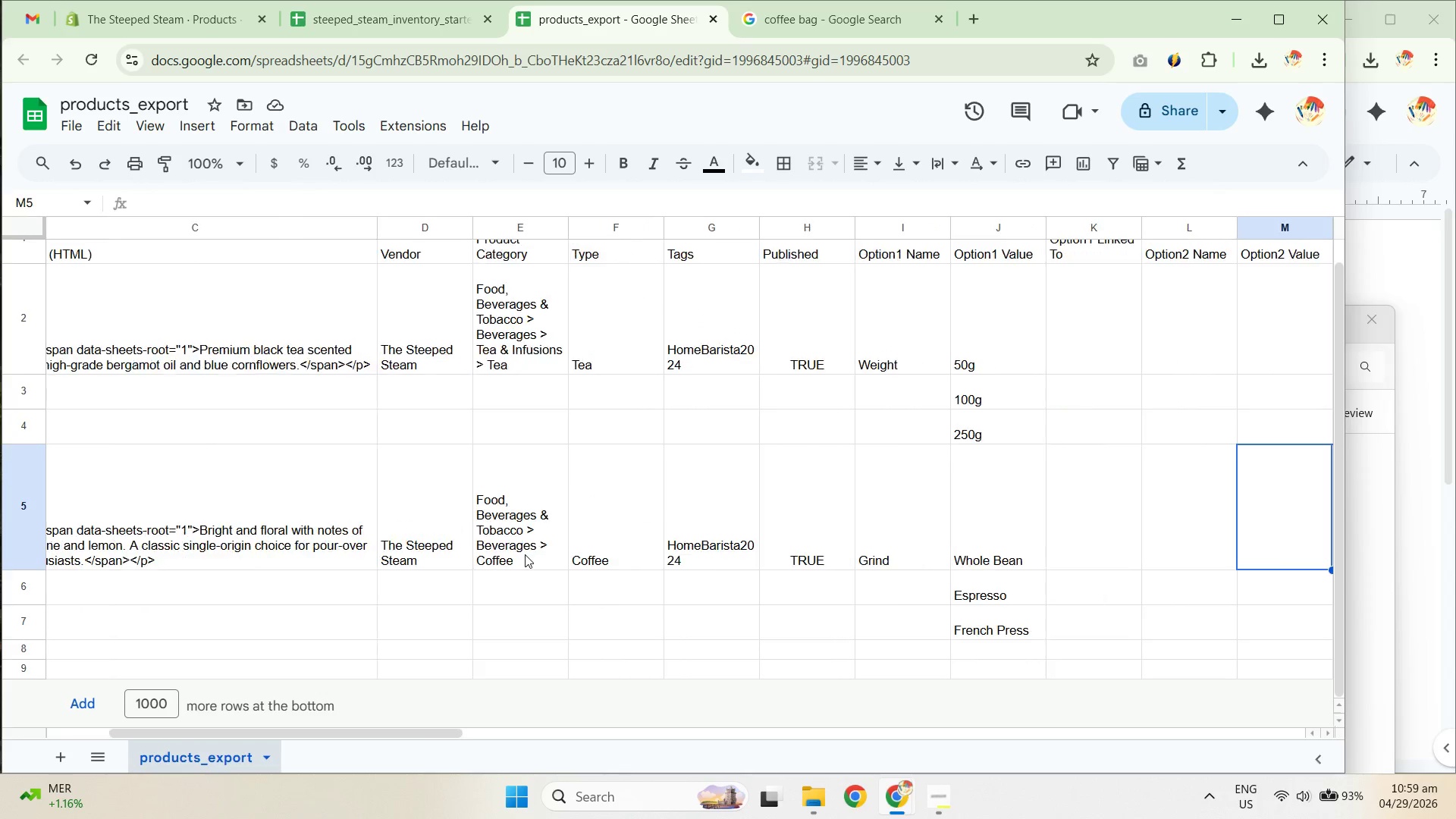 
key(ArrowRight)
 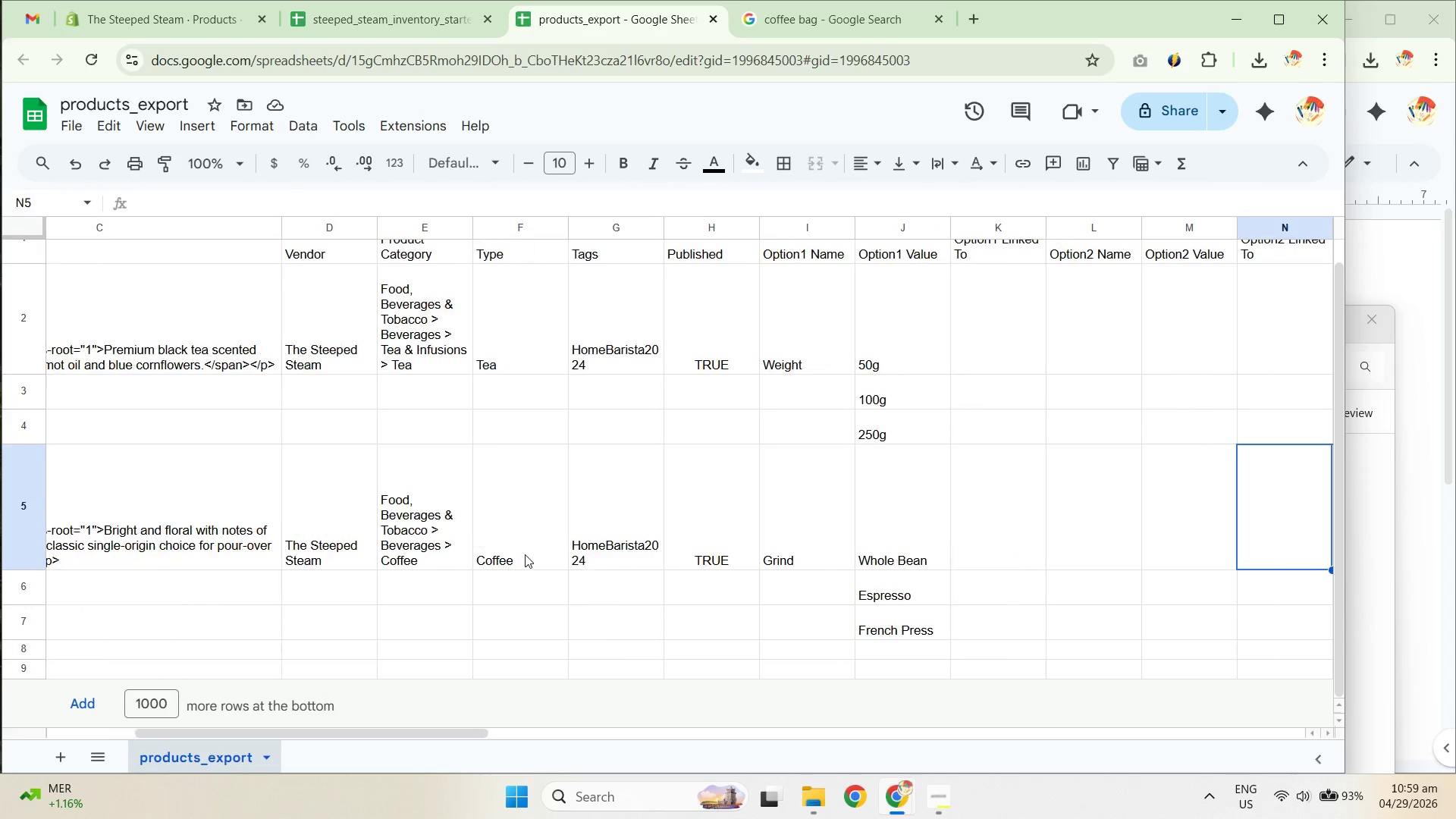 
key(ArrowRight)
 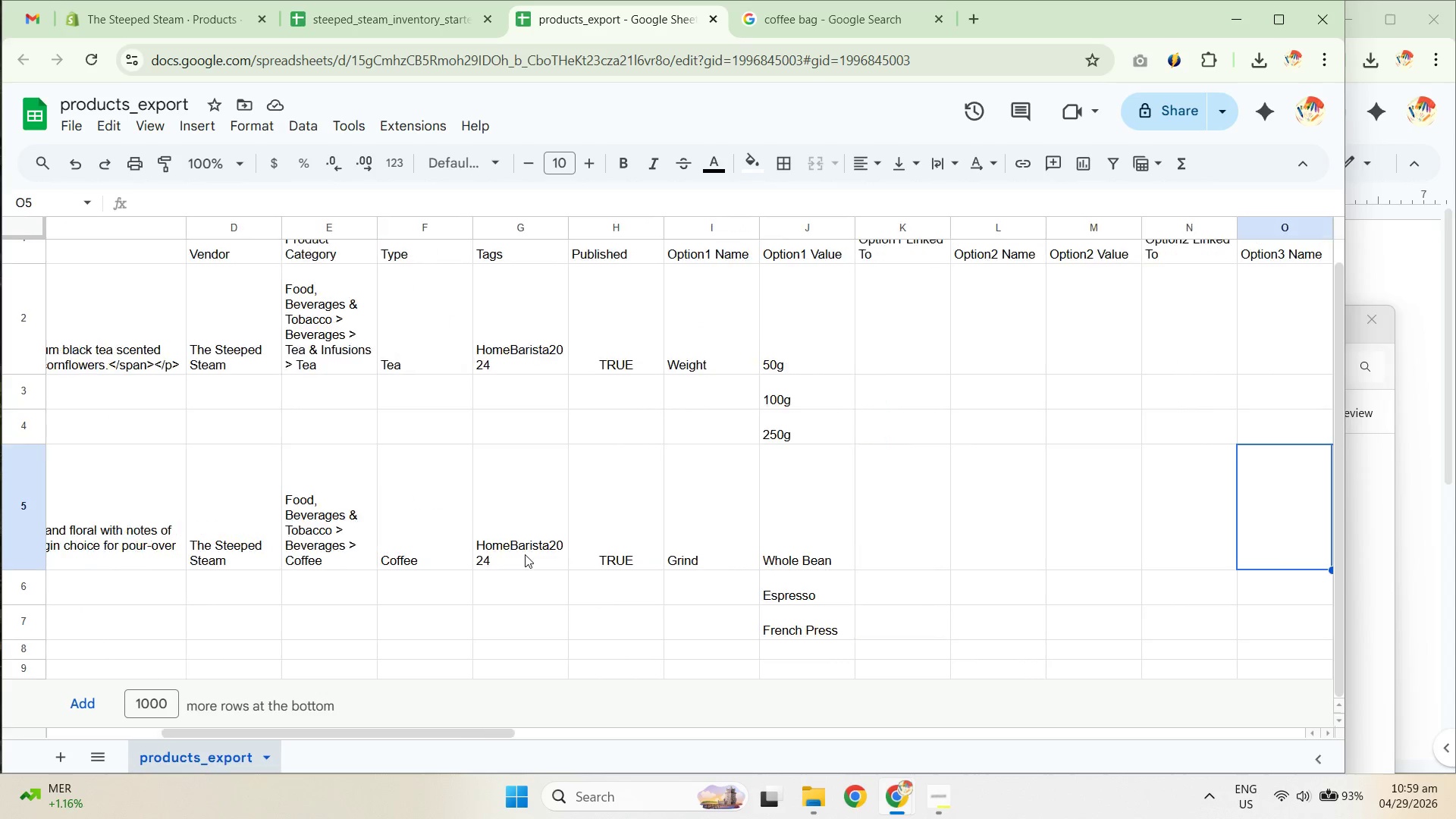 
hold_key(key=ArrowRight, duration=0.81)
 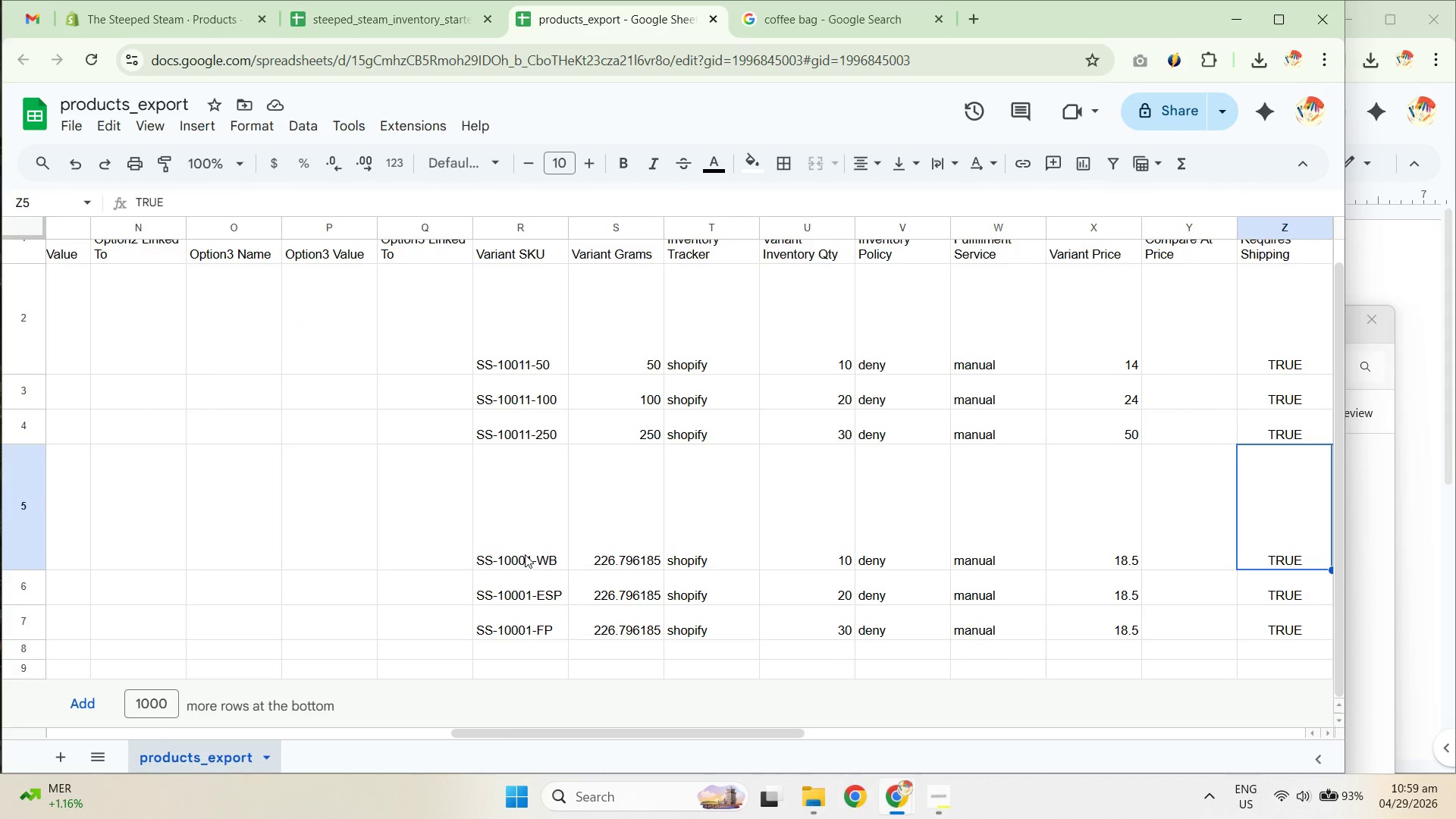 
key(ArrowLeft)
 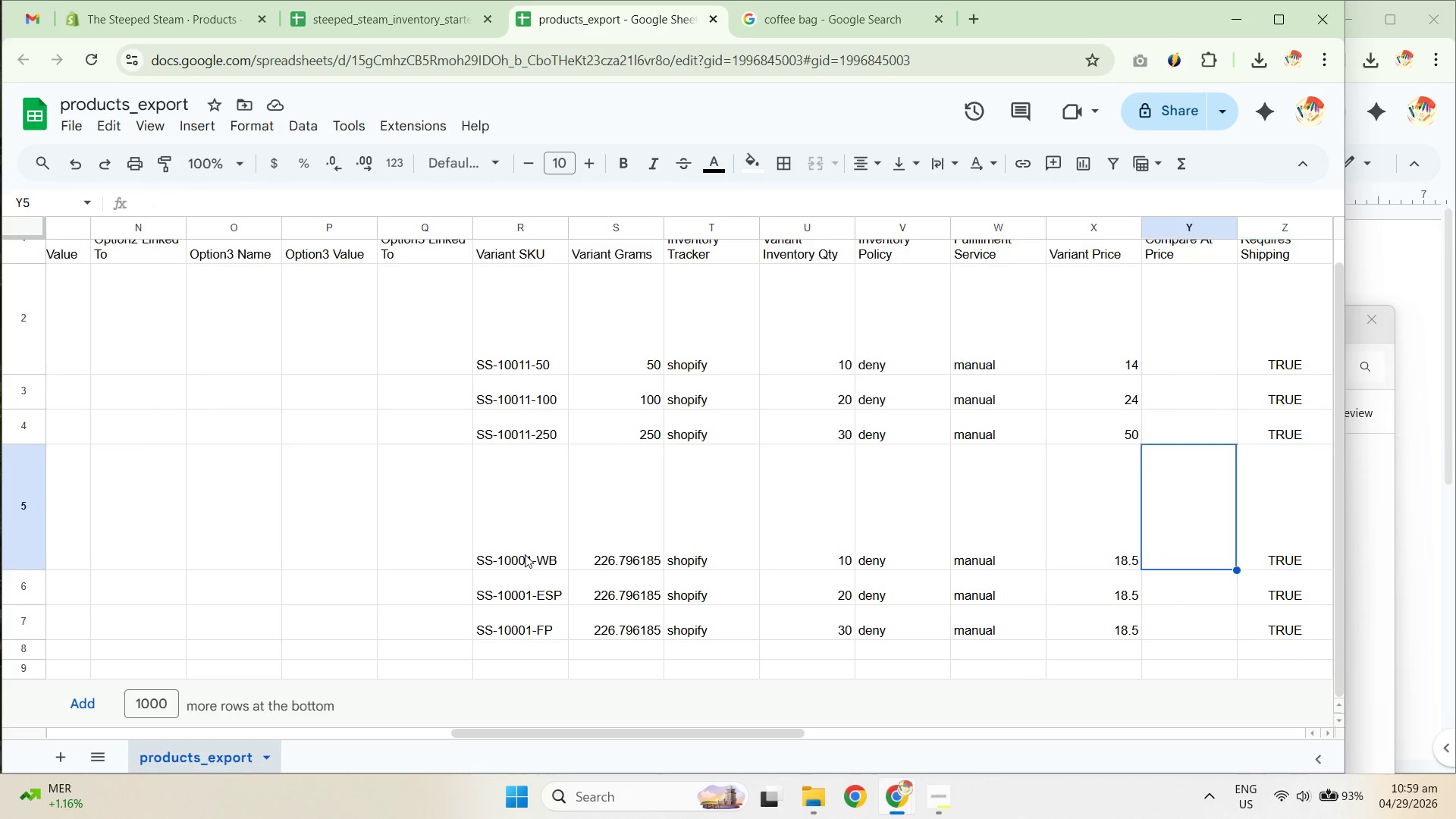 
key(ArrowLeft)
 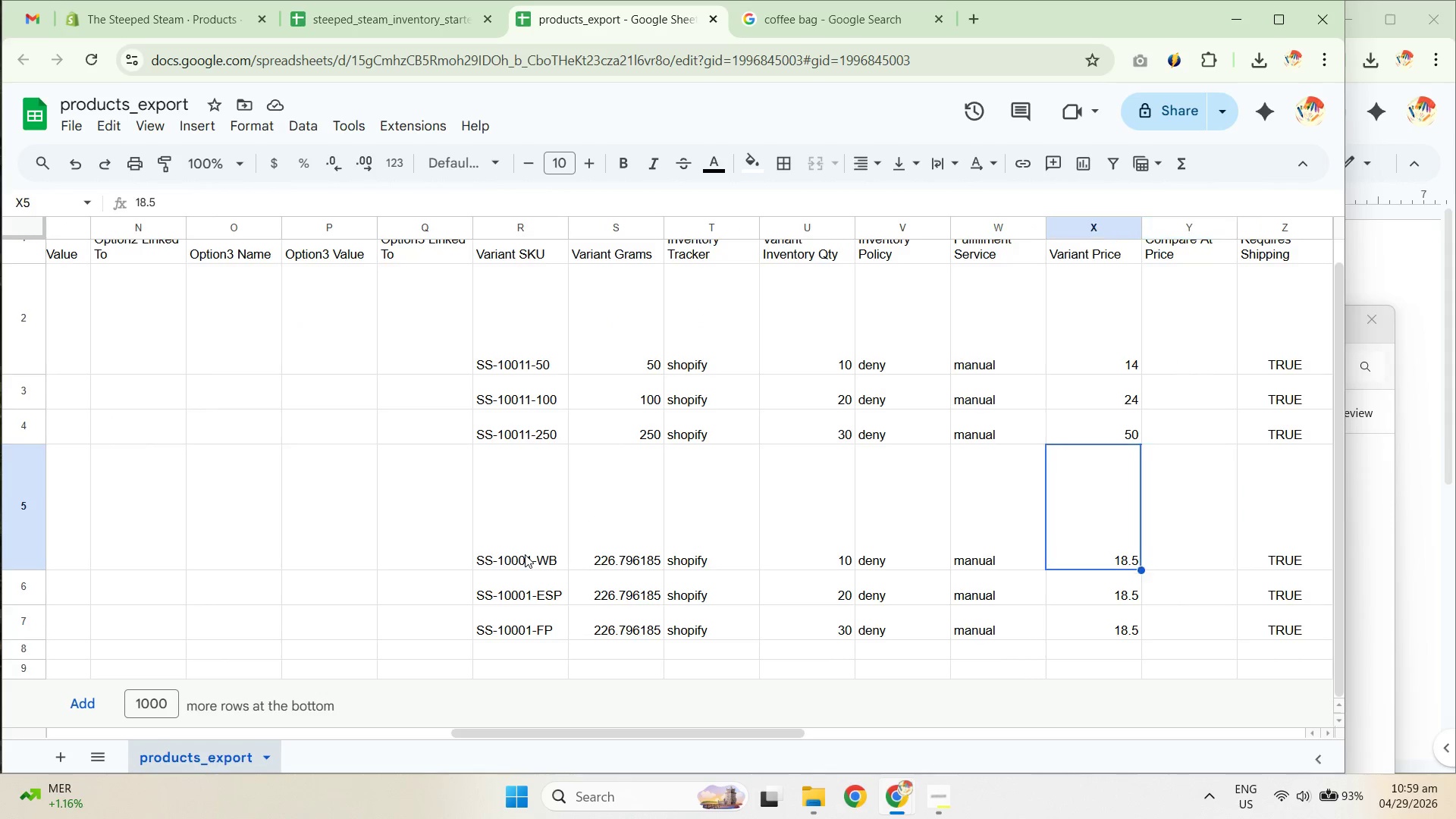 
hold_key(key=ArrowRight, duration=0.56)
 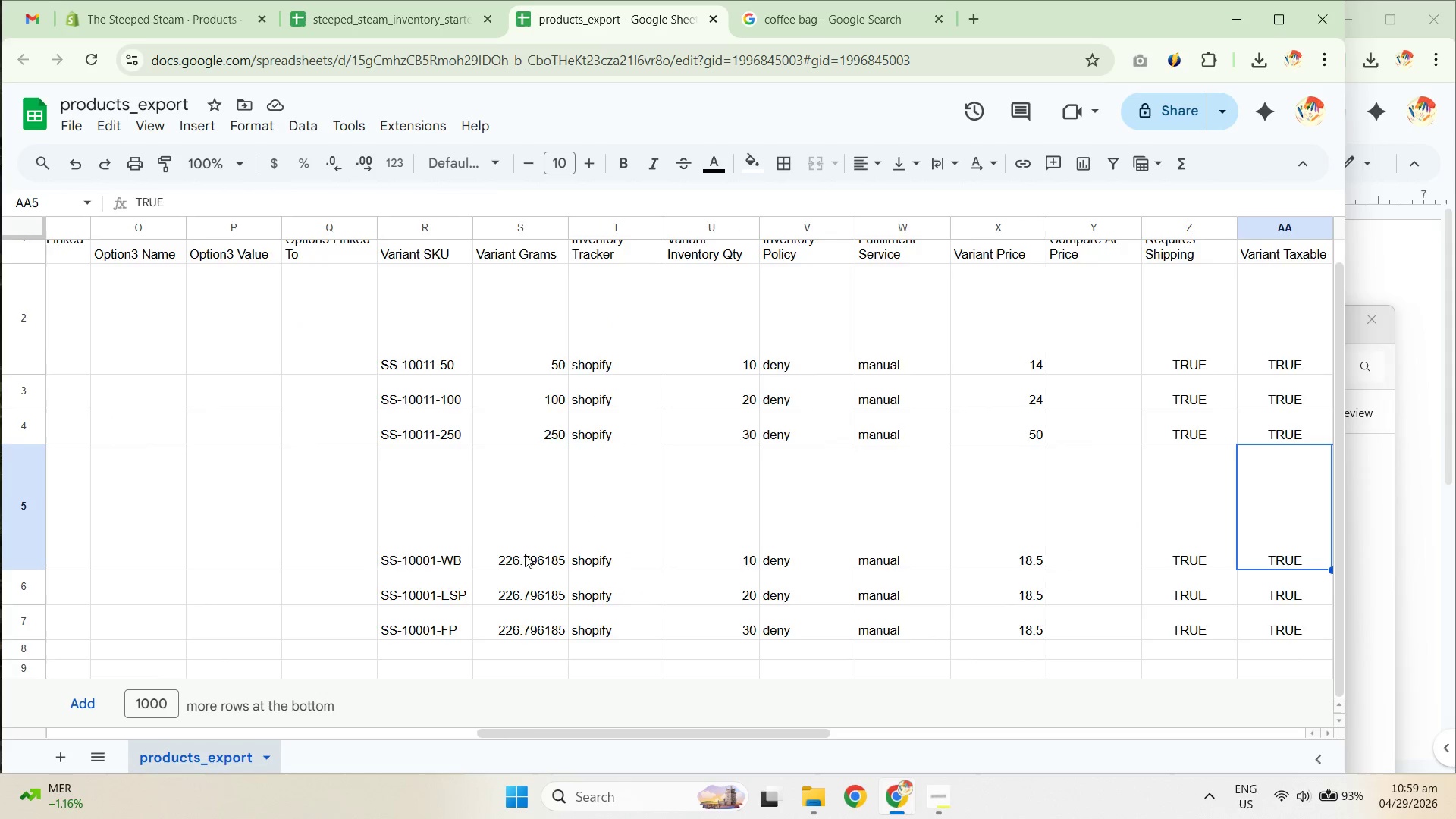 
key(ArrowRight)
 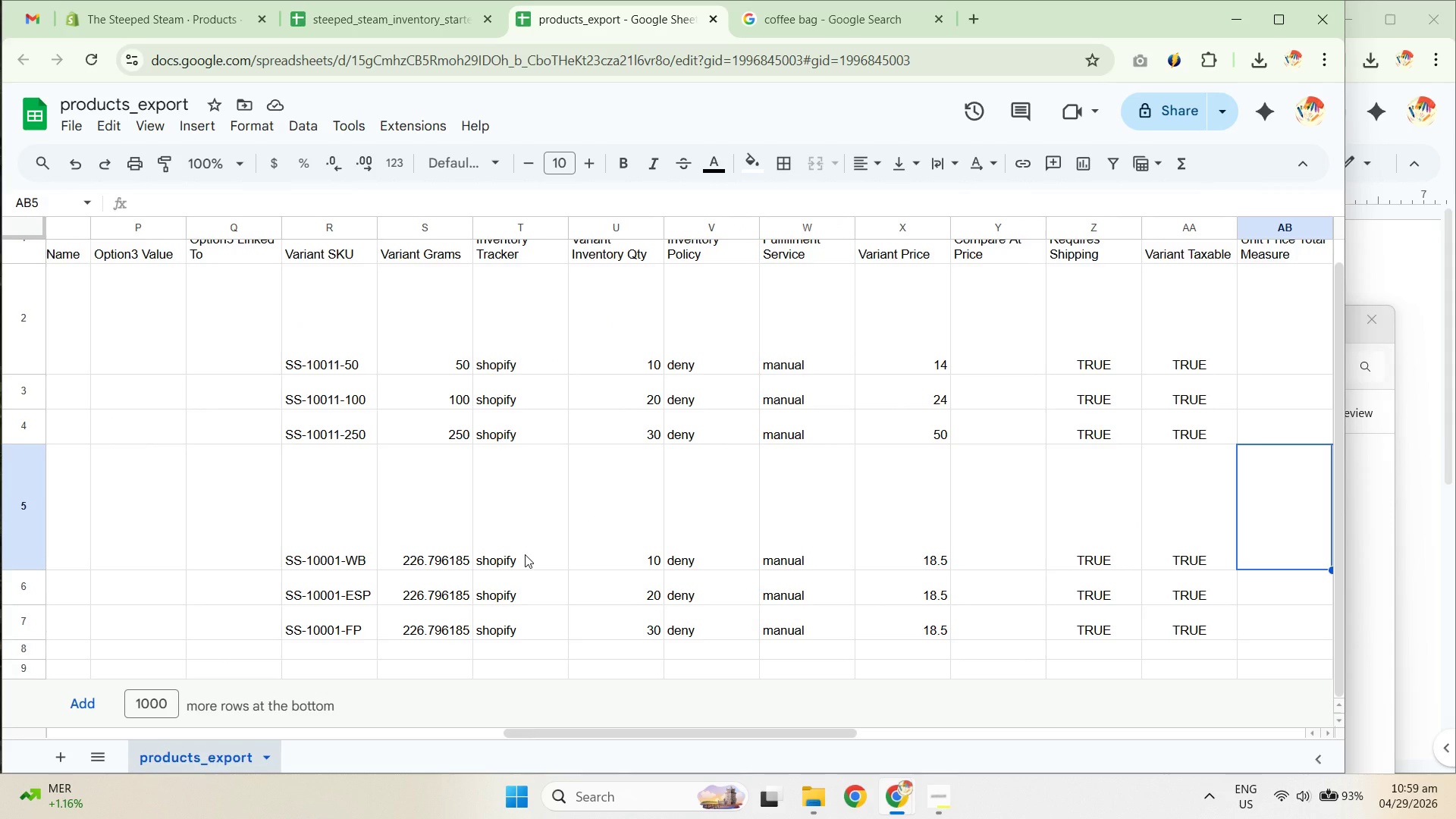 
key(ArrowRight)
 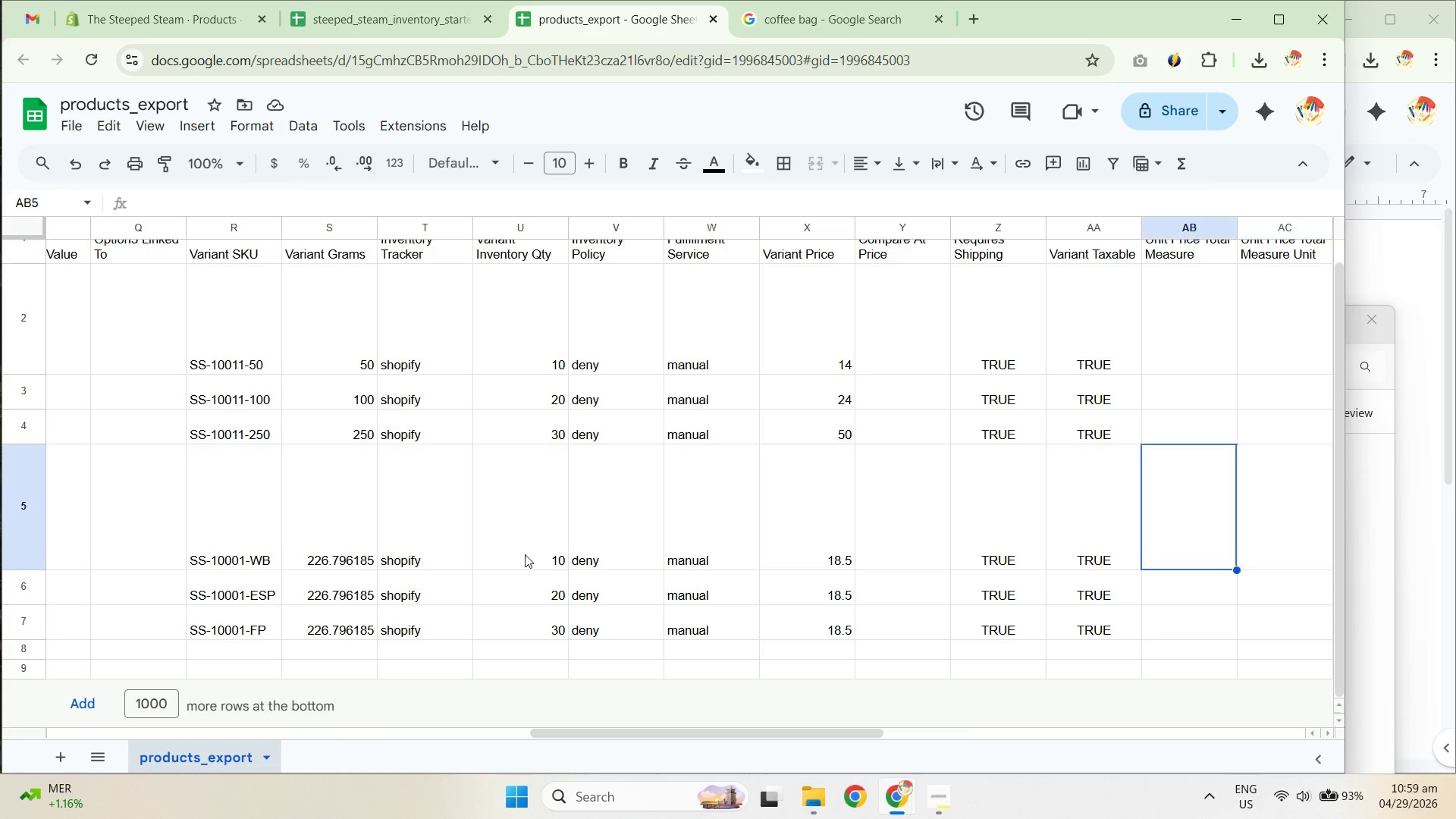 
key(ArrowLeft)
 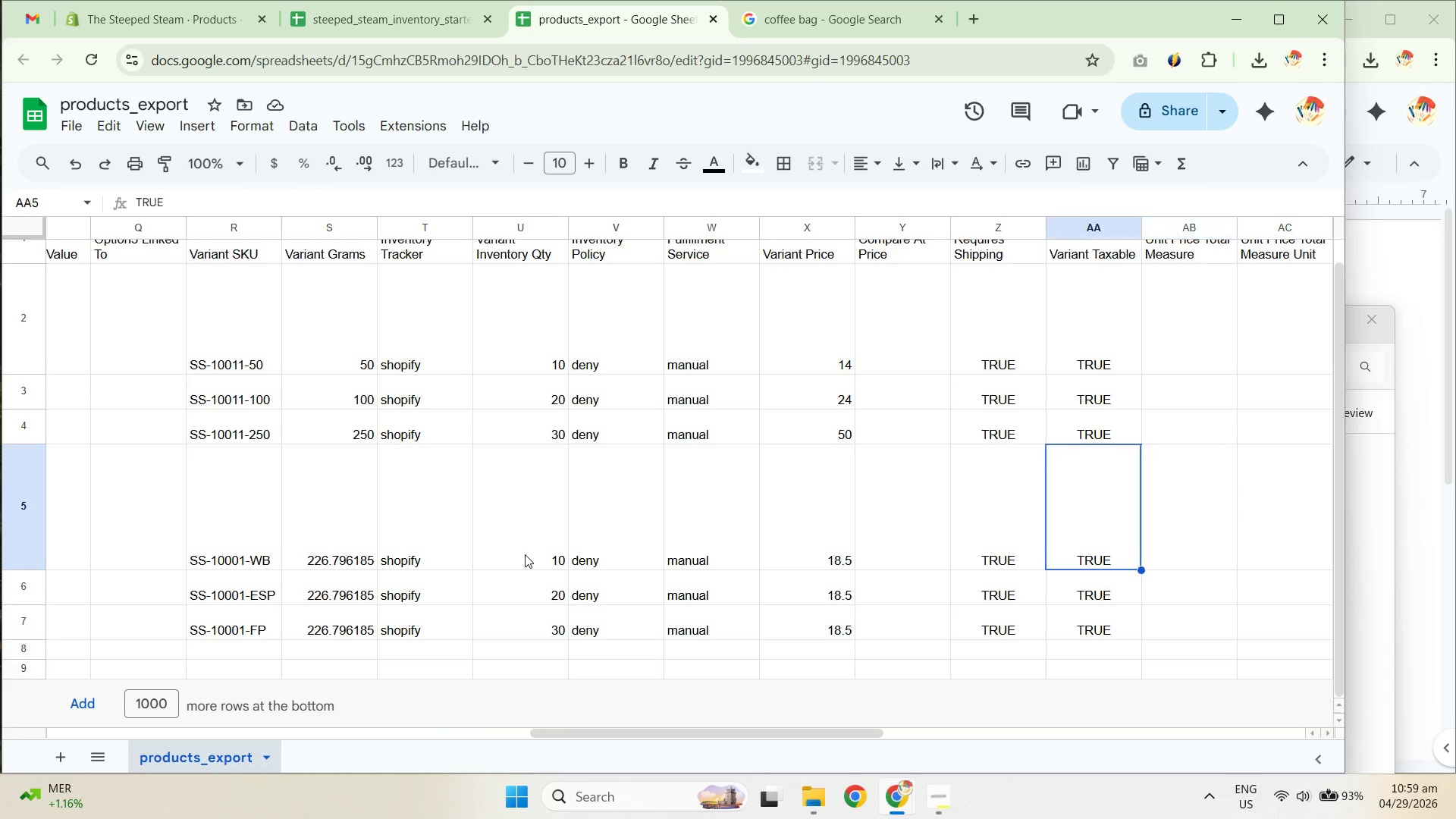 
key(ArrowLeft)
 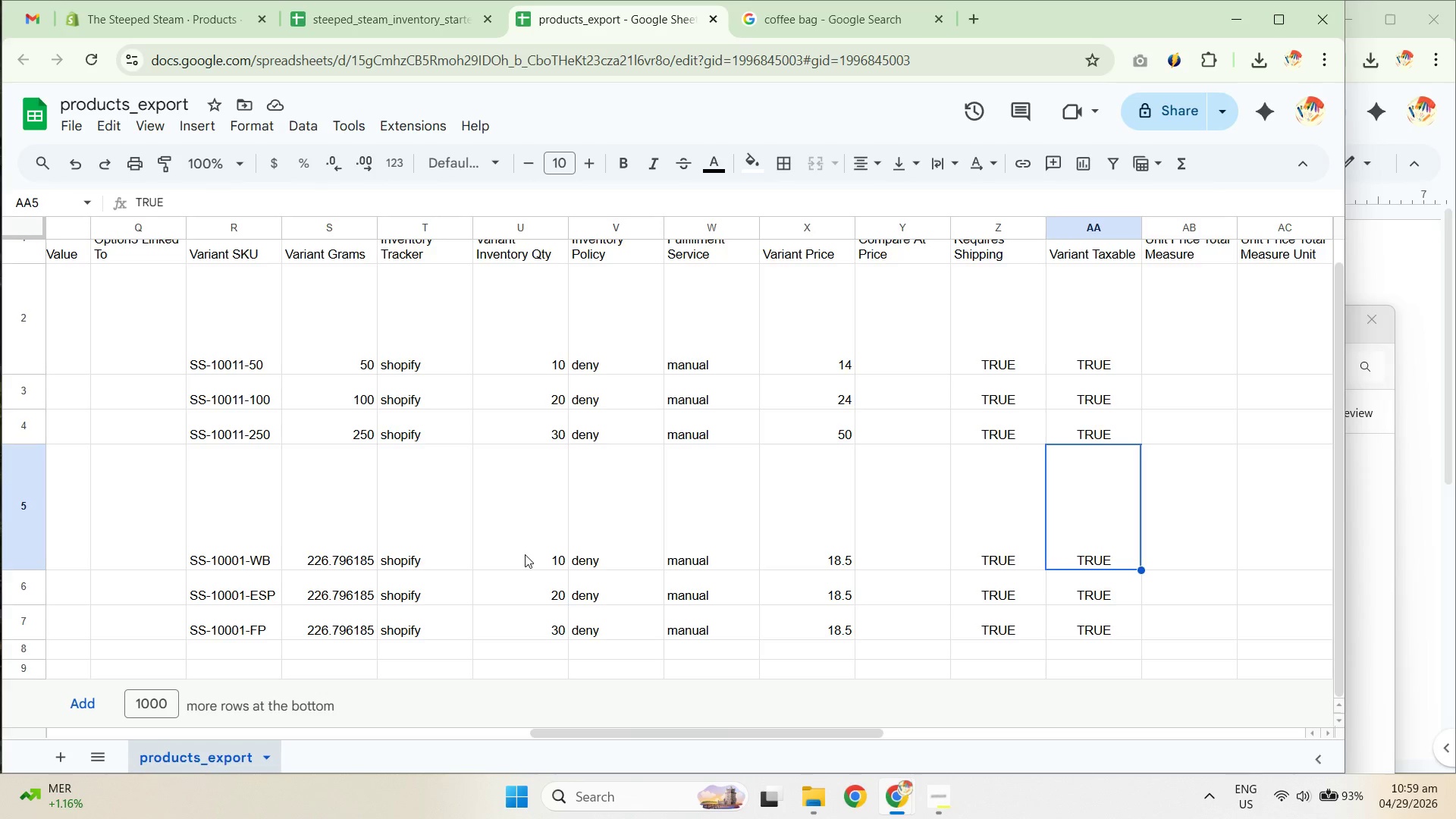 
key(ArrowLeft)
 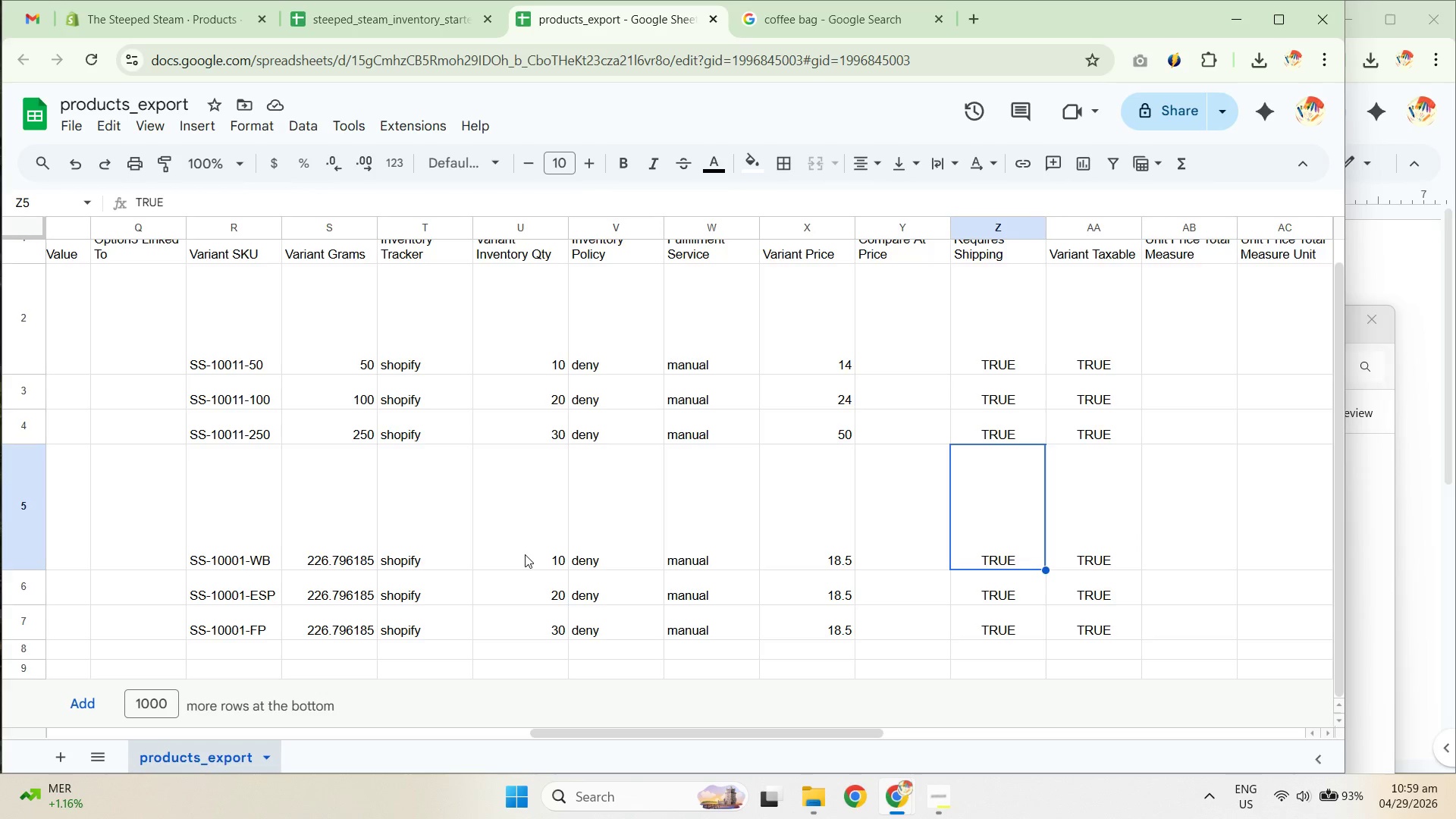 
key(ArrowLeft)
 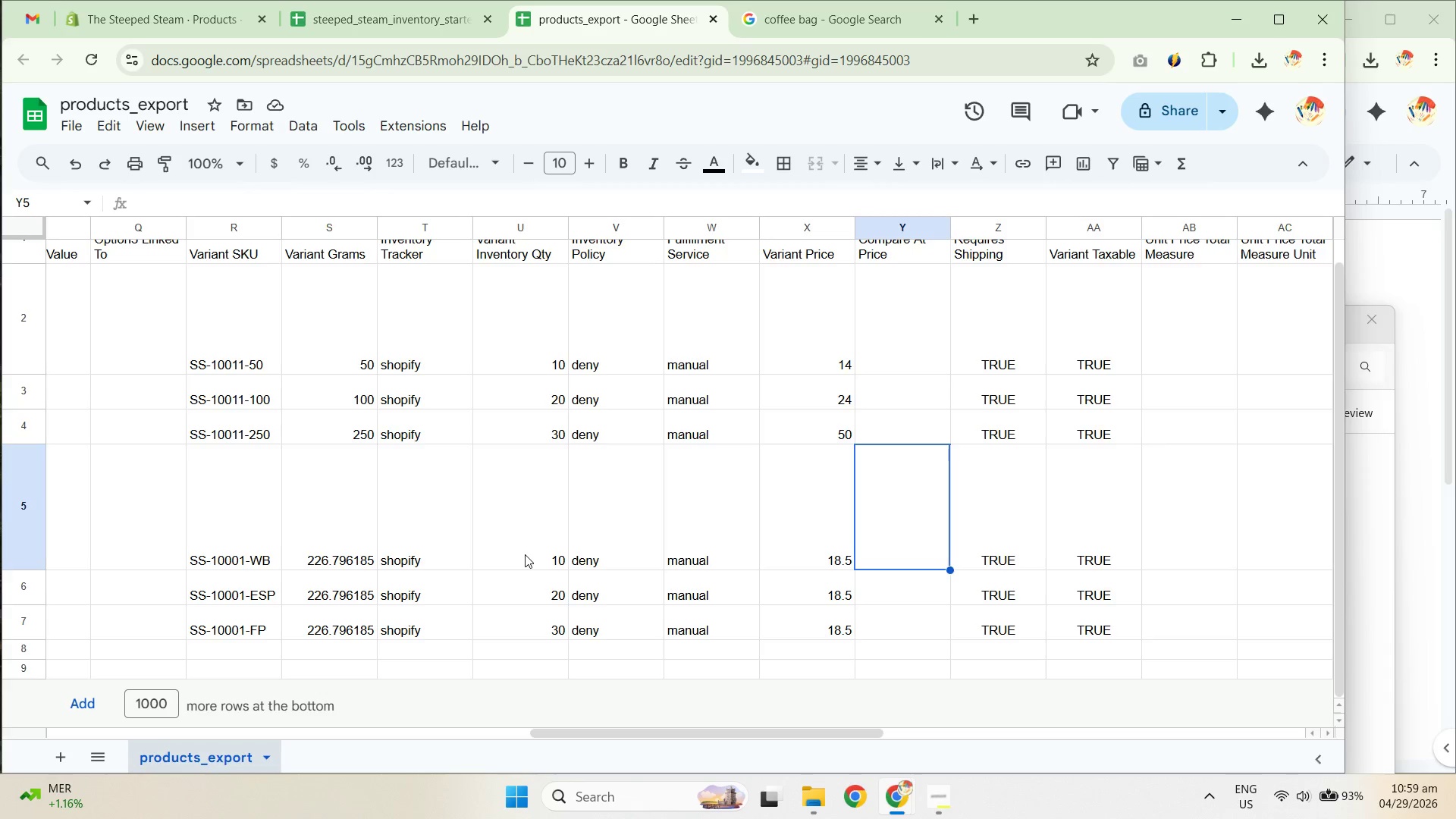 
key(ArrowLeft)
 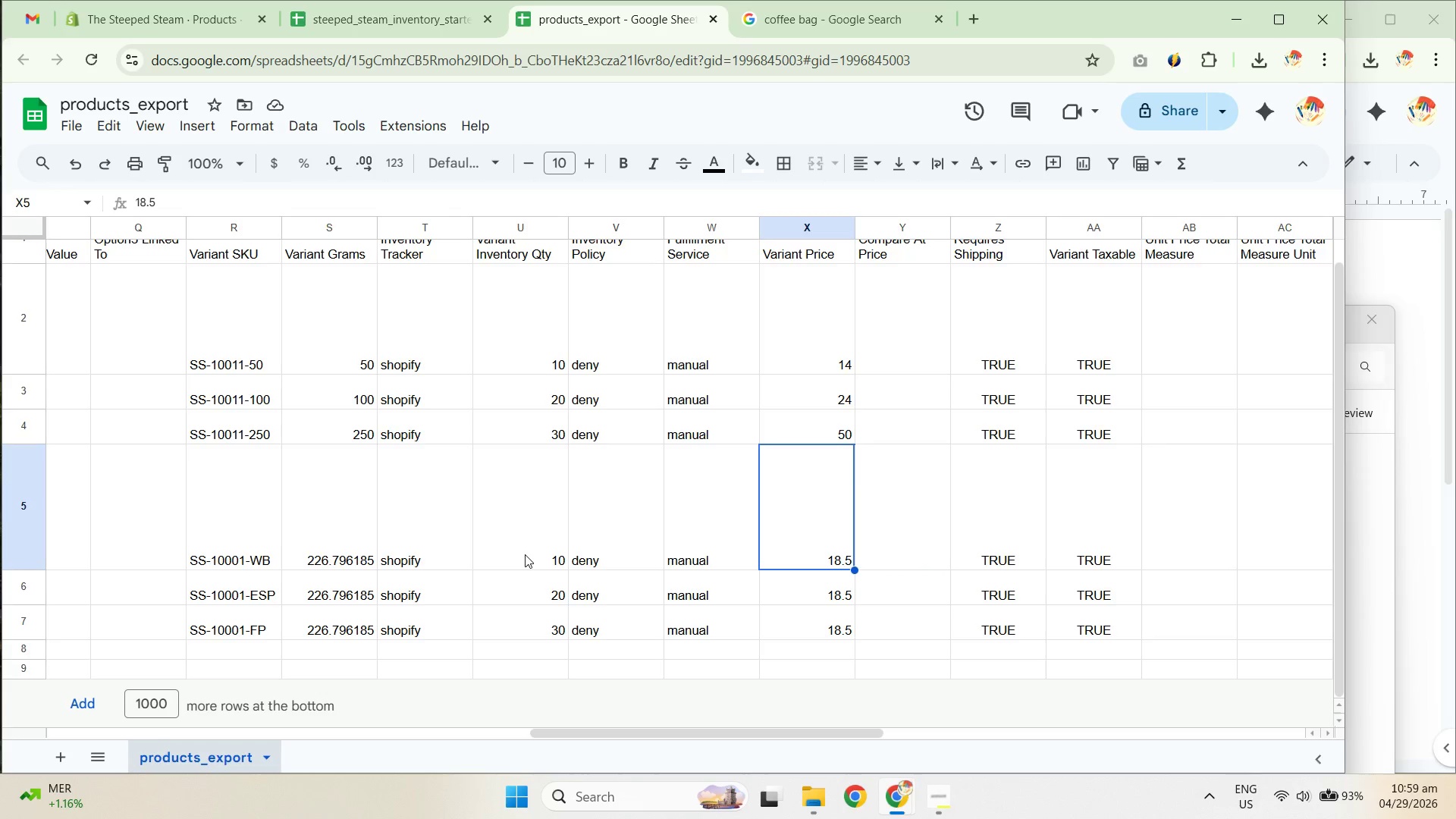 
key(ArrowLeft)
 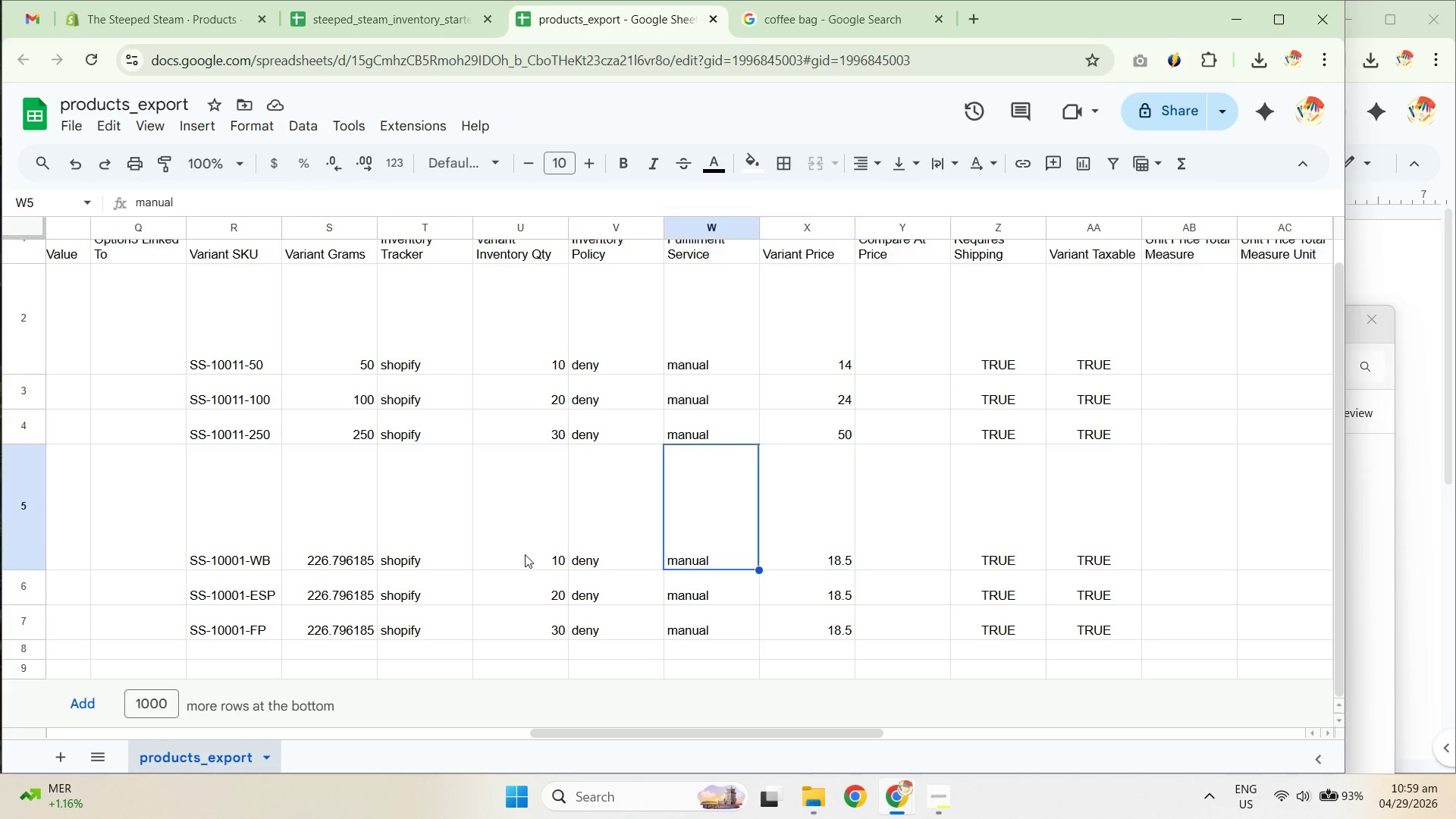 
key(ArrowLeft)
 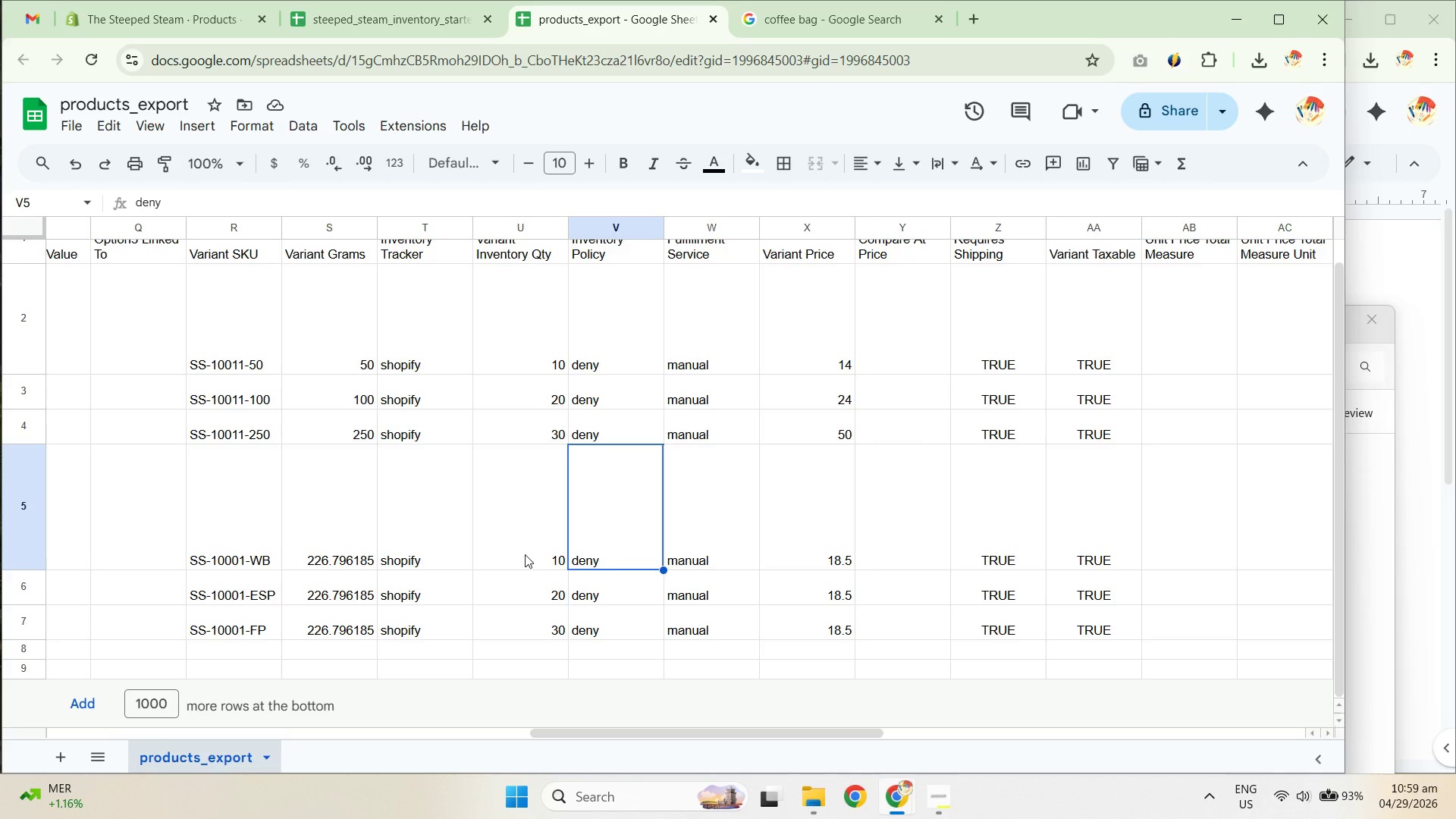 
hold_key(key=ArrowUp, duration=0.84)
 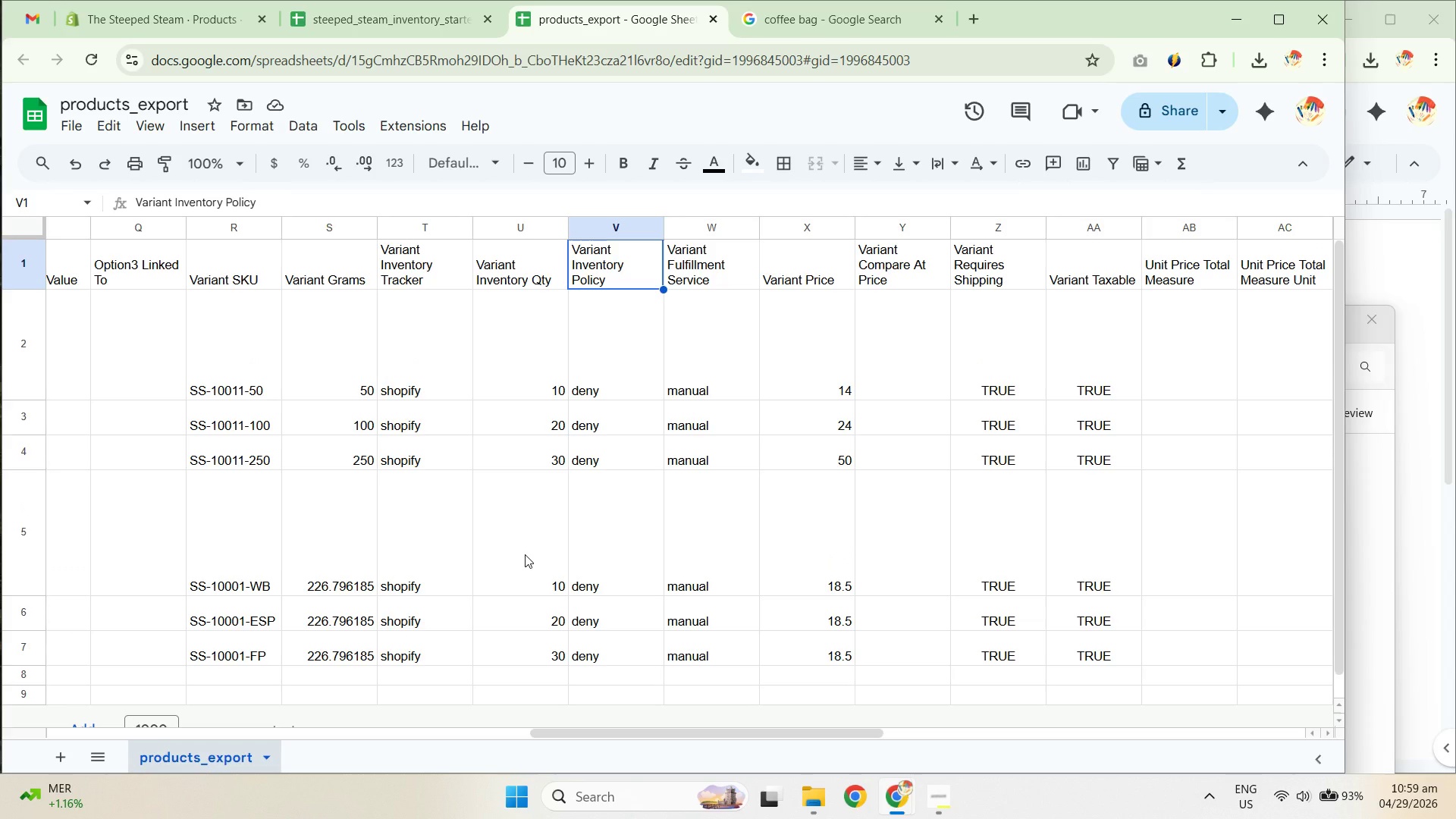 
key(ArrowDown)
 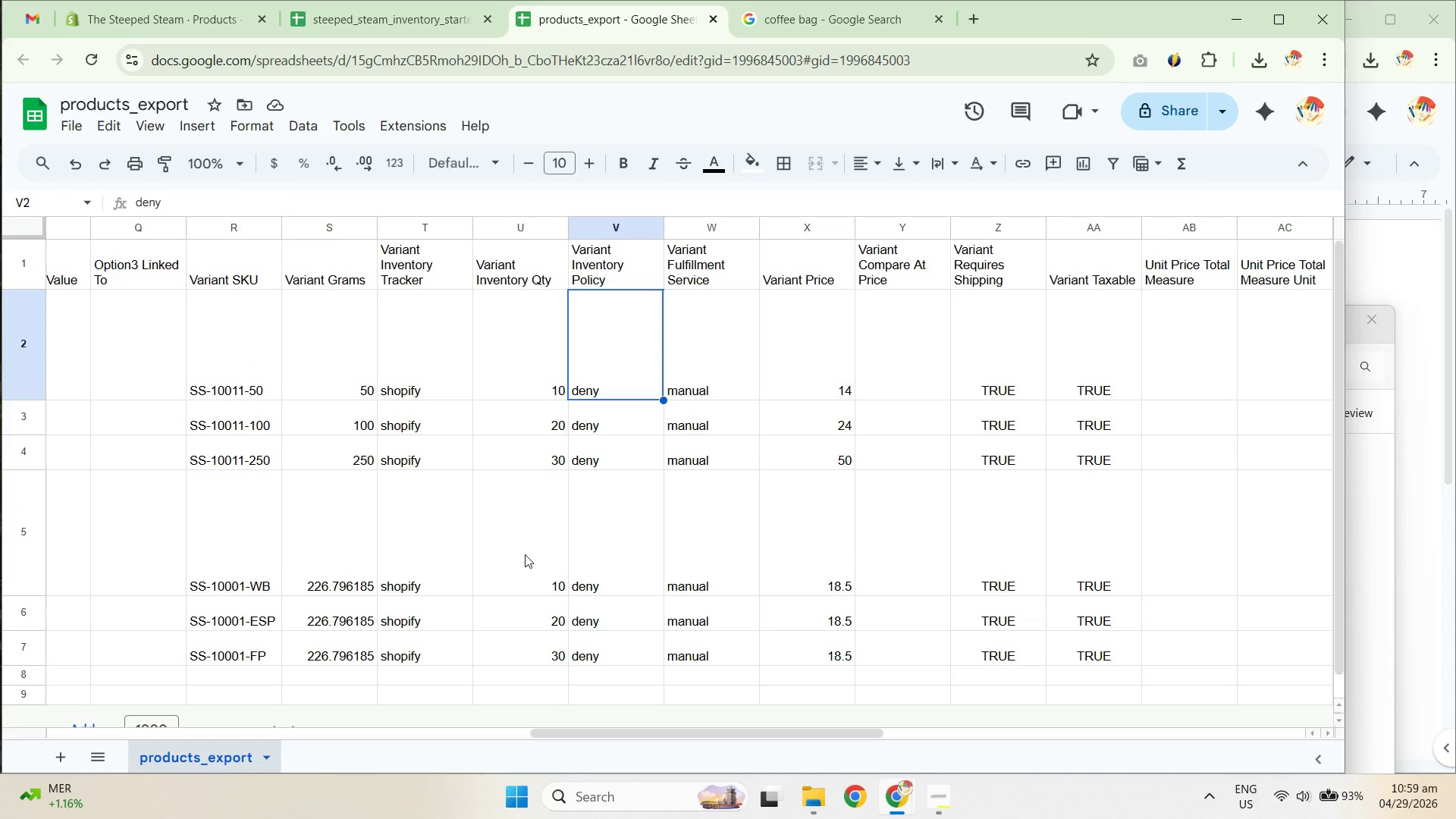 
key(ArrowDown)
 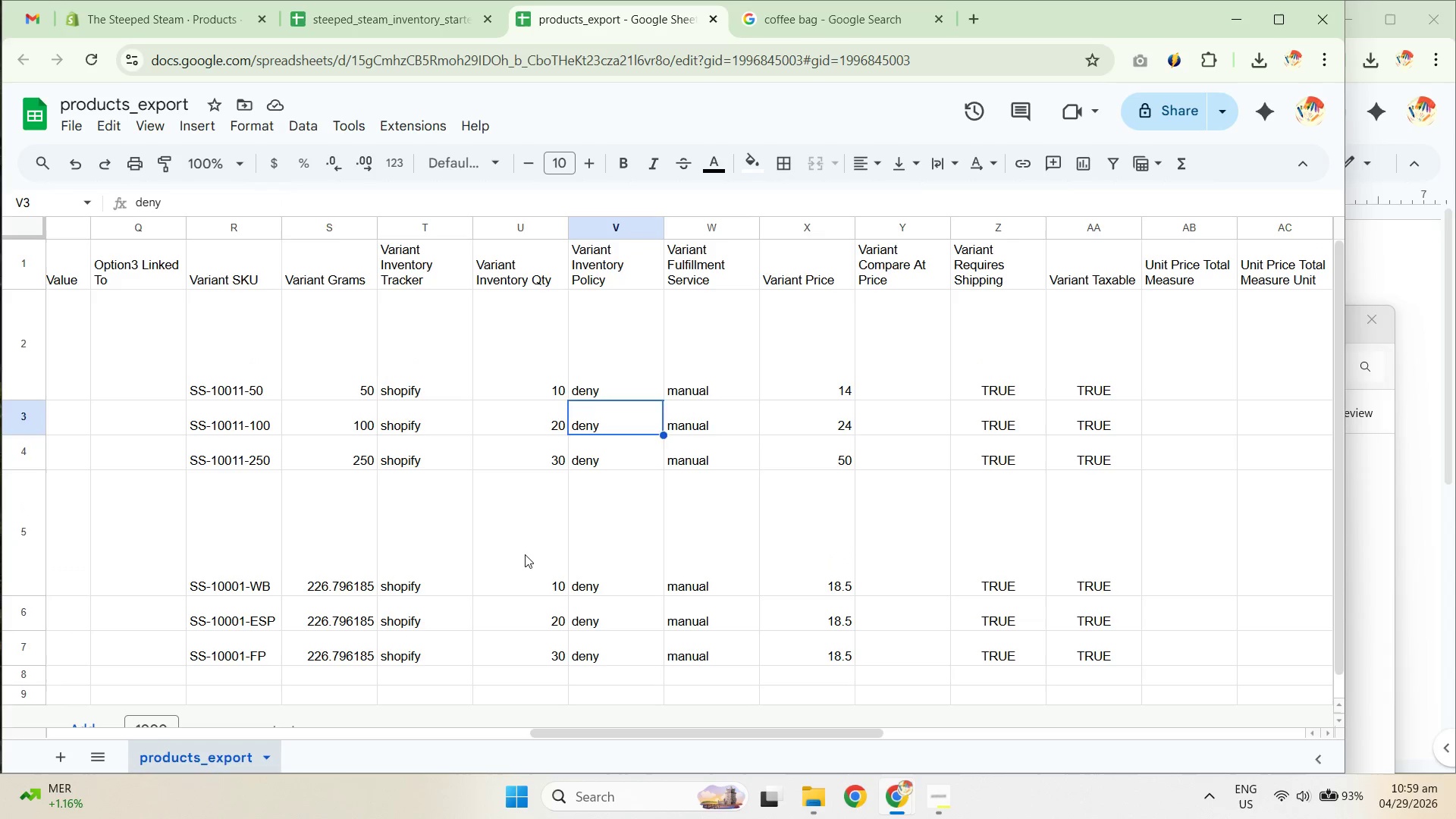 
key(ArrowUp)
 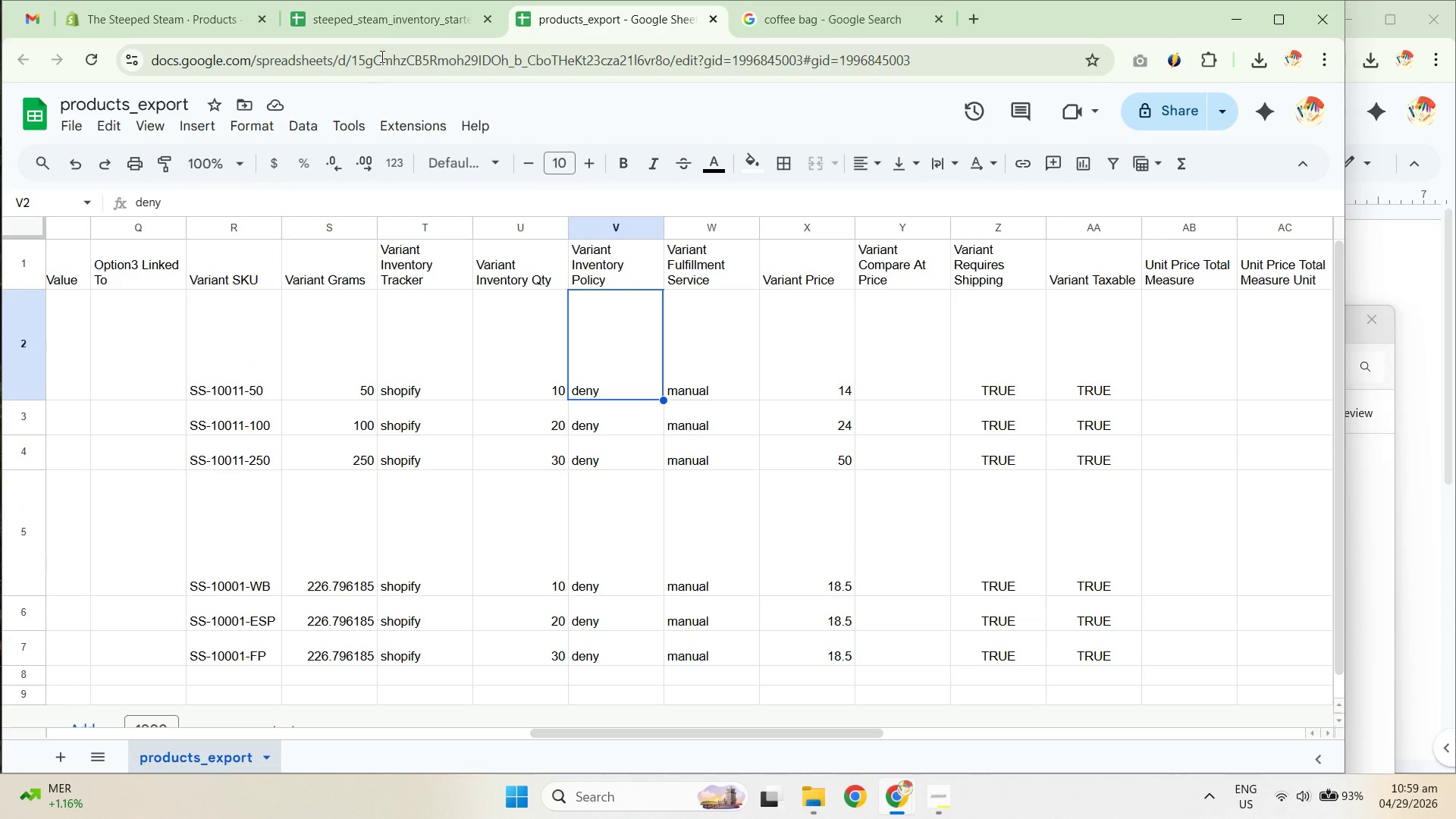 
wait(6.41)
 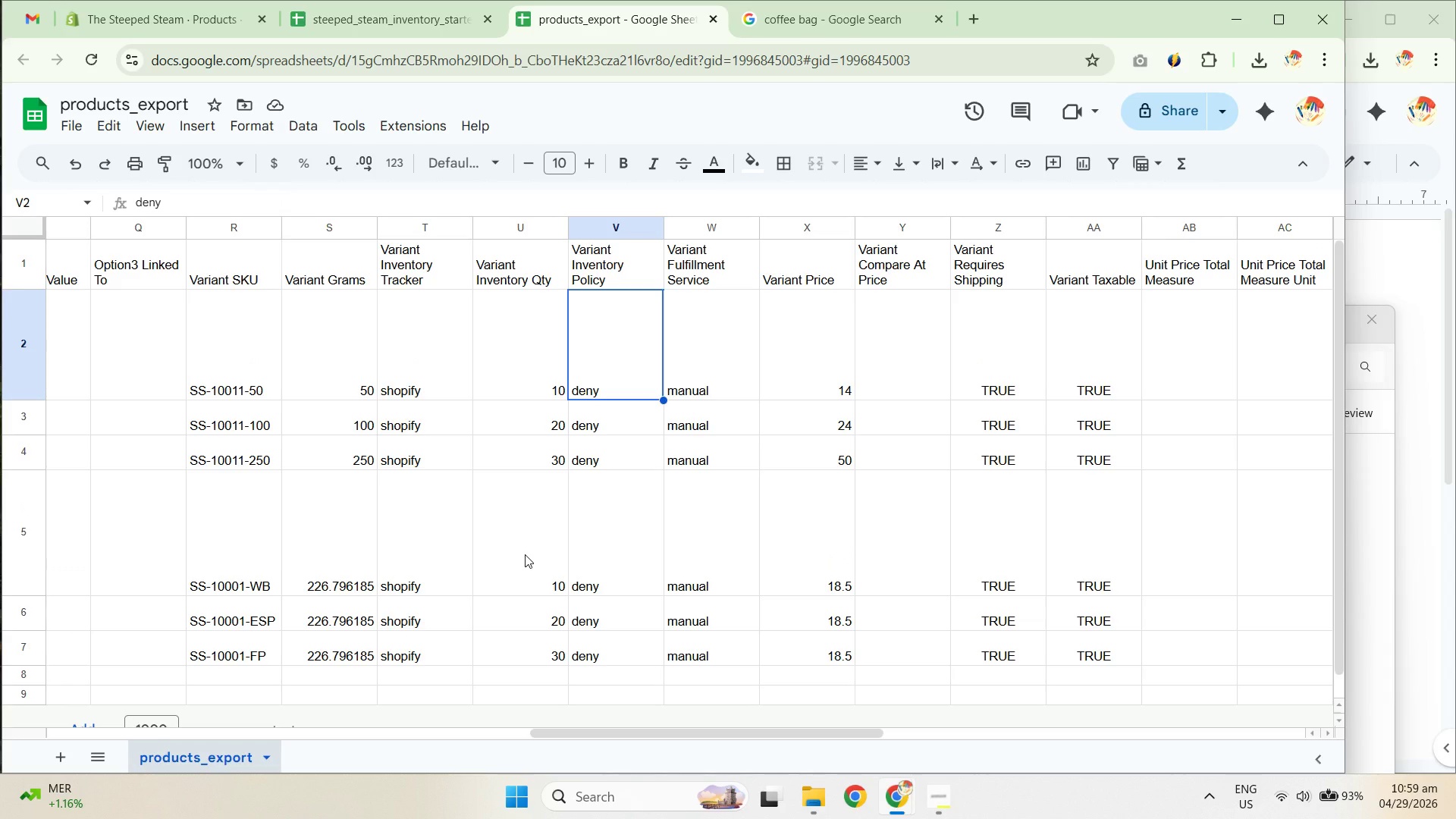 
left_click([385, 15])
 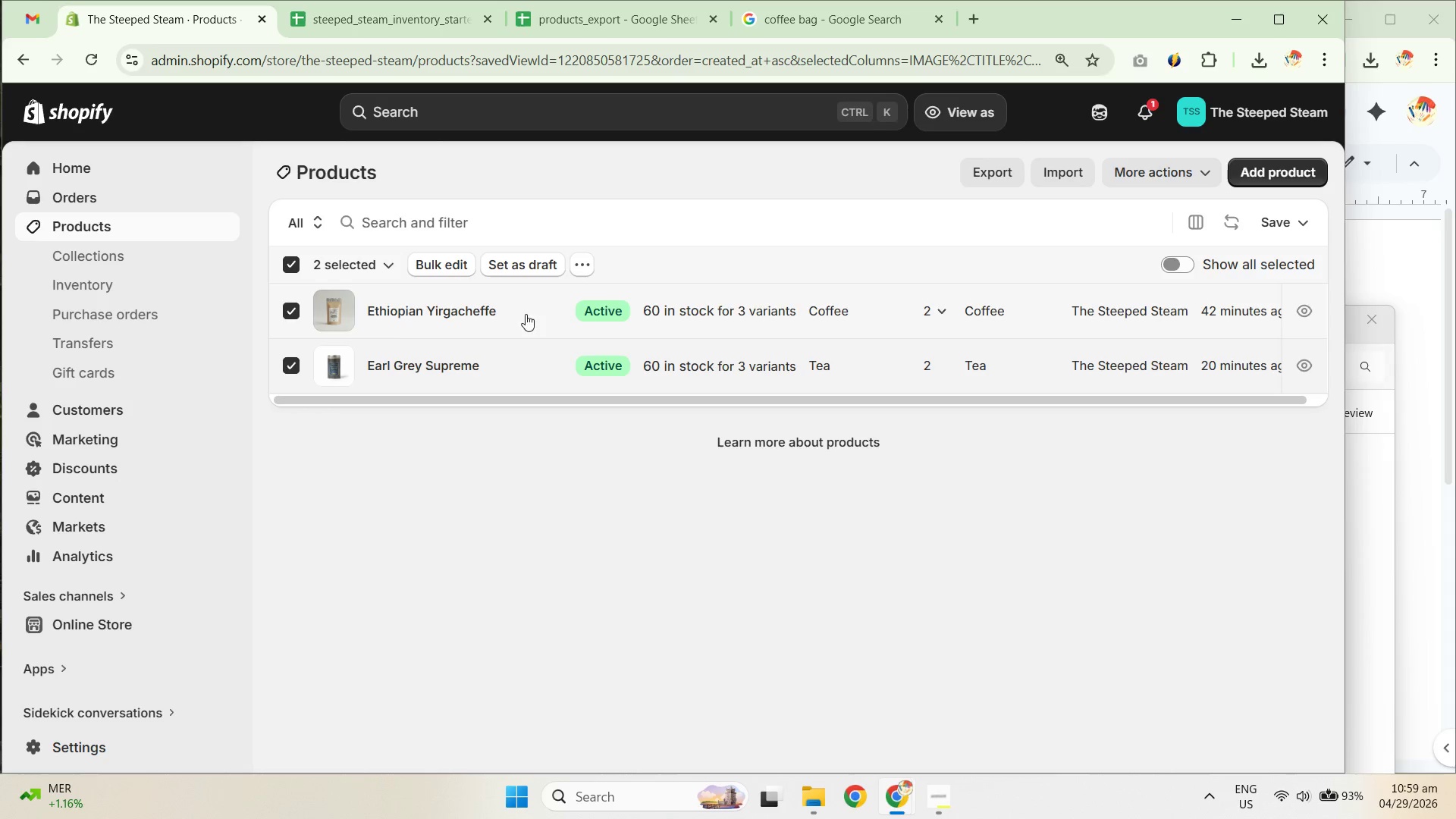 
middle_click([419, 357])
 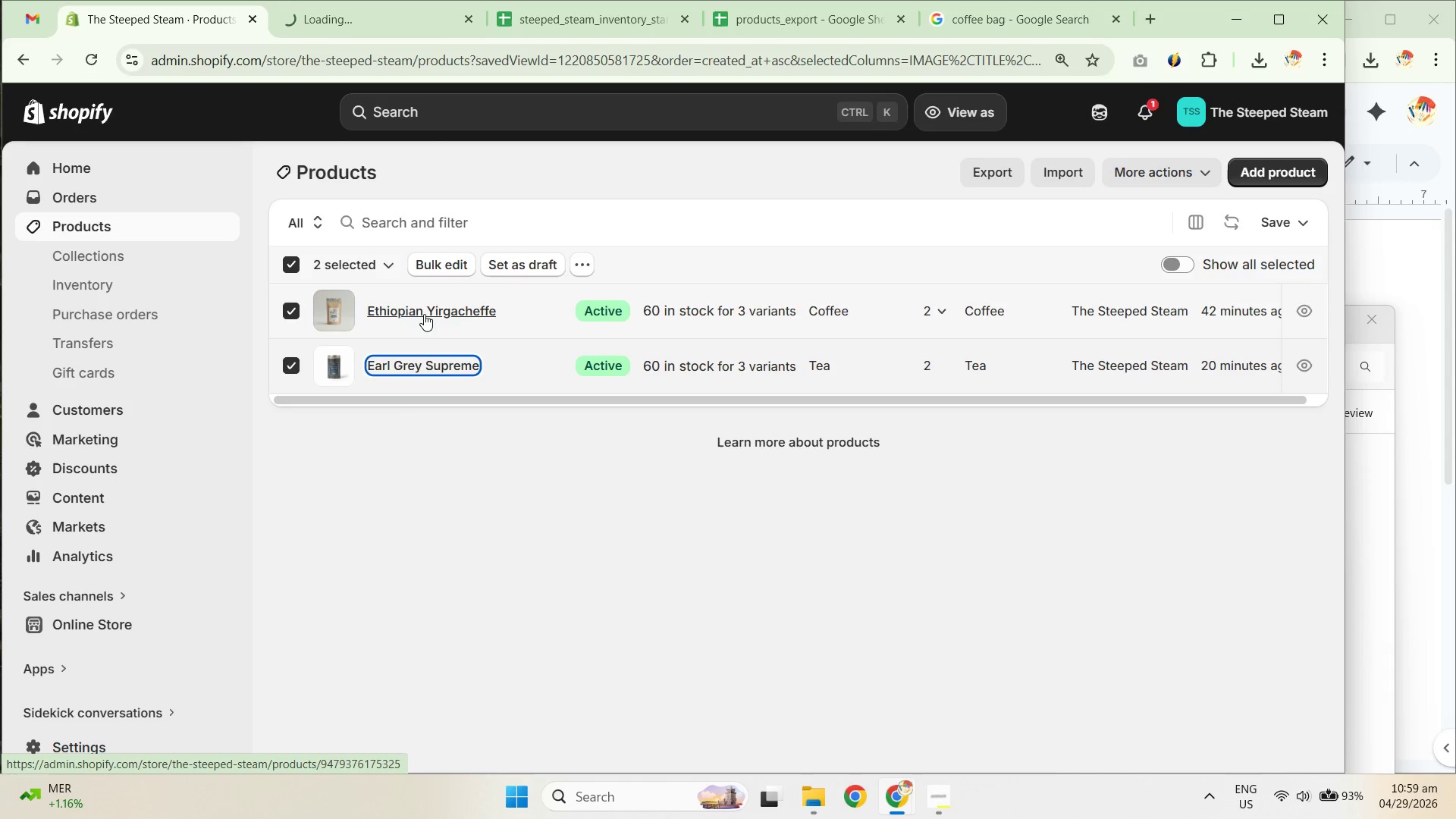 
middle_click([424, 318])
 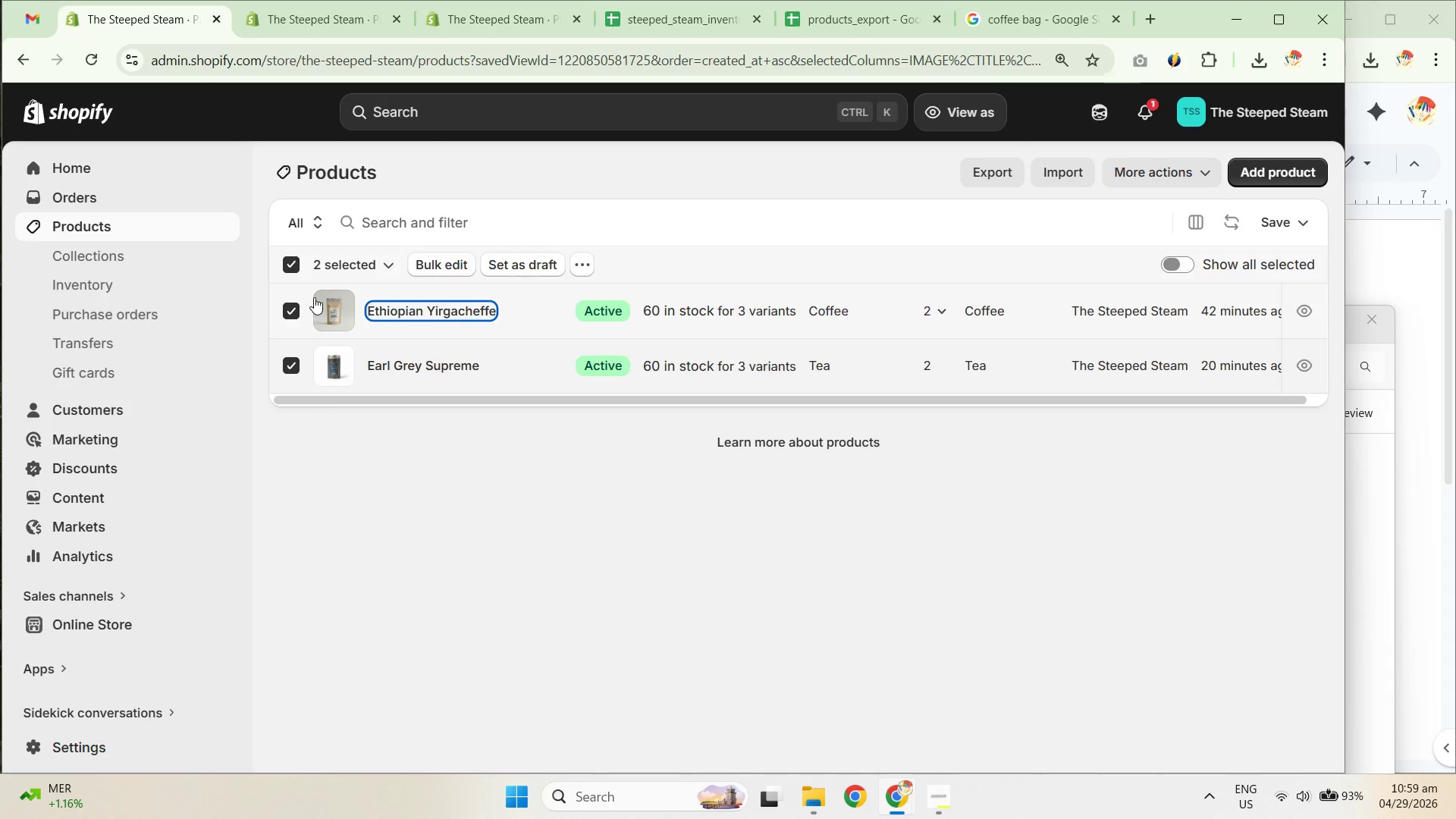 
wait(20.14)
 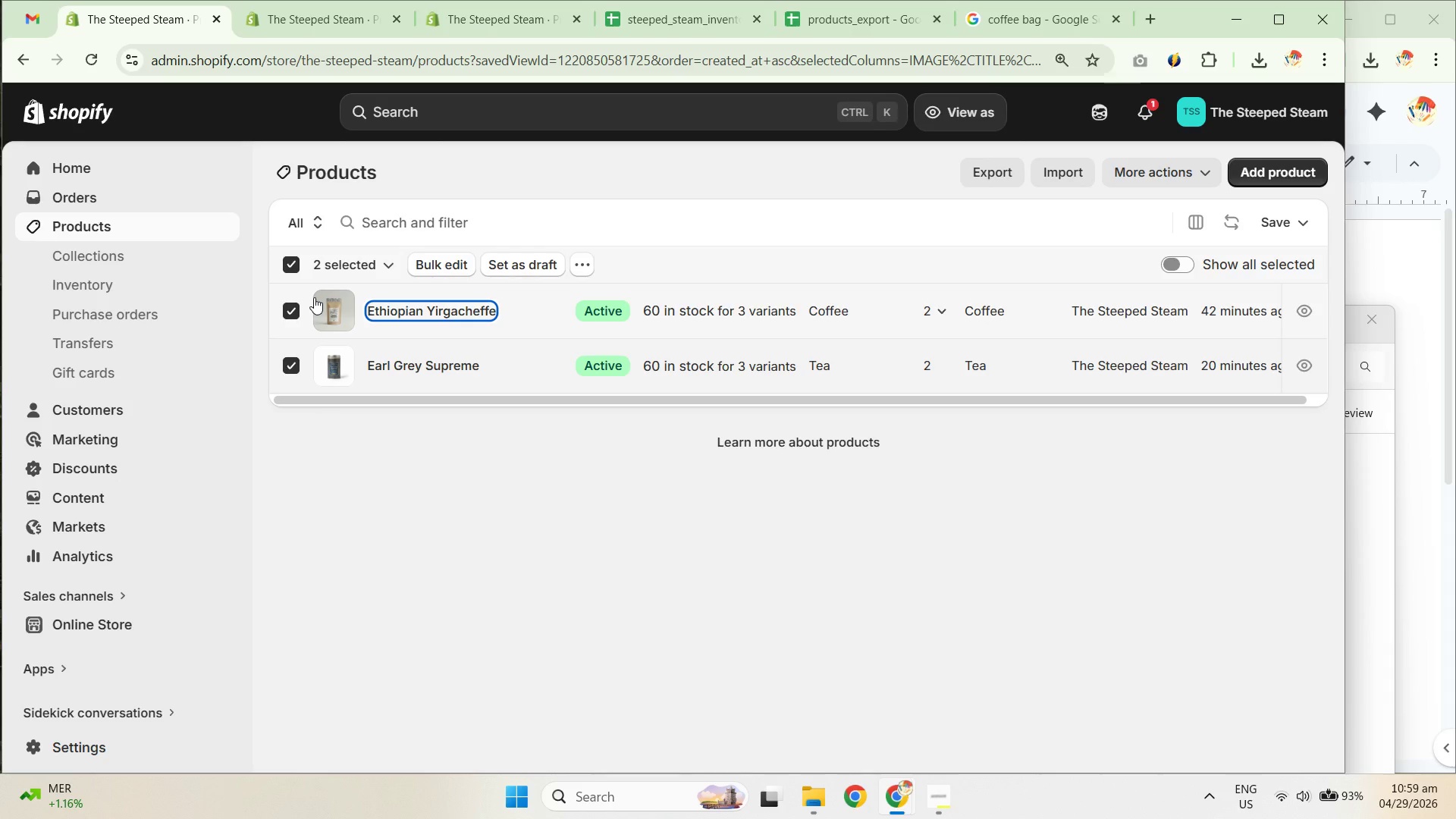 
scroll: coordinate [587, 365], scroll_direction: down, amount: 8.0
 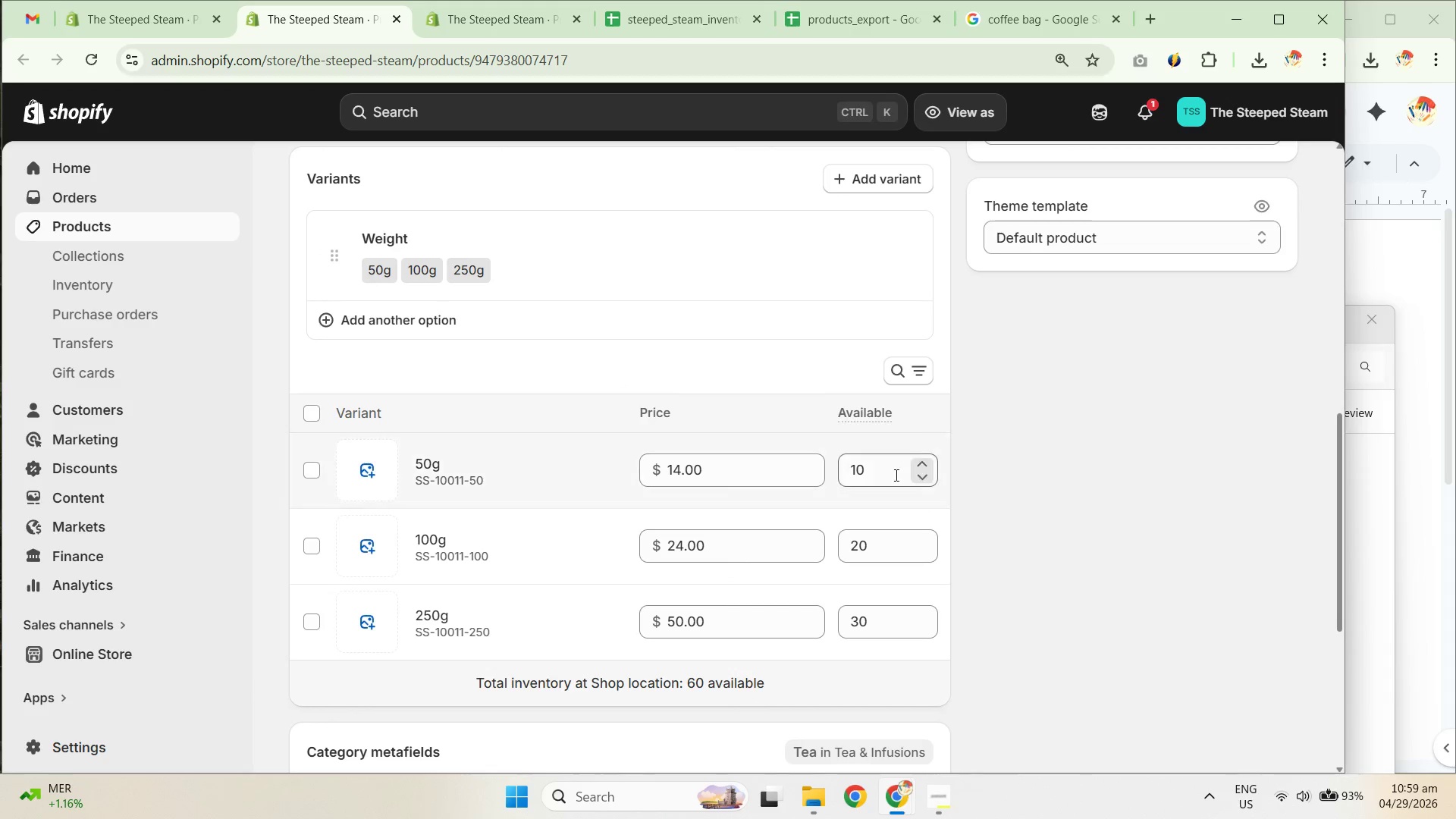 
scroll: coordinate [865, 419], scroll_direction: up, amount: 1.0
 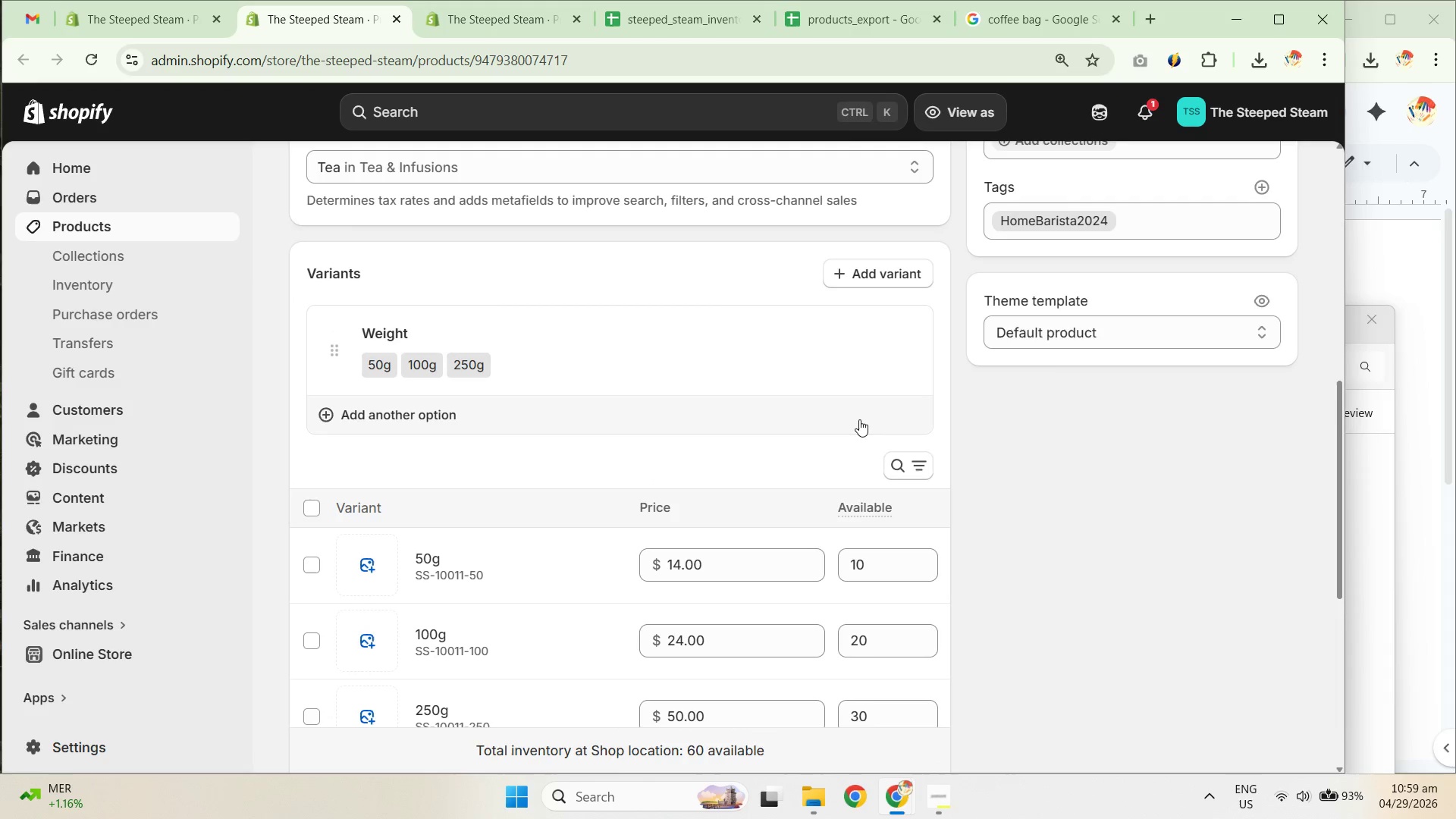 
scroll: coordinate [858, 420], scroll_direction: down, amount: 3.0
 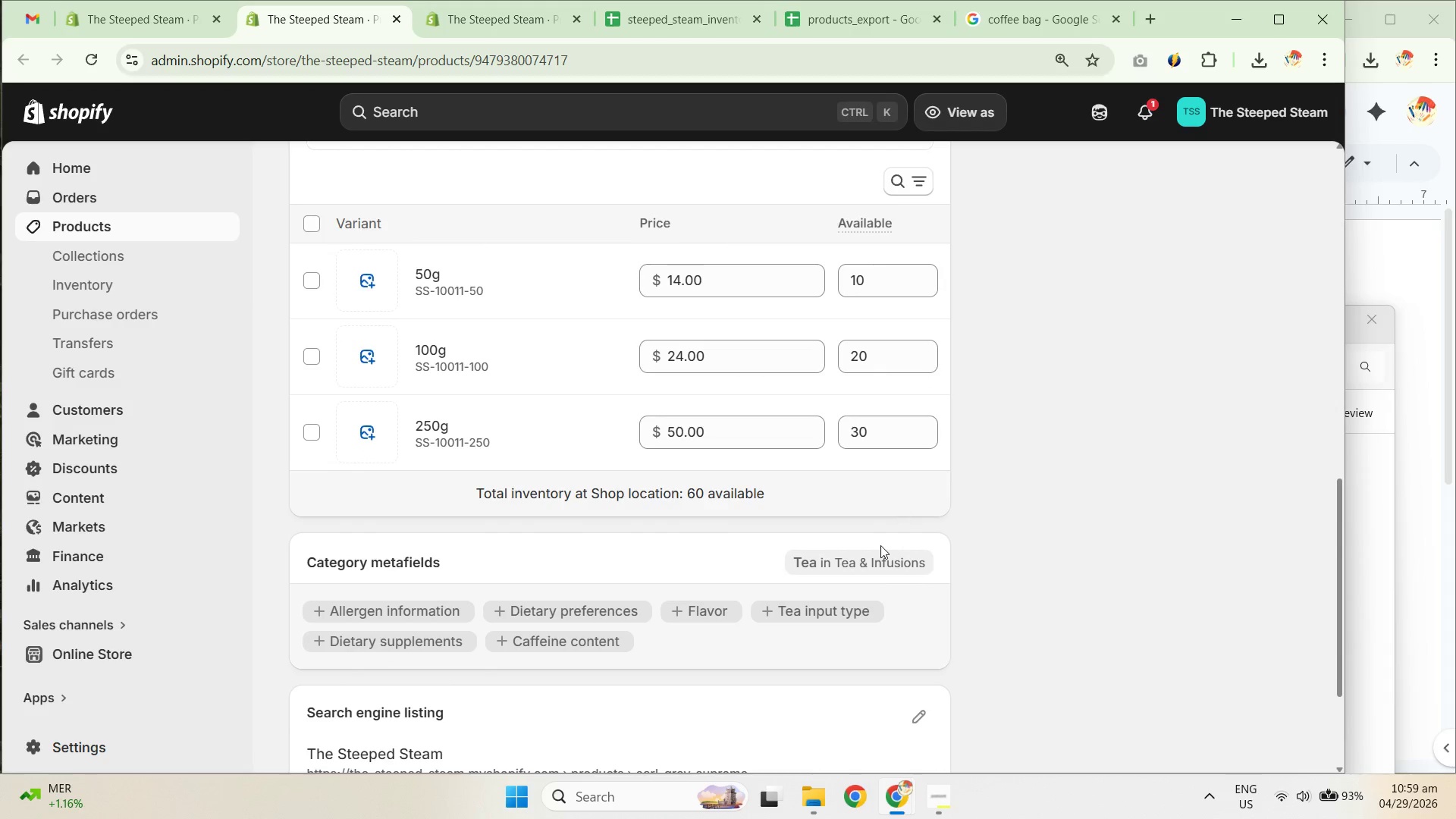 
scroll: coordinate [863, 604], scroll_direction: up, amount: 1.0
 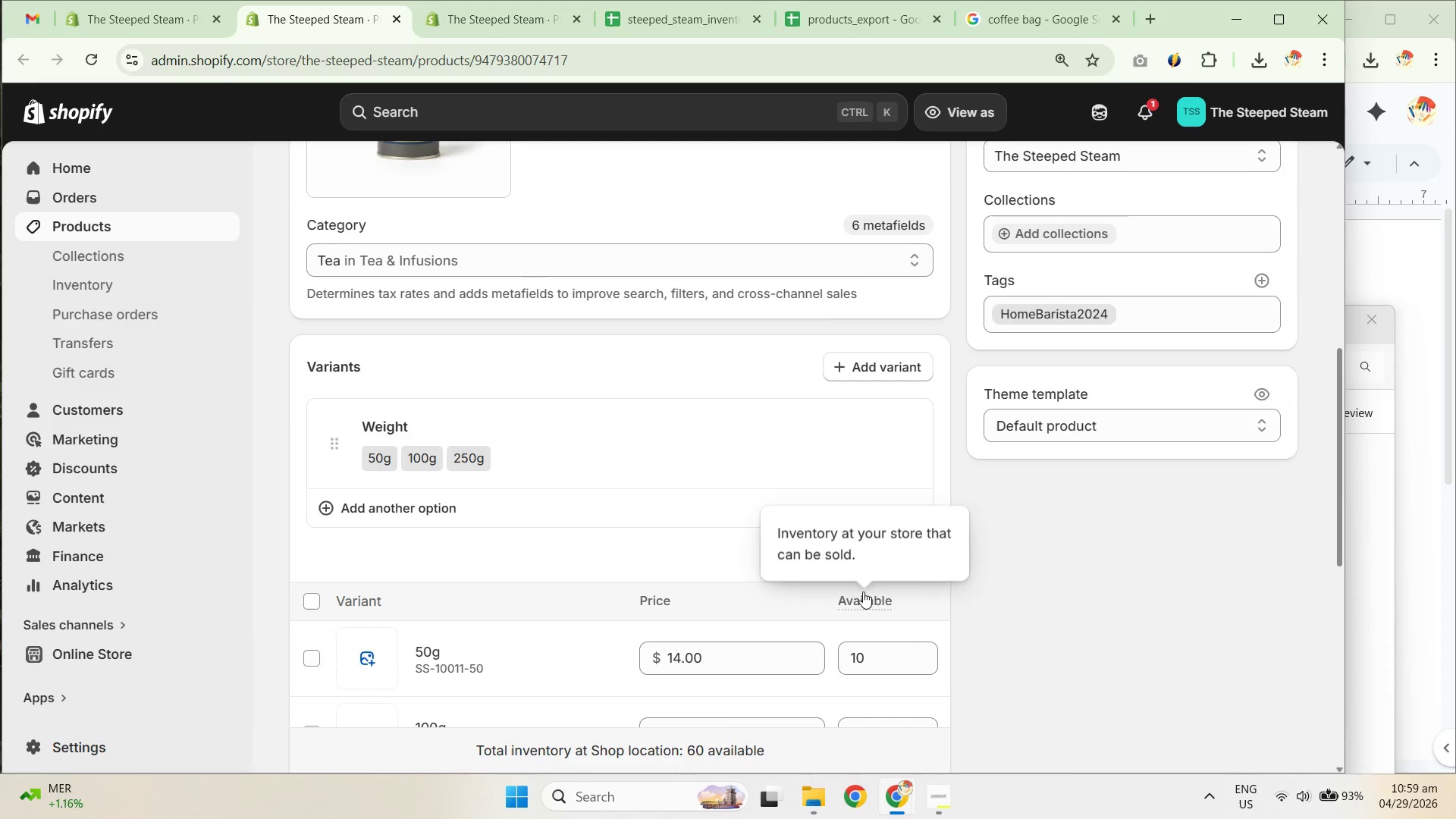 
left_click([1044, 607])
 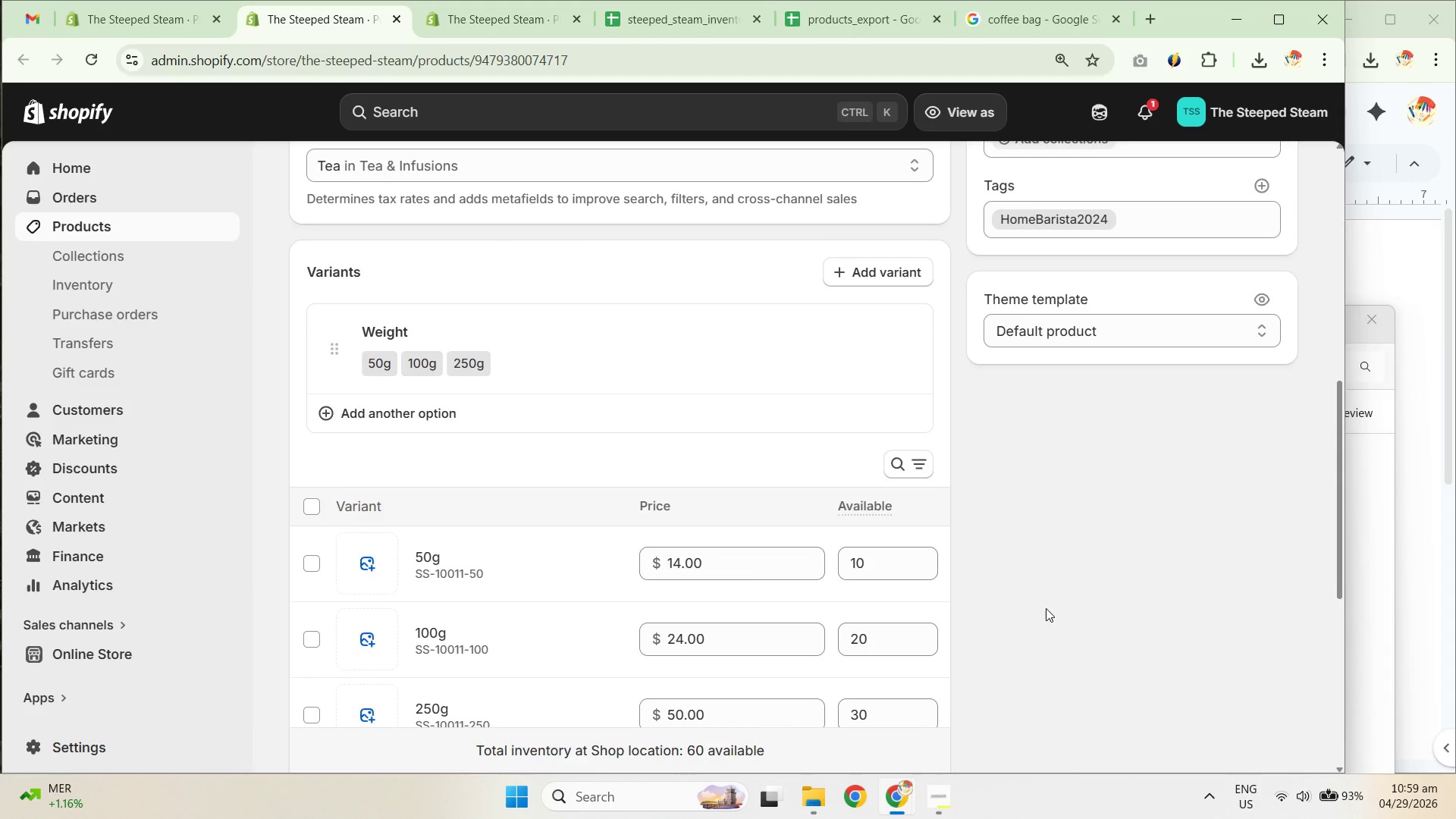 
scroll: coordinate [990, 610], scroll_direction: down, amount: 1.0
 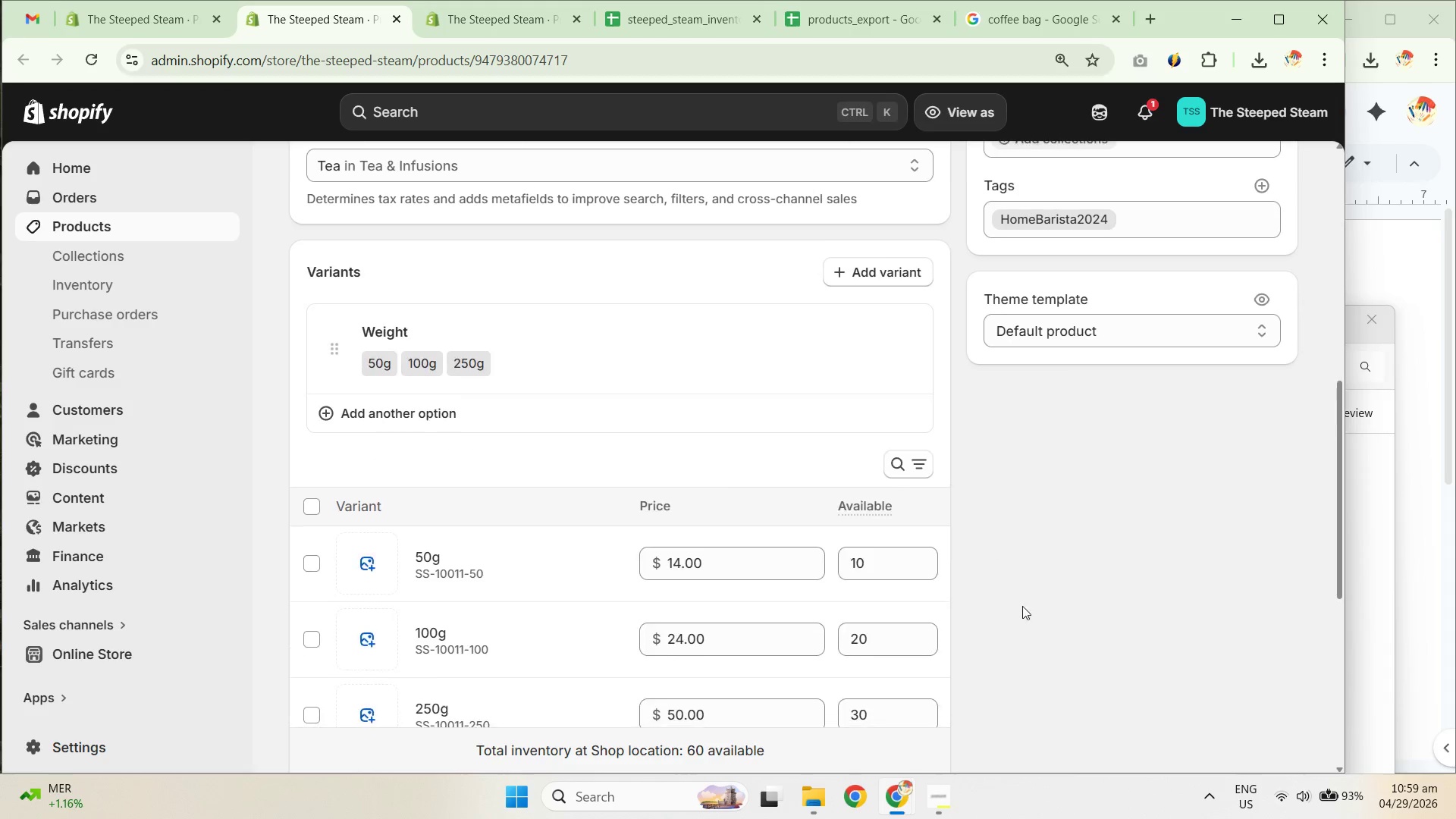 
key(Control+F)
 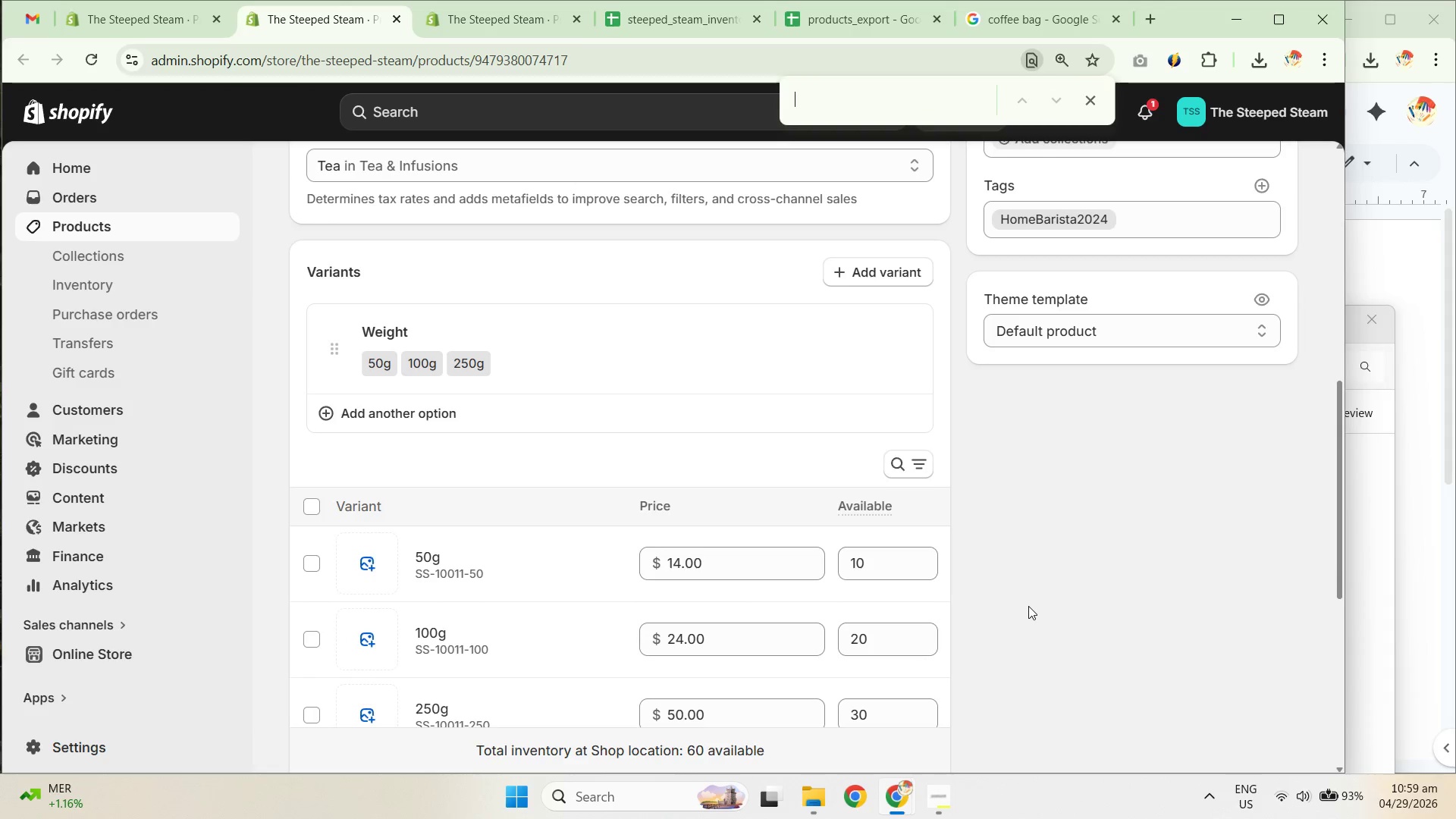 
type(inven)
 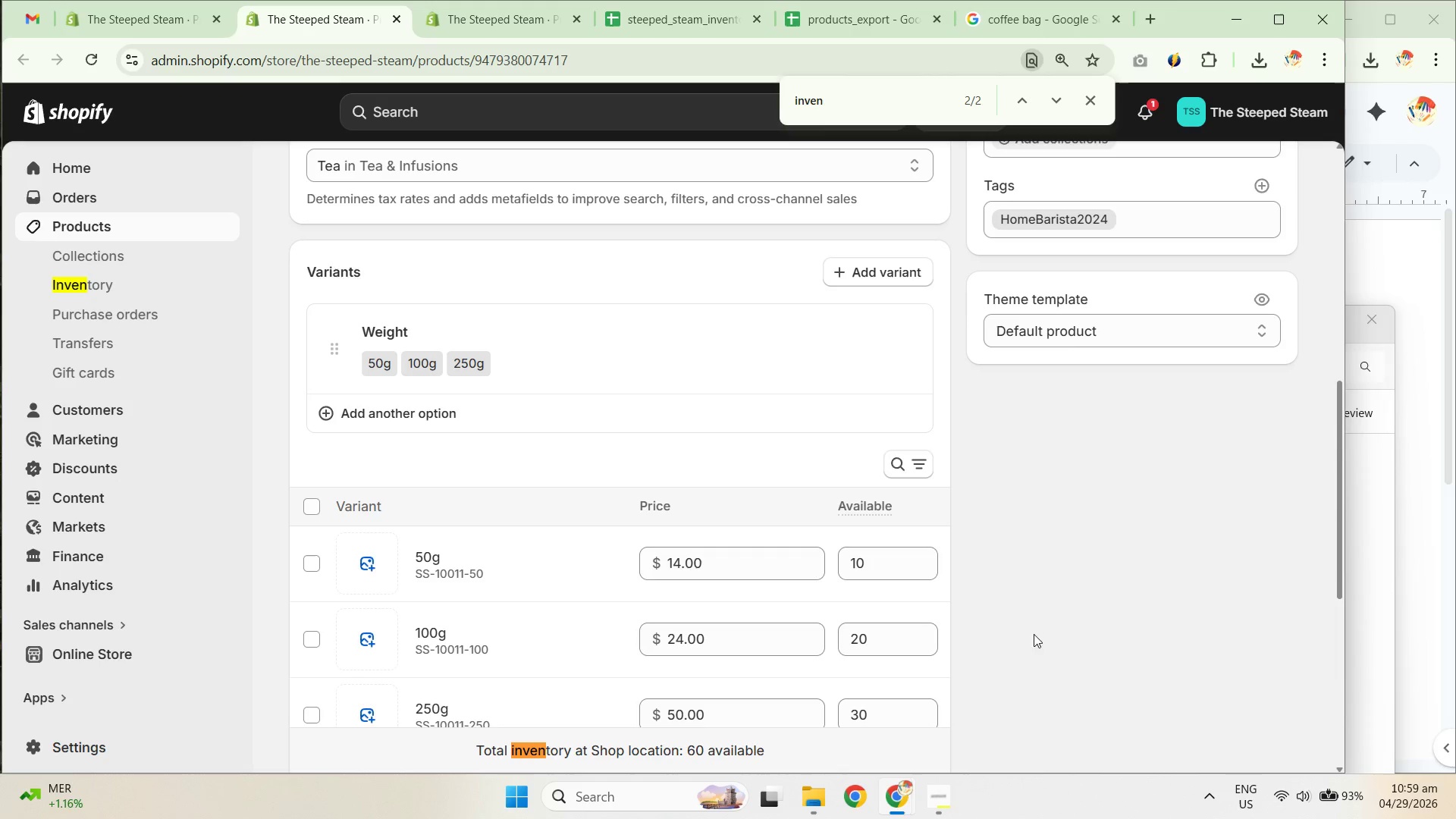 
scroll: coordinate [1106, 592], scroll_direction: up, amount: 2.0
 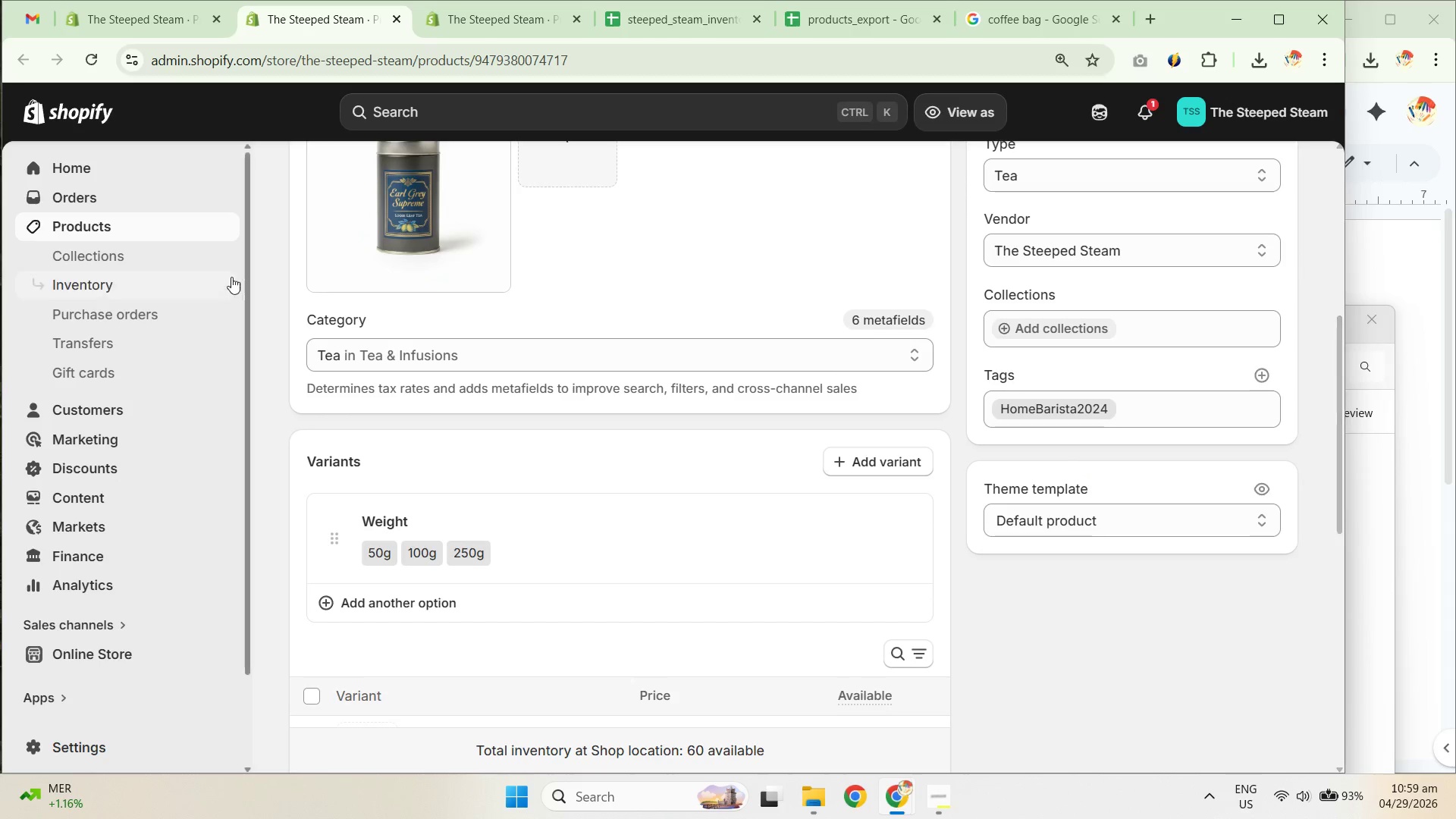 
left_click([94, 287])
 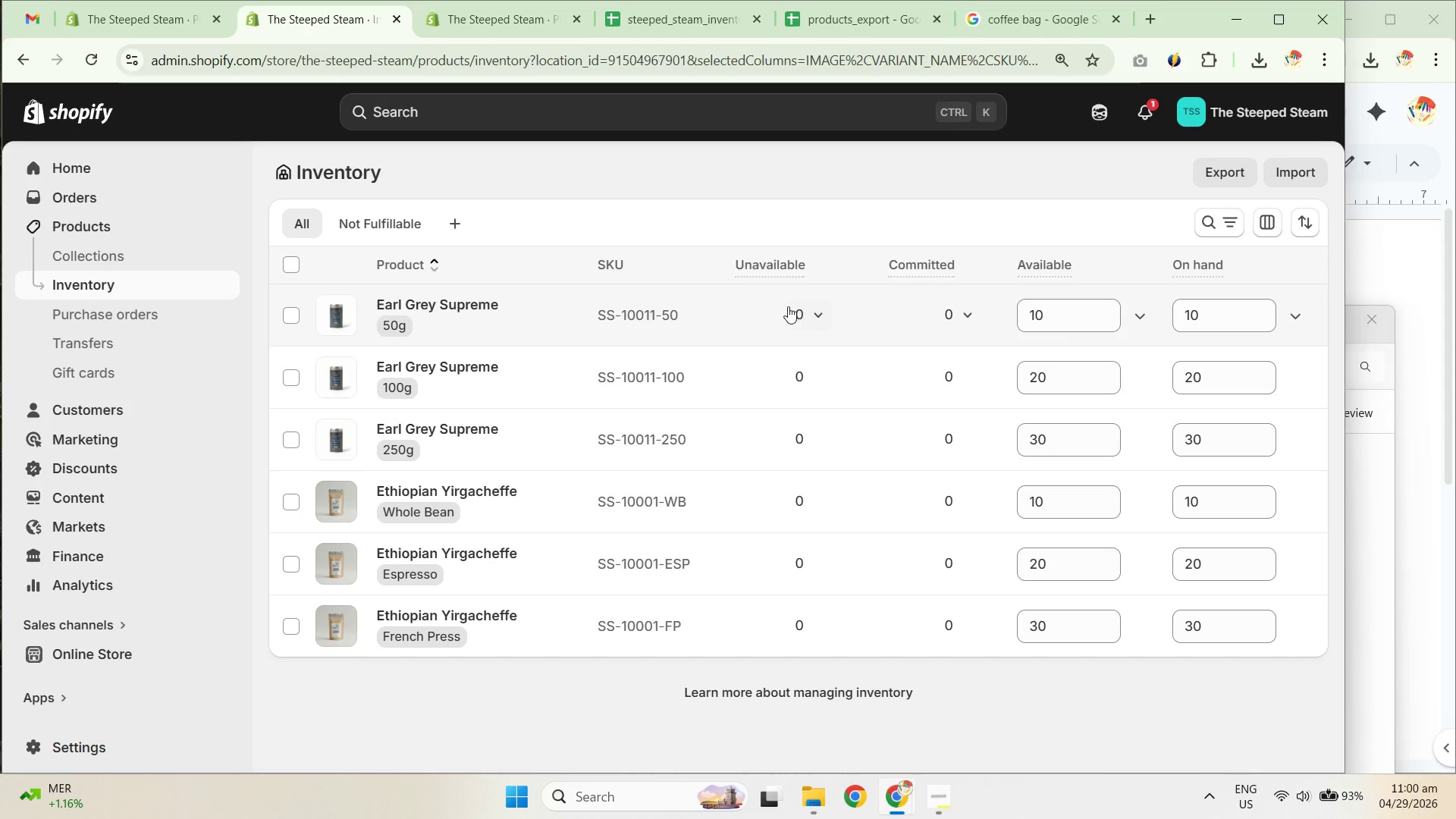 
wait(9.75)
 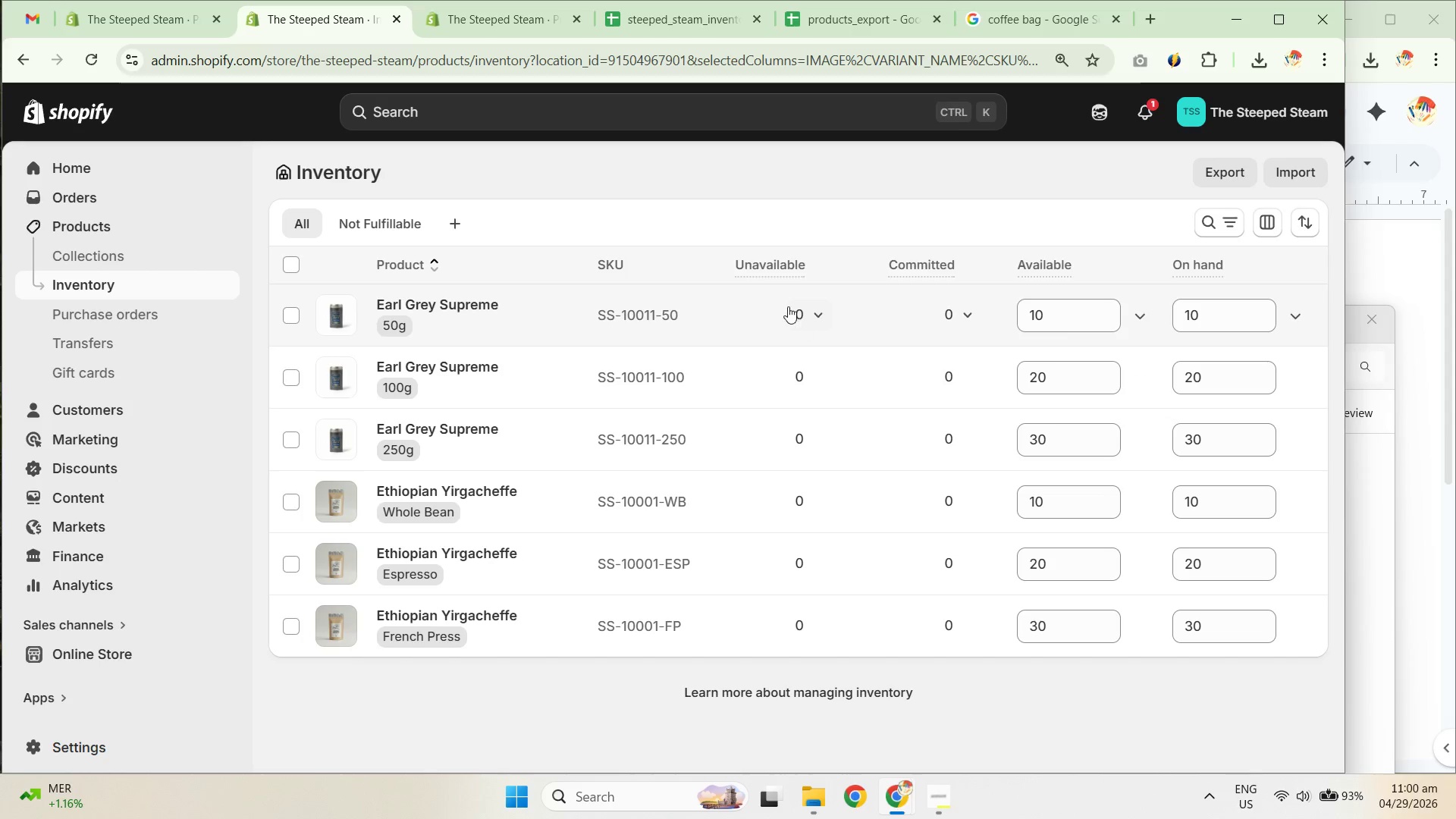 
double_click([690, 23])
 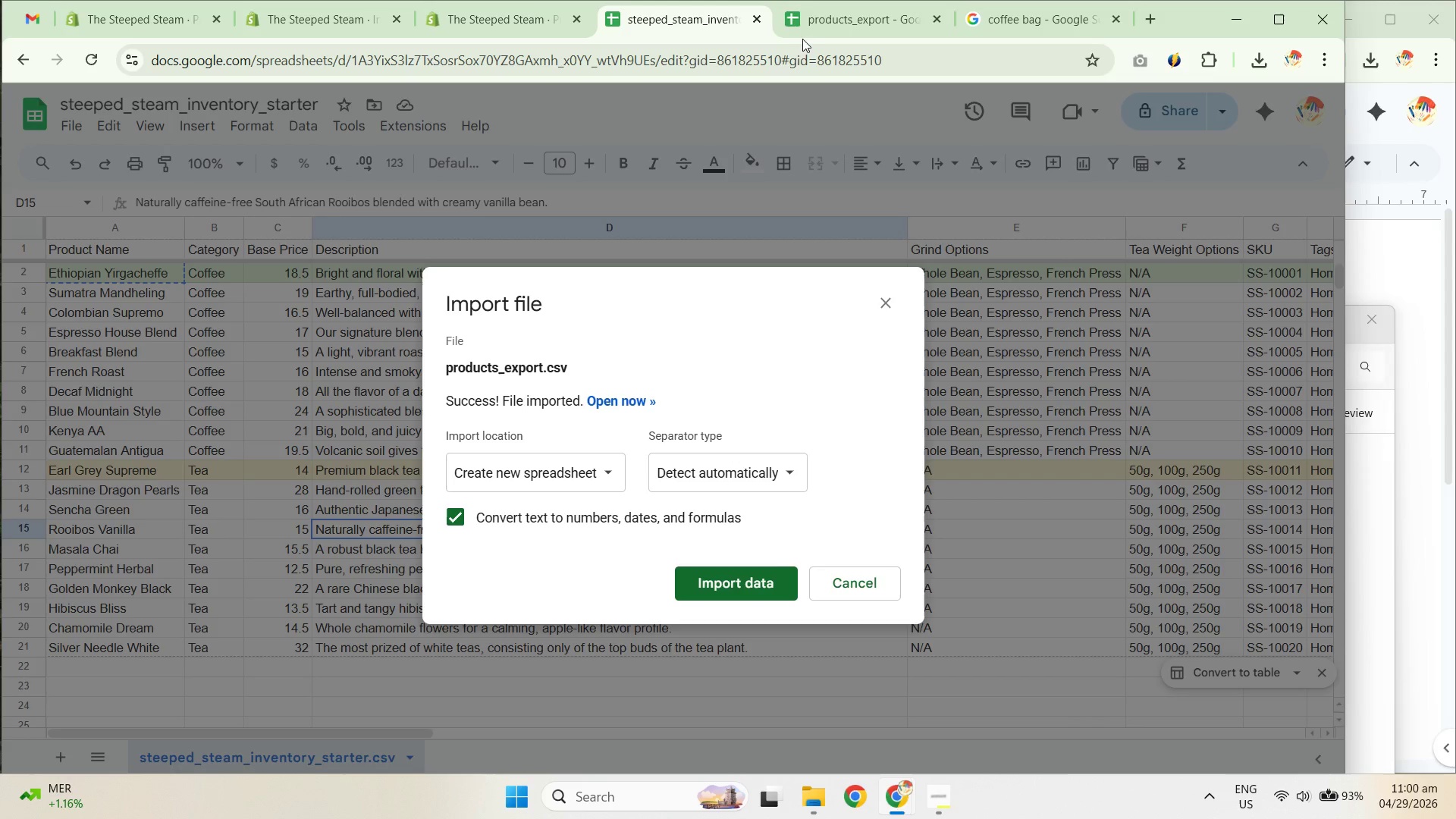 
left_click([839, 28])
 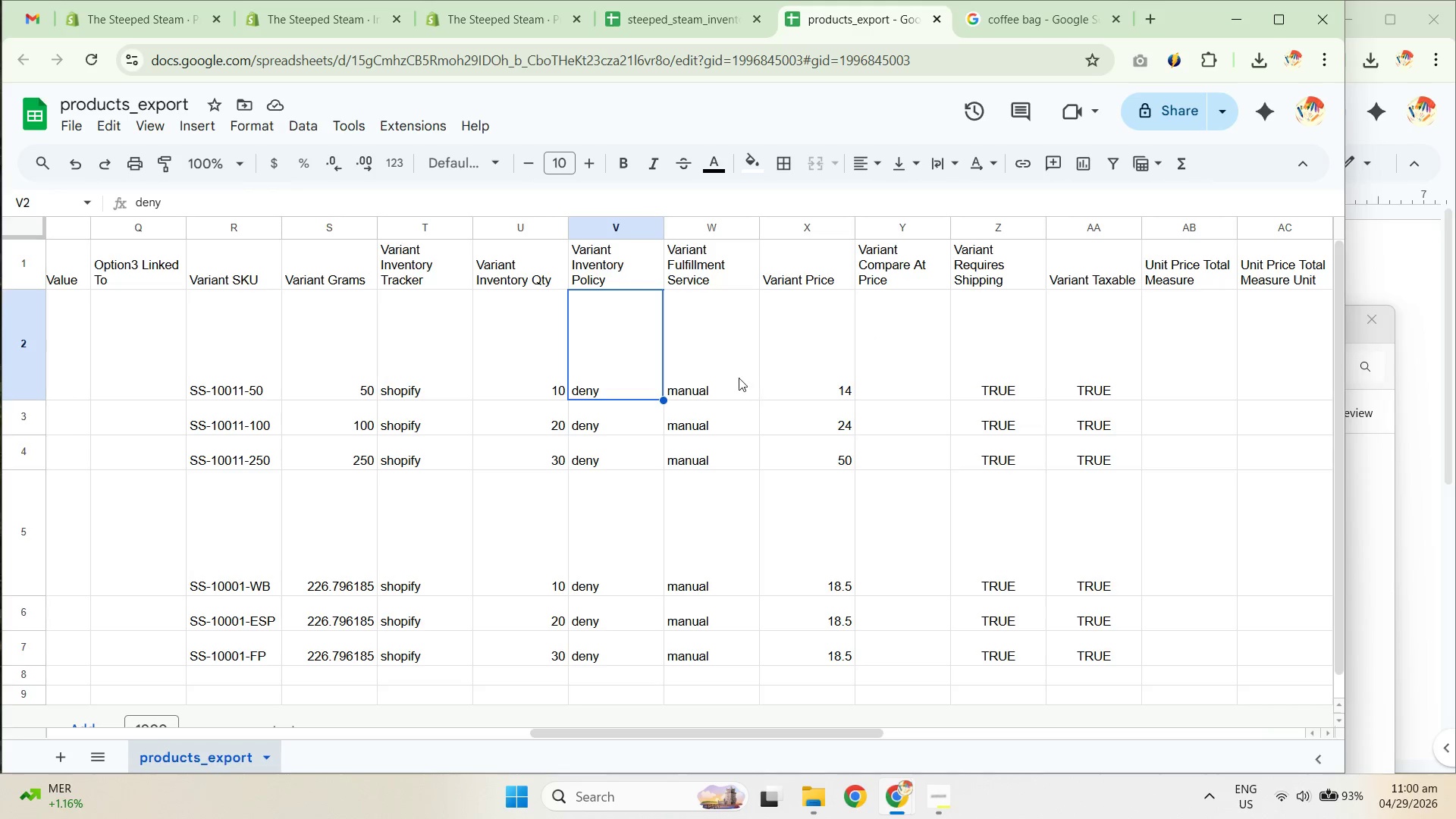 
double_click([610, 372])
 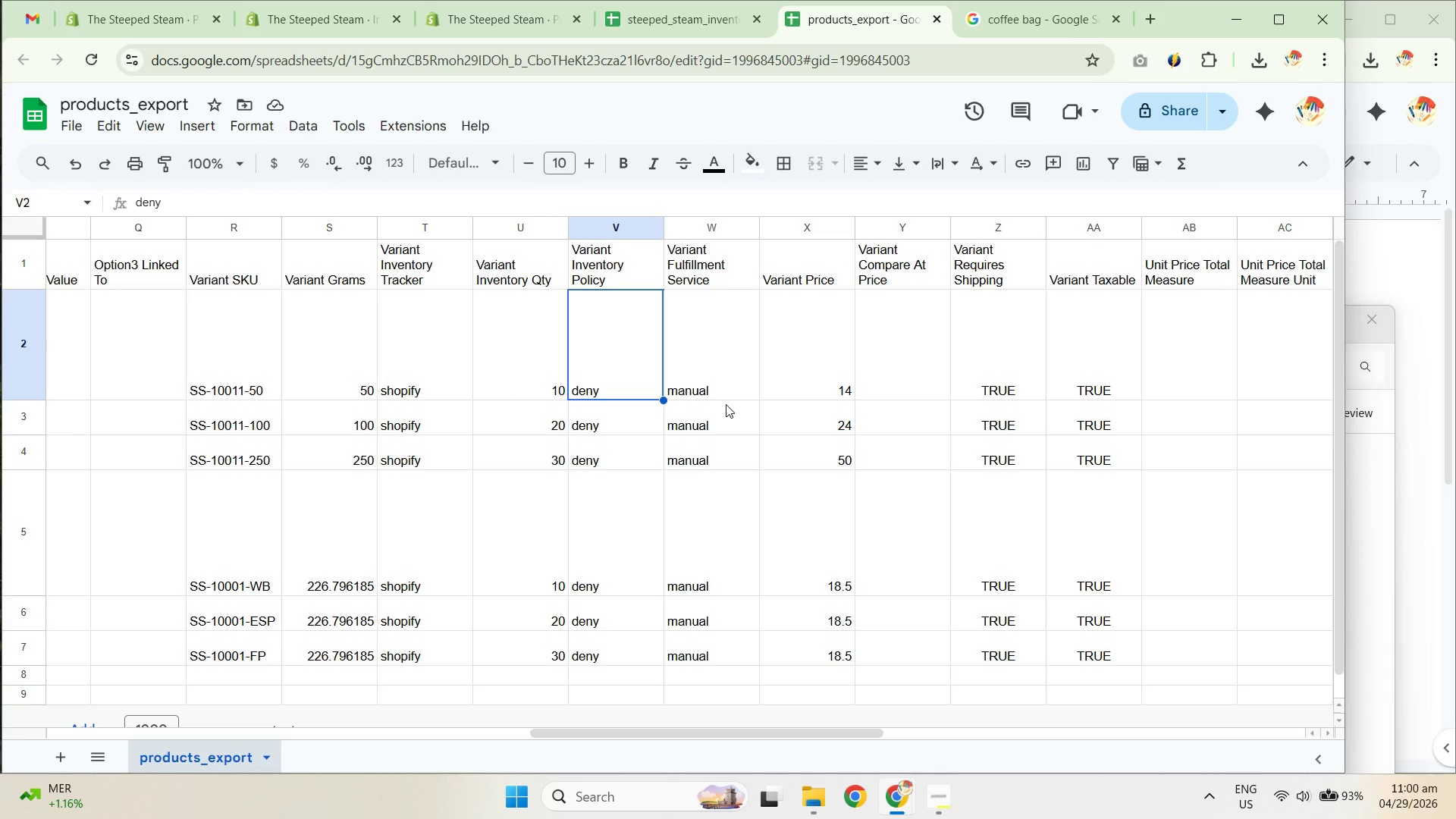 
wait(21.39)
 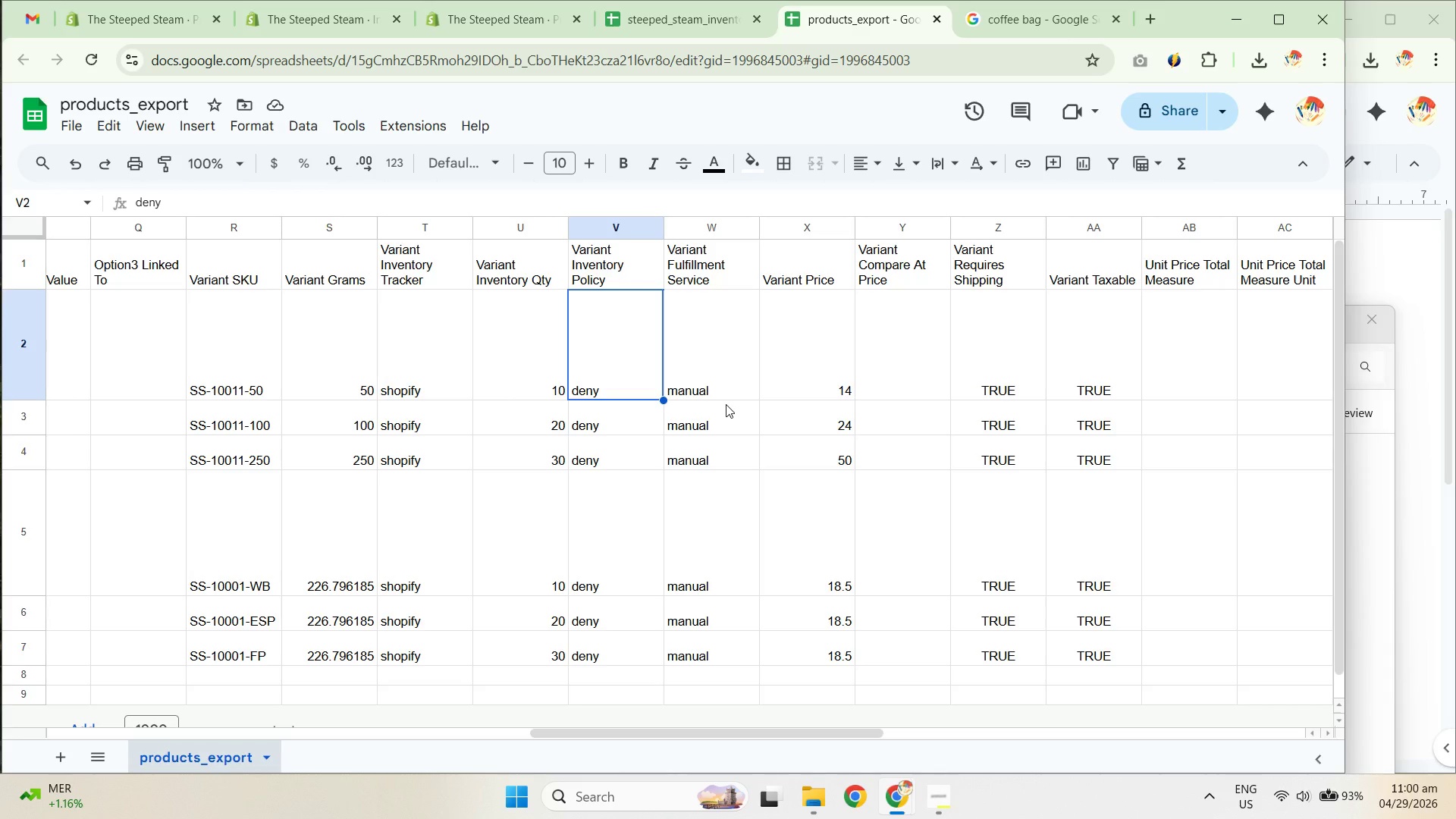 
left_click_drag(start_coordinate=[739, 354], to_coordinate=[730, 355])
 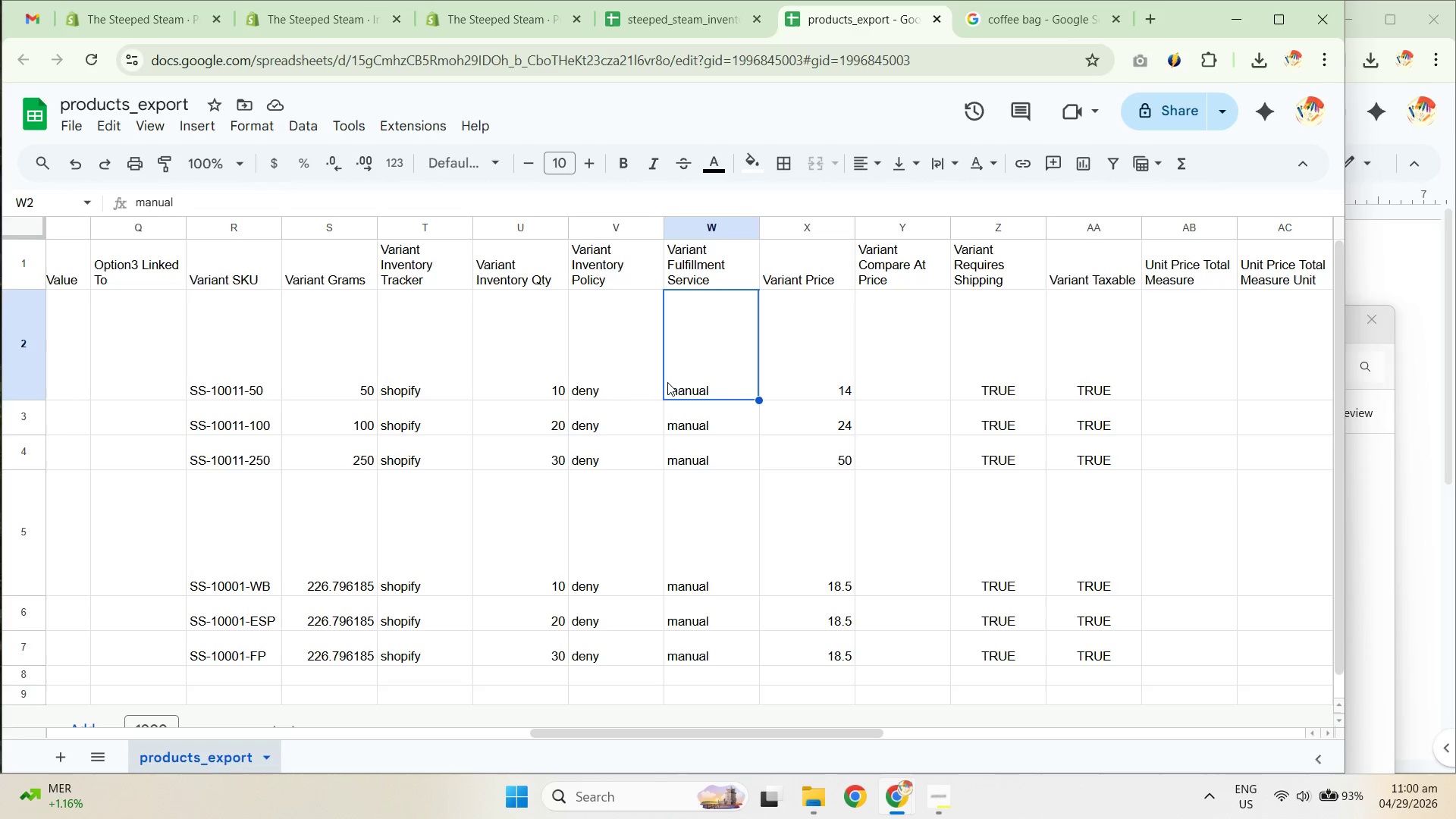 
left_click([613, 378])
 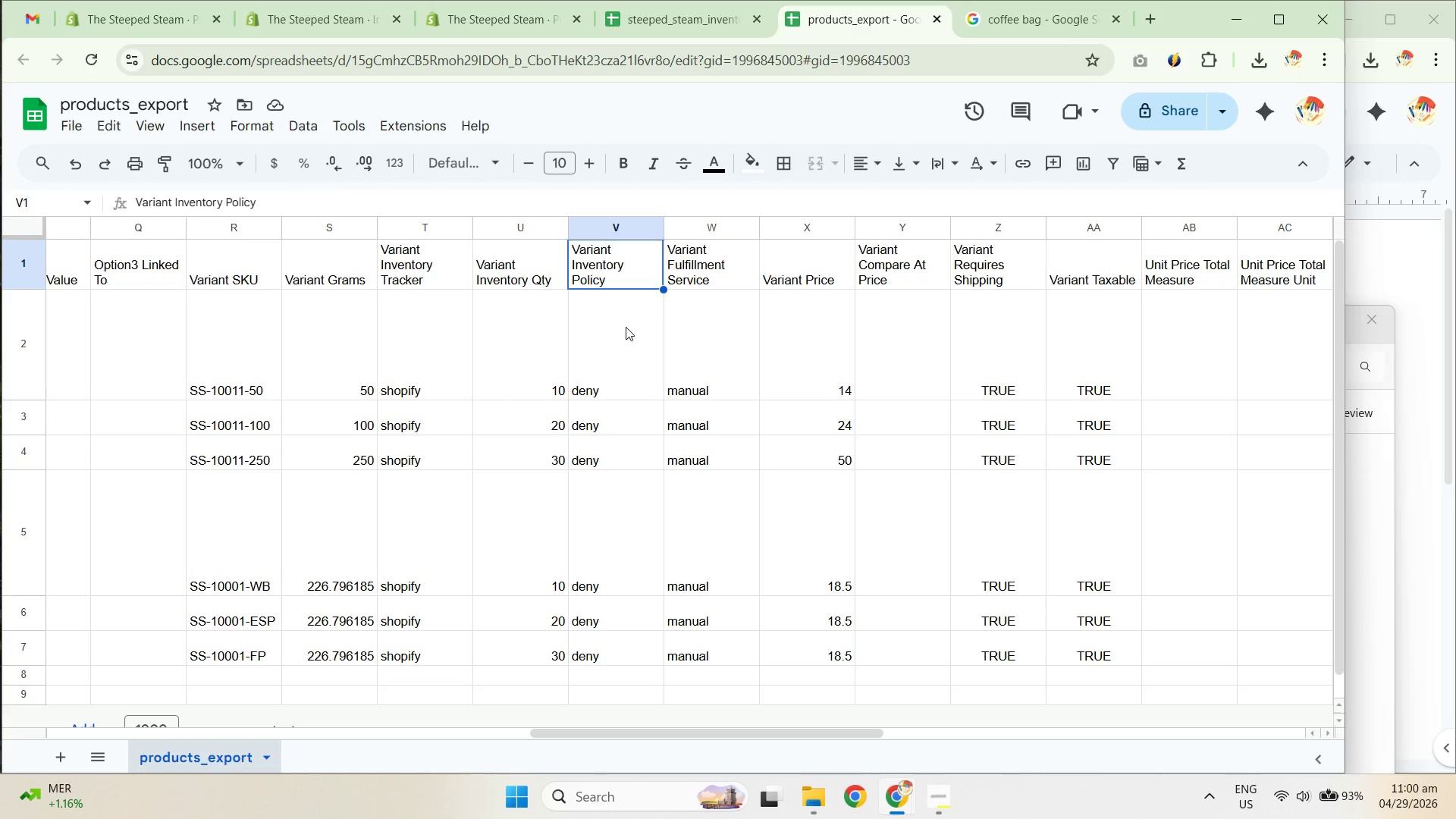 
double_click([637, 362])
 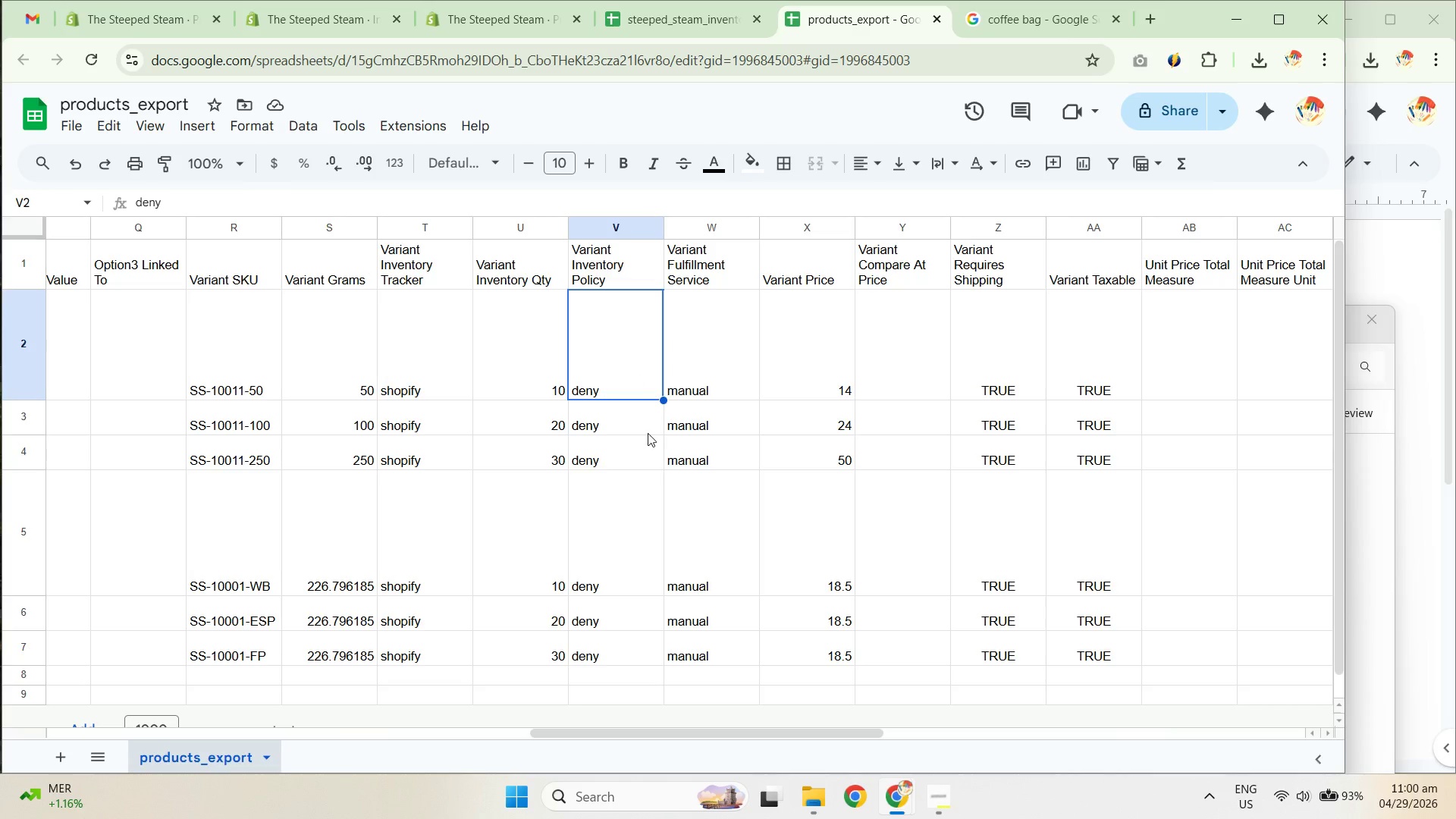 
triple_click([648, 438])
 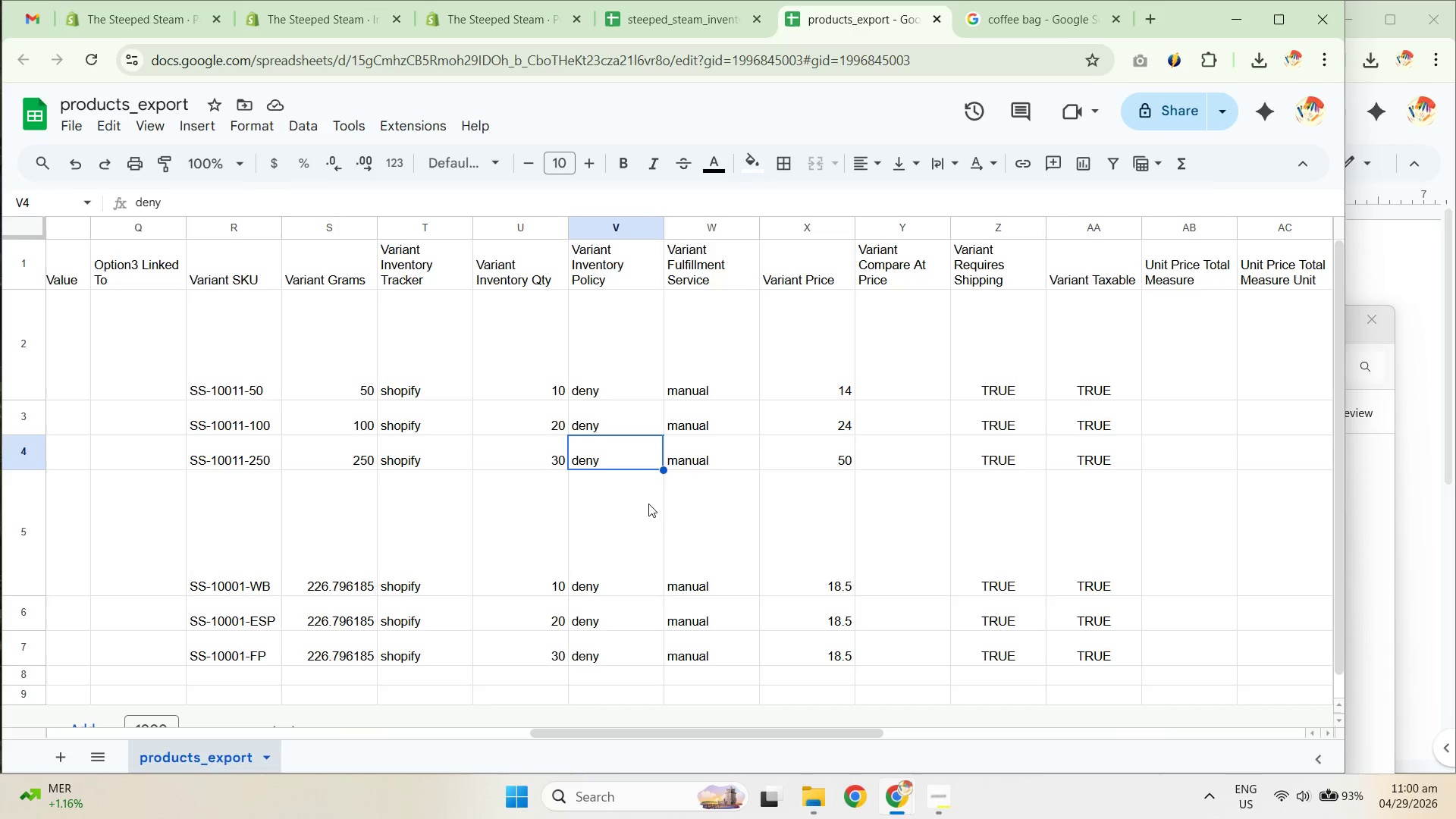 
triple_click([654, 526])
 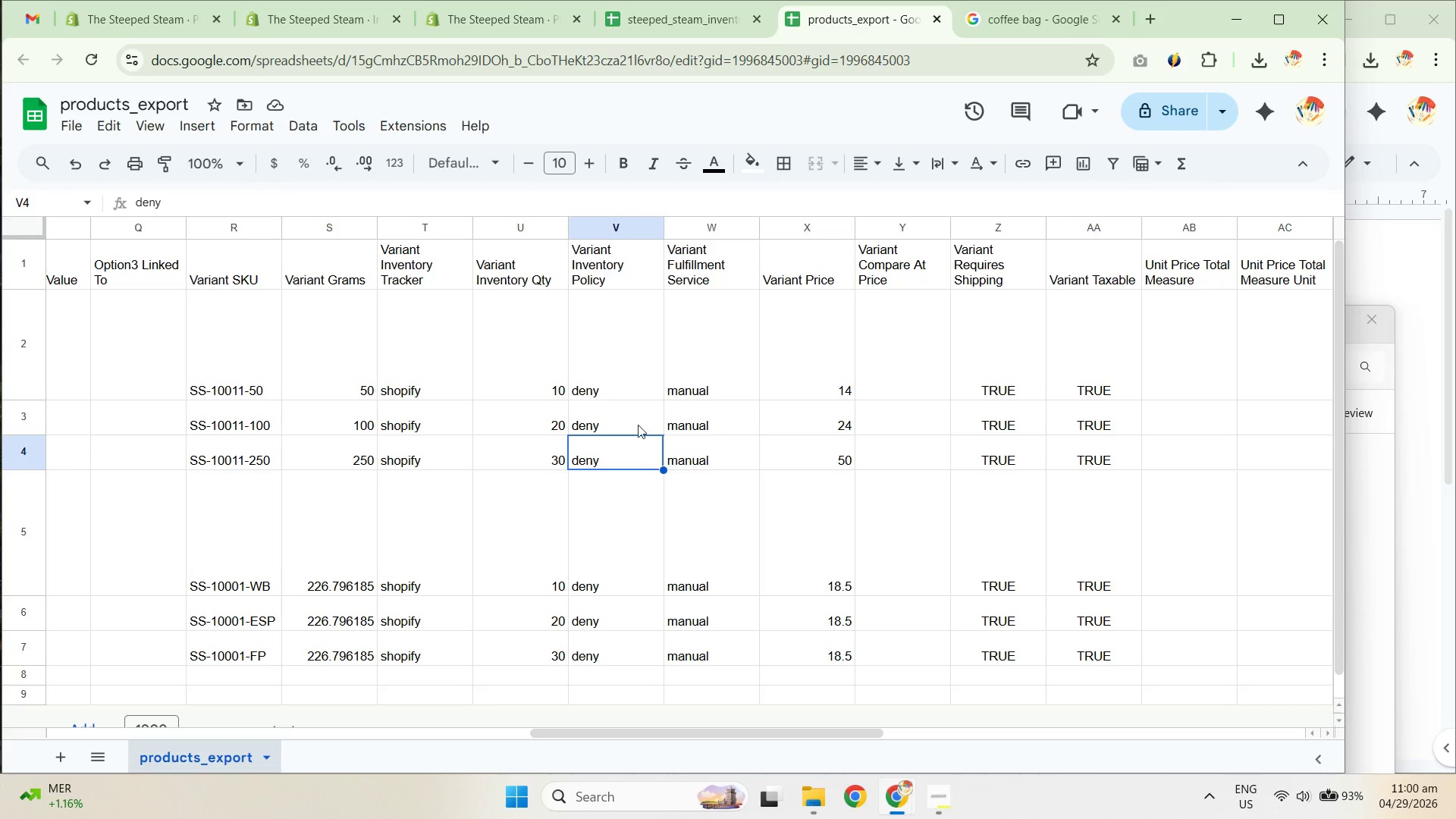 
double_click([641, 424])
 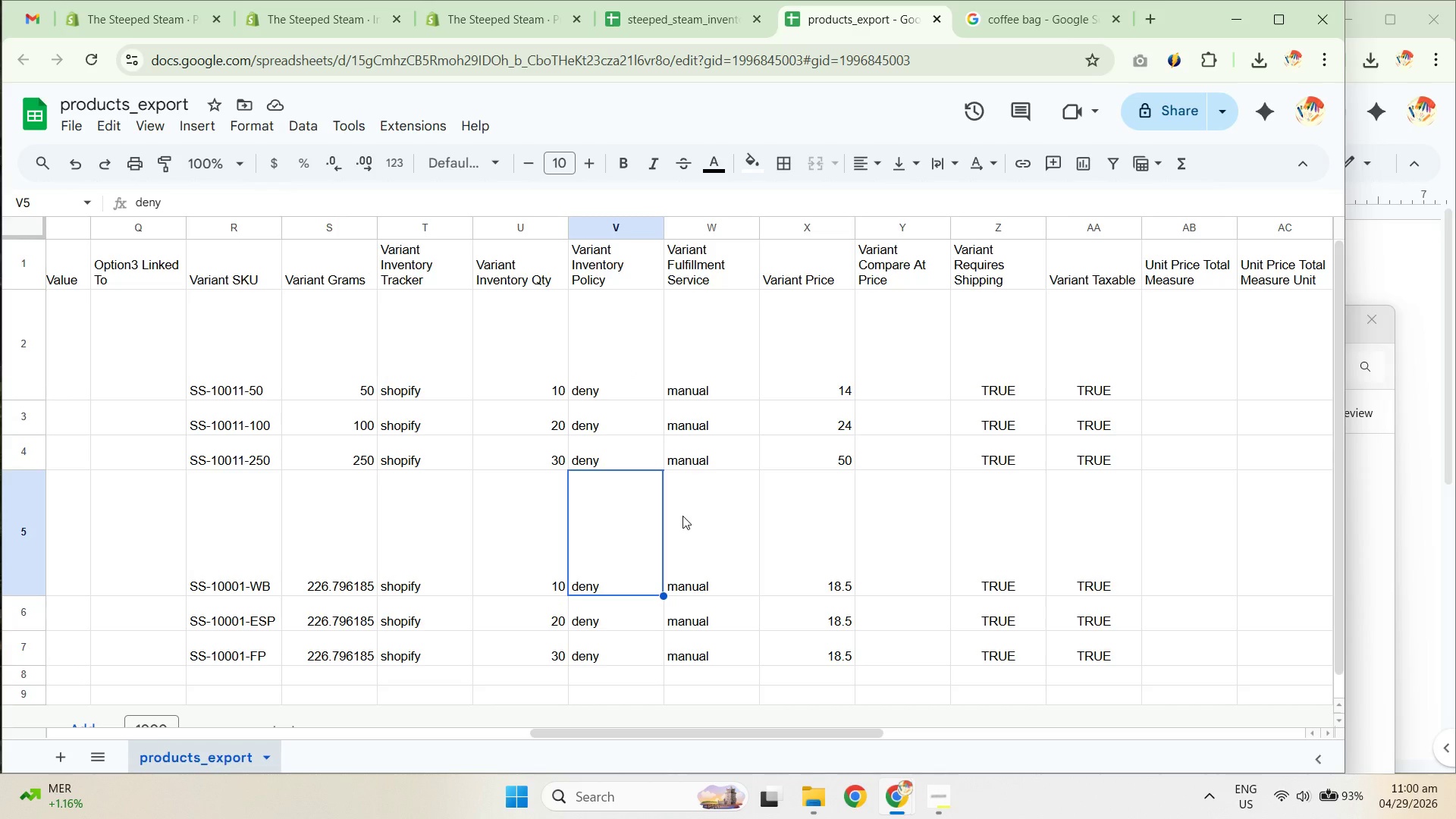 
left_click([758, 385])
 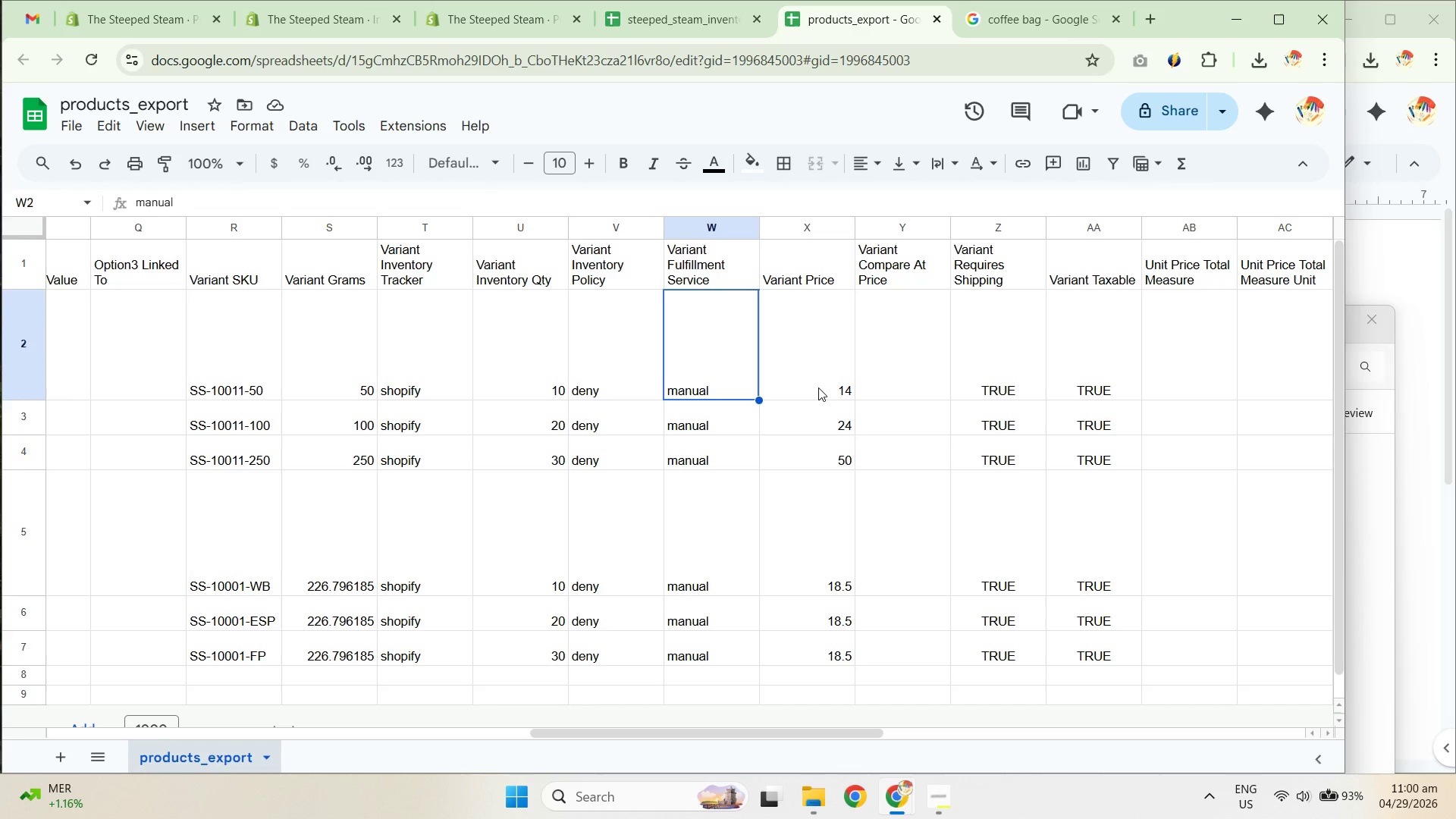 
left_click([970, 348])
 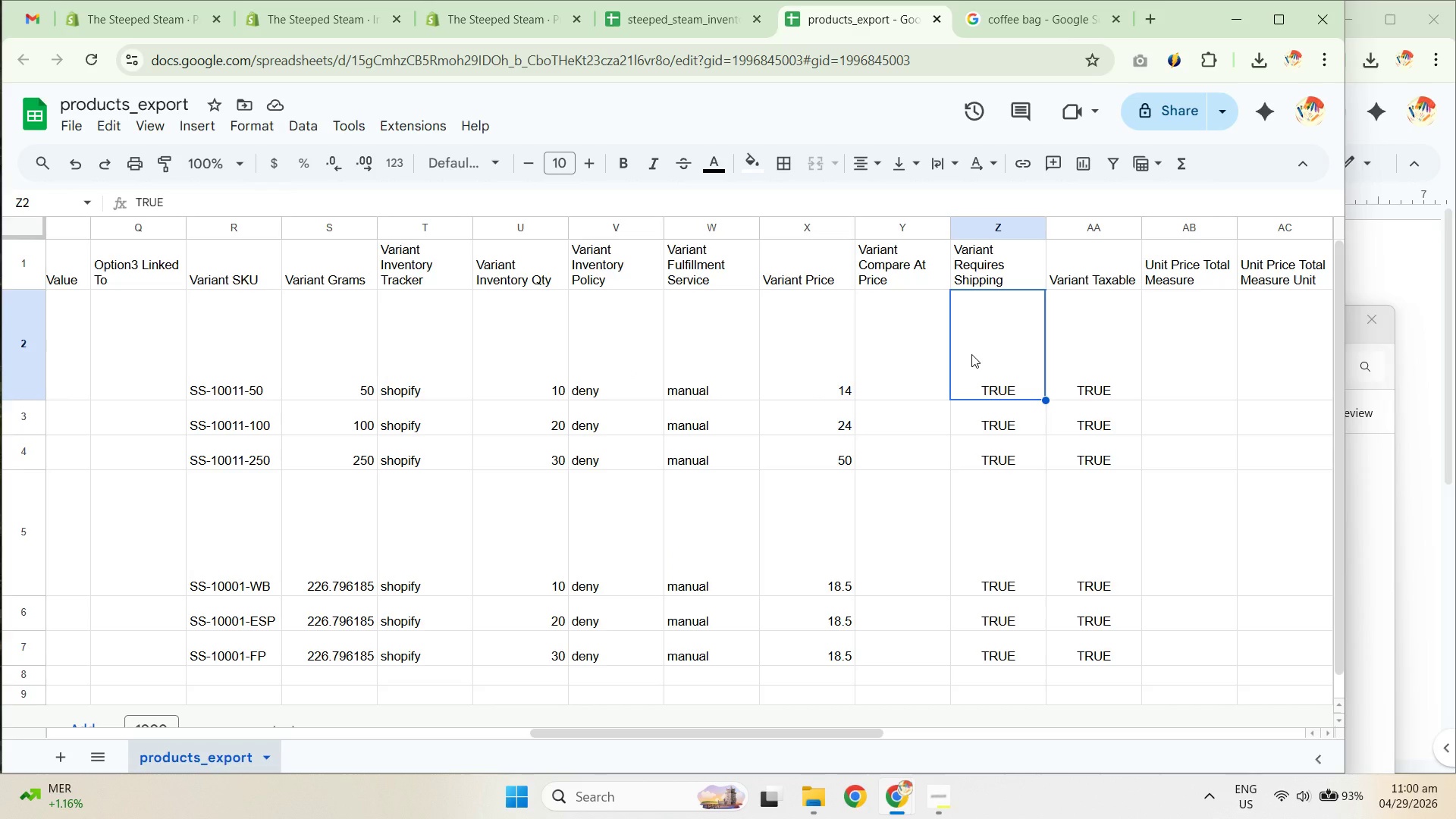 
key(ArrowRight)
 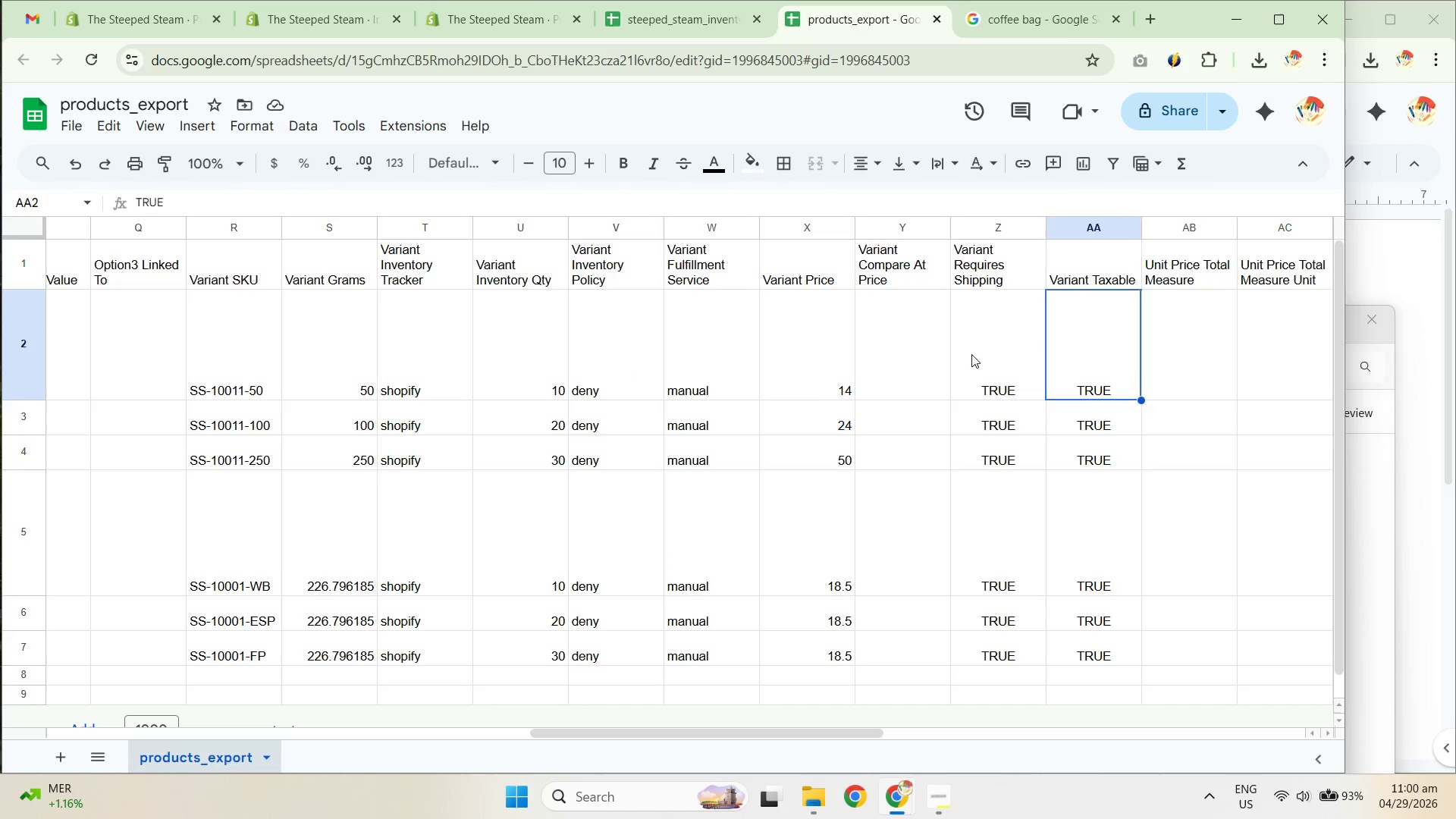 
key(ArrowRight)
 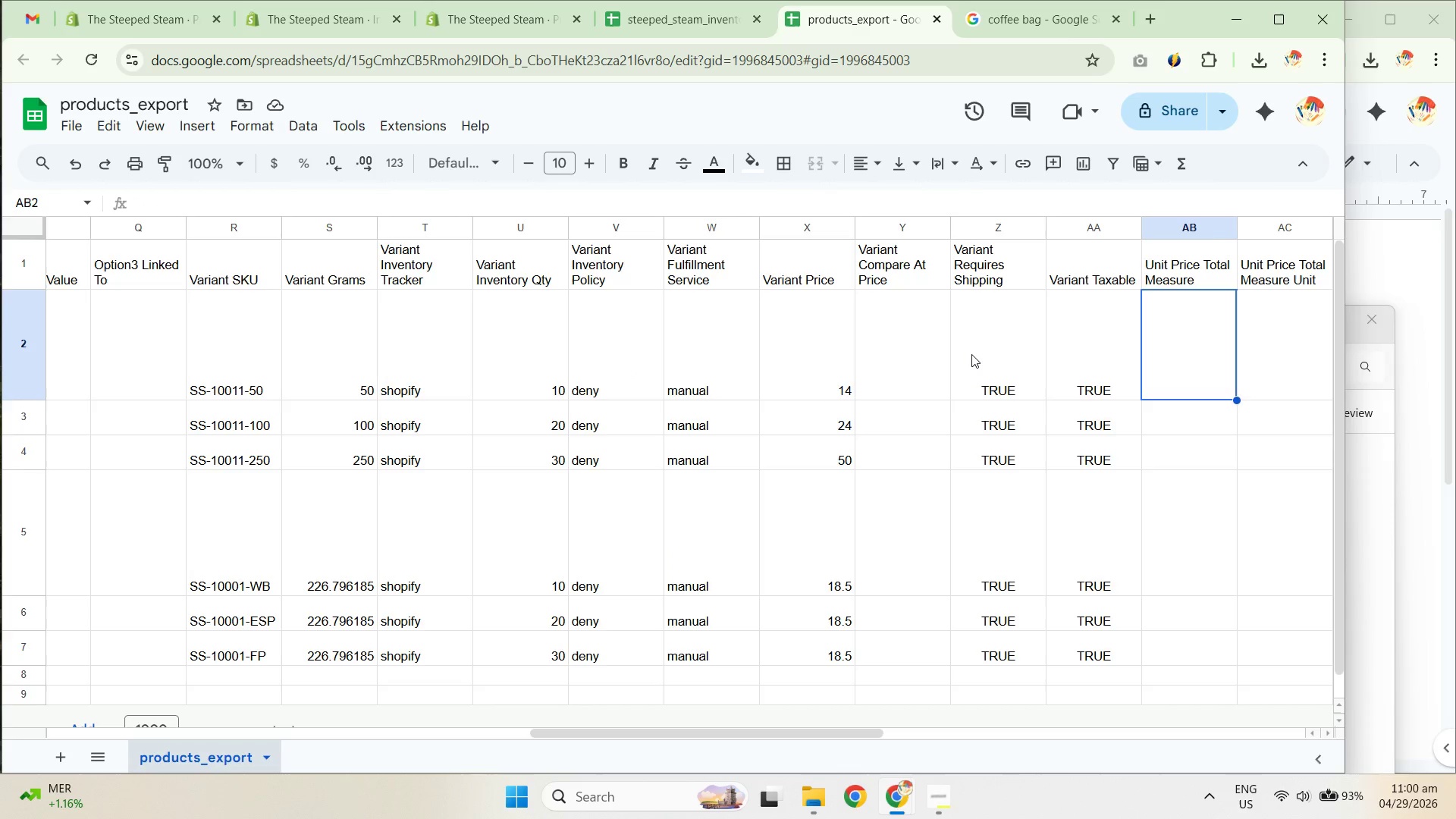 
key(ArrowRight)
 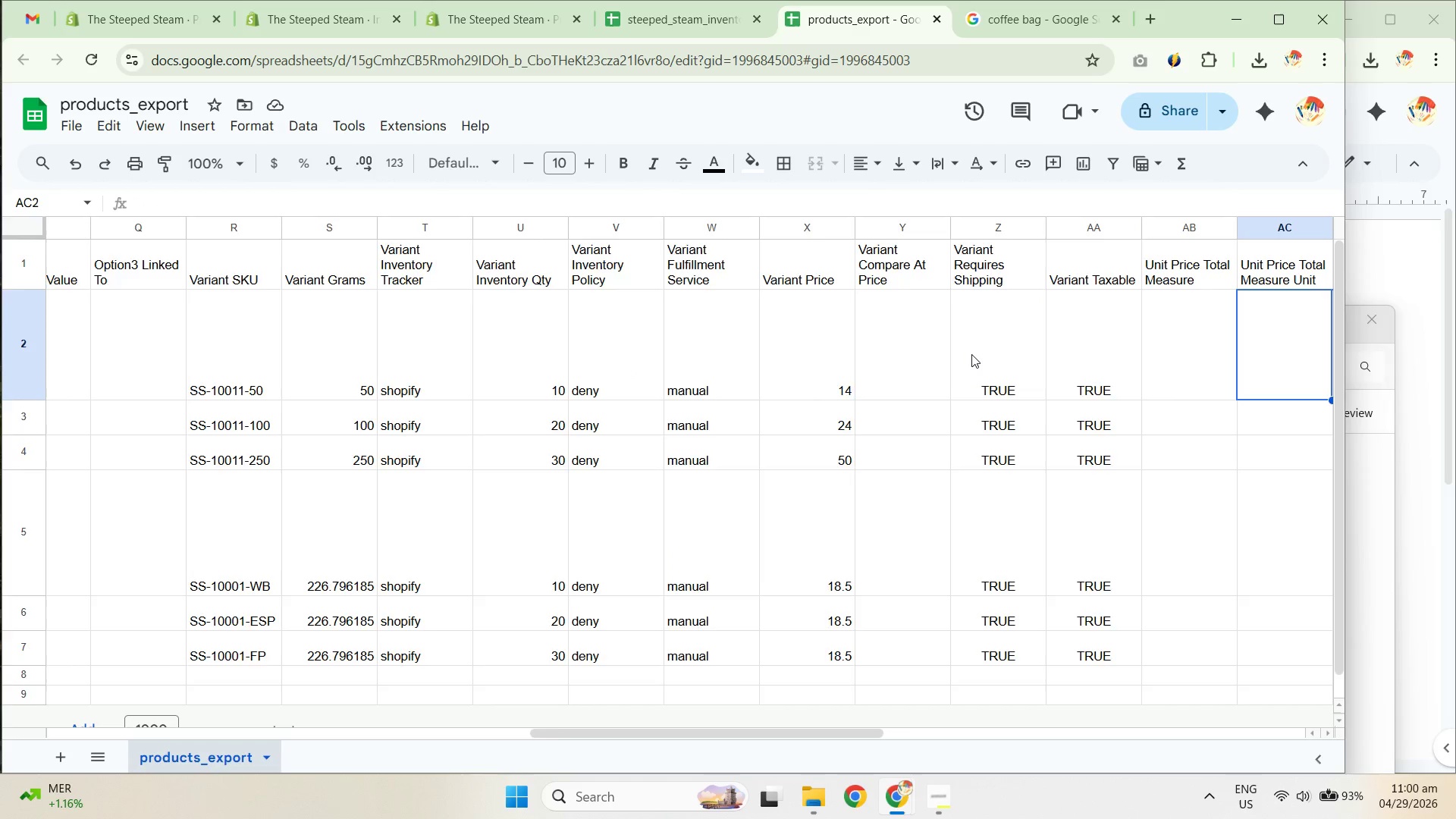 
key(ArrowRight)
 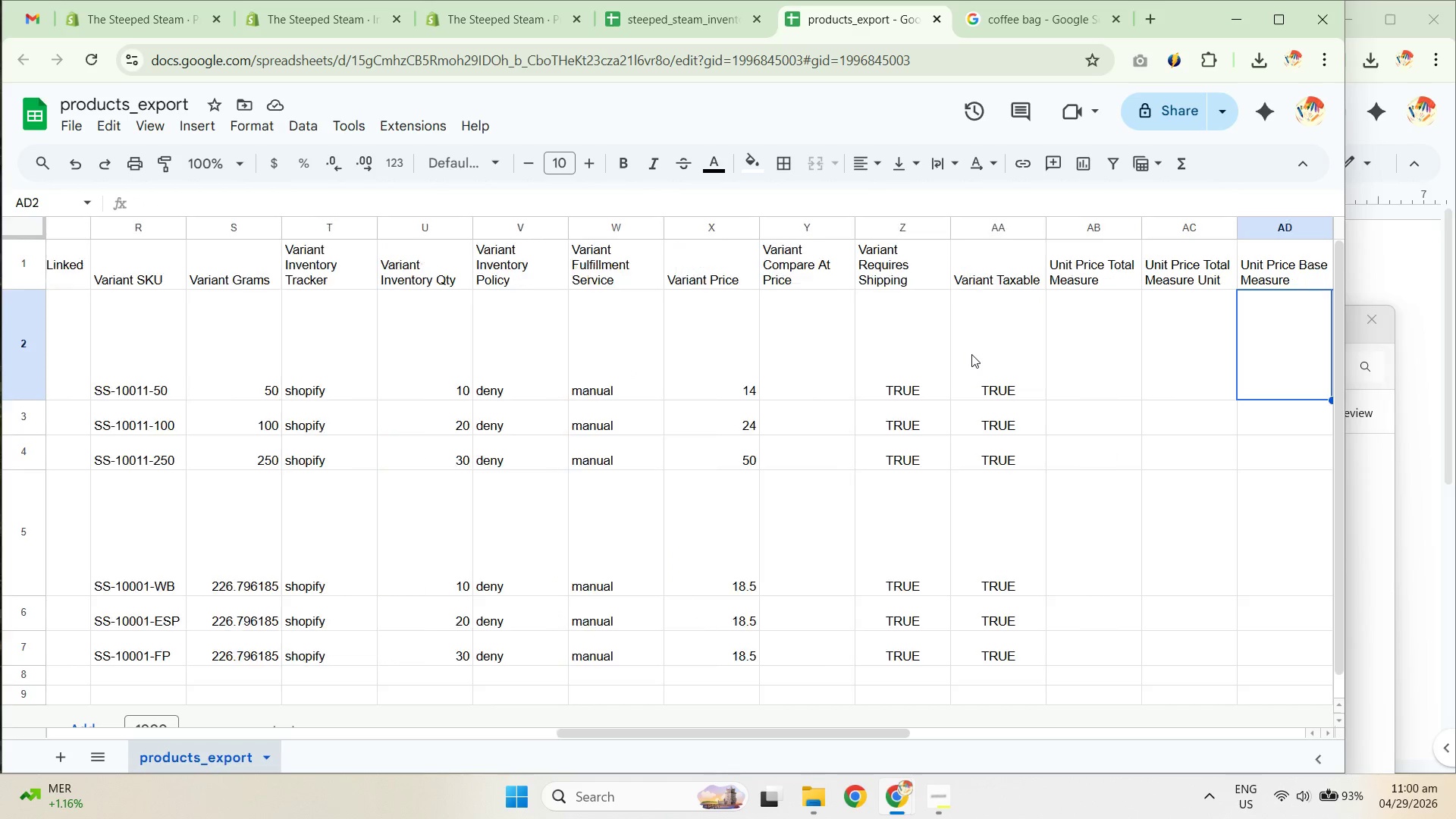 
key(ArrowRight)
 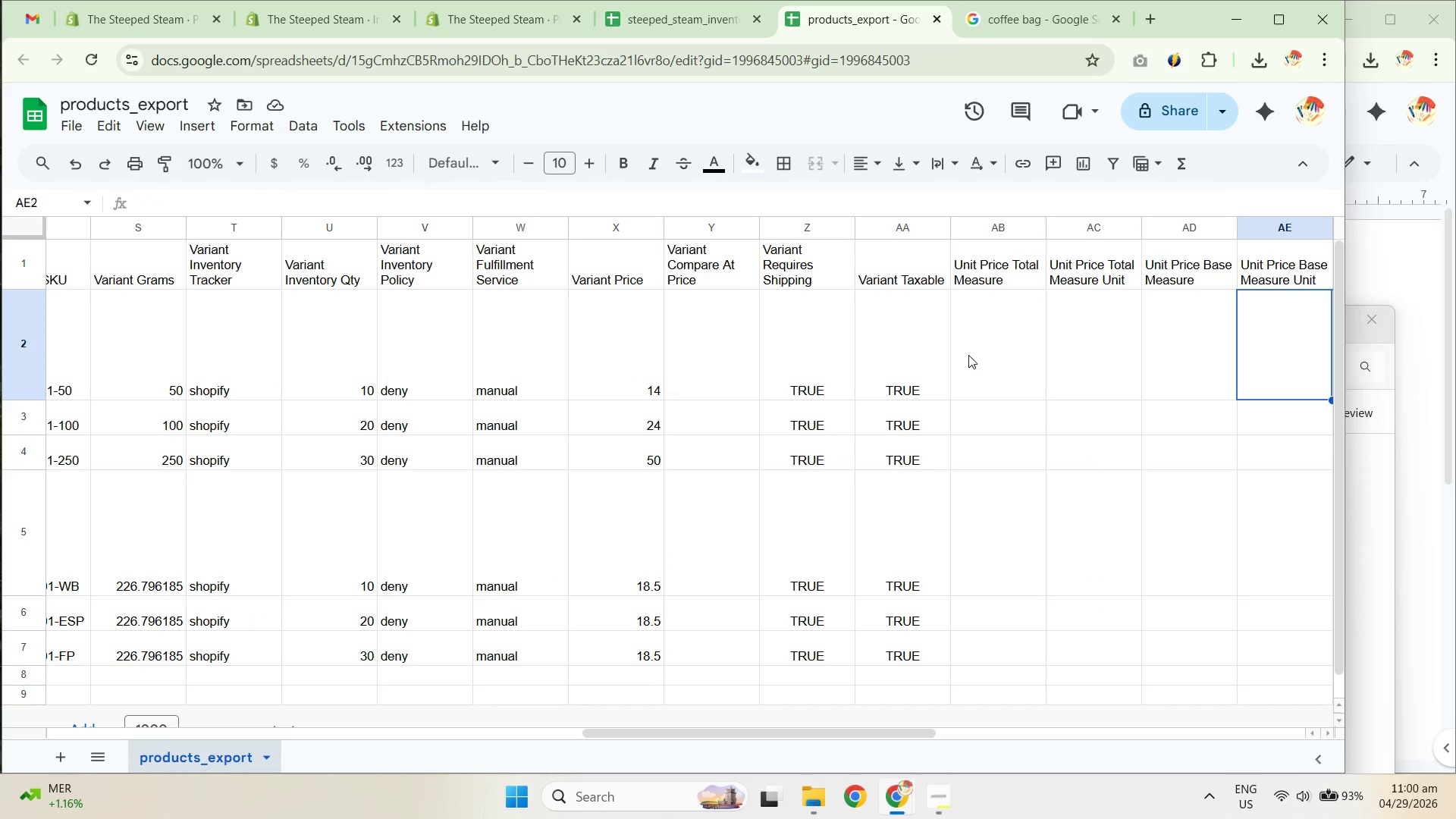 
key(ArrowLeft)
 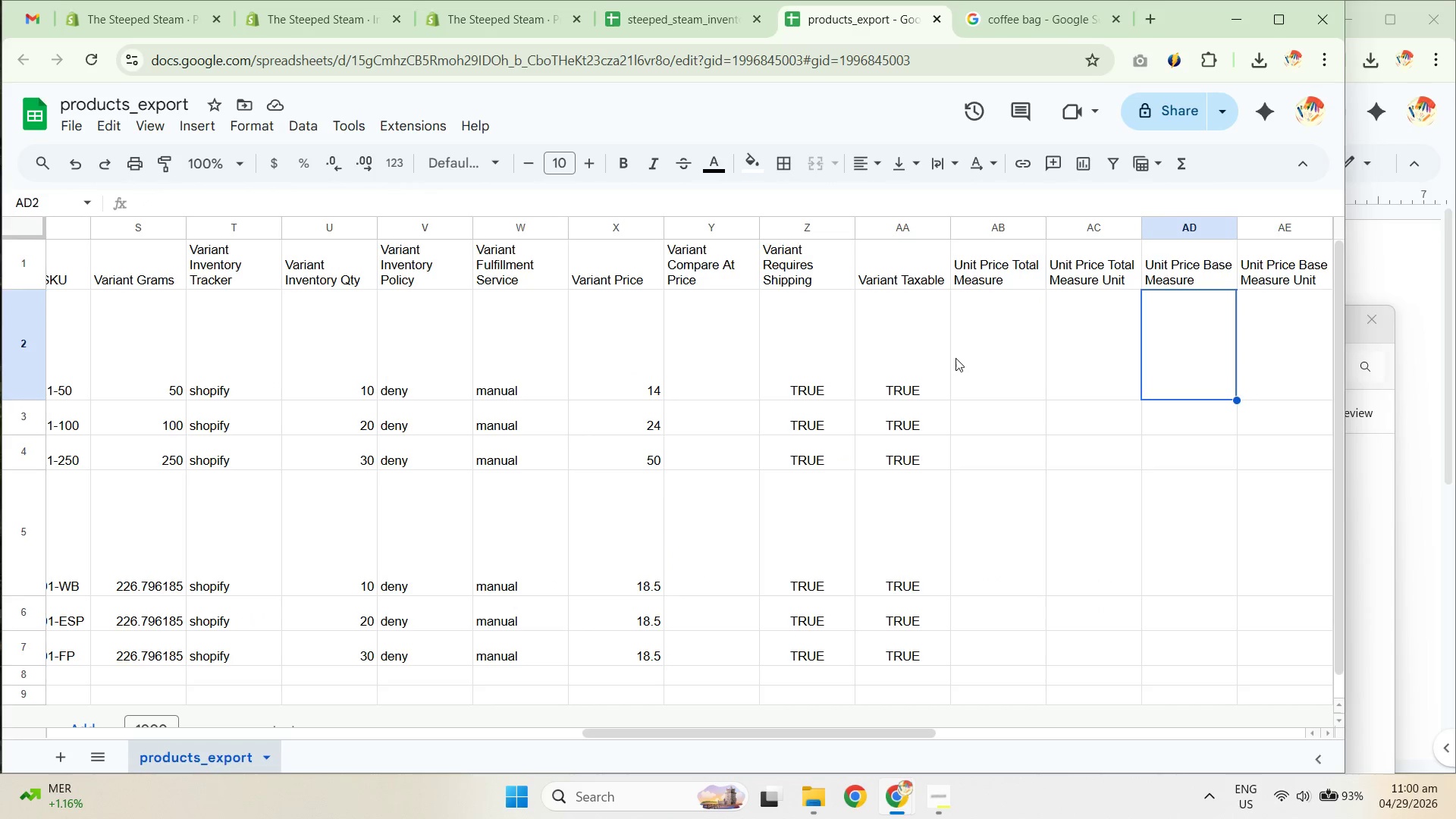 
key(ArrowRight)
 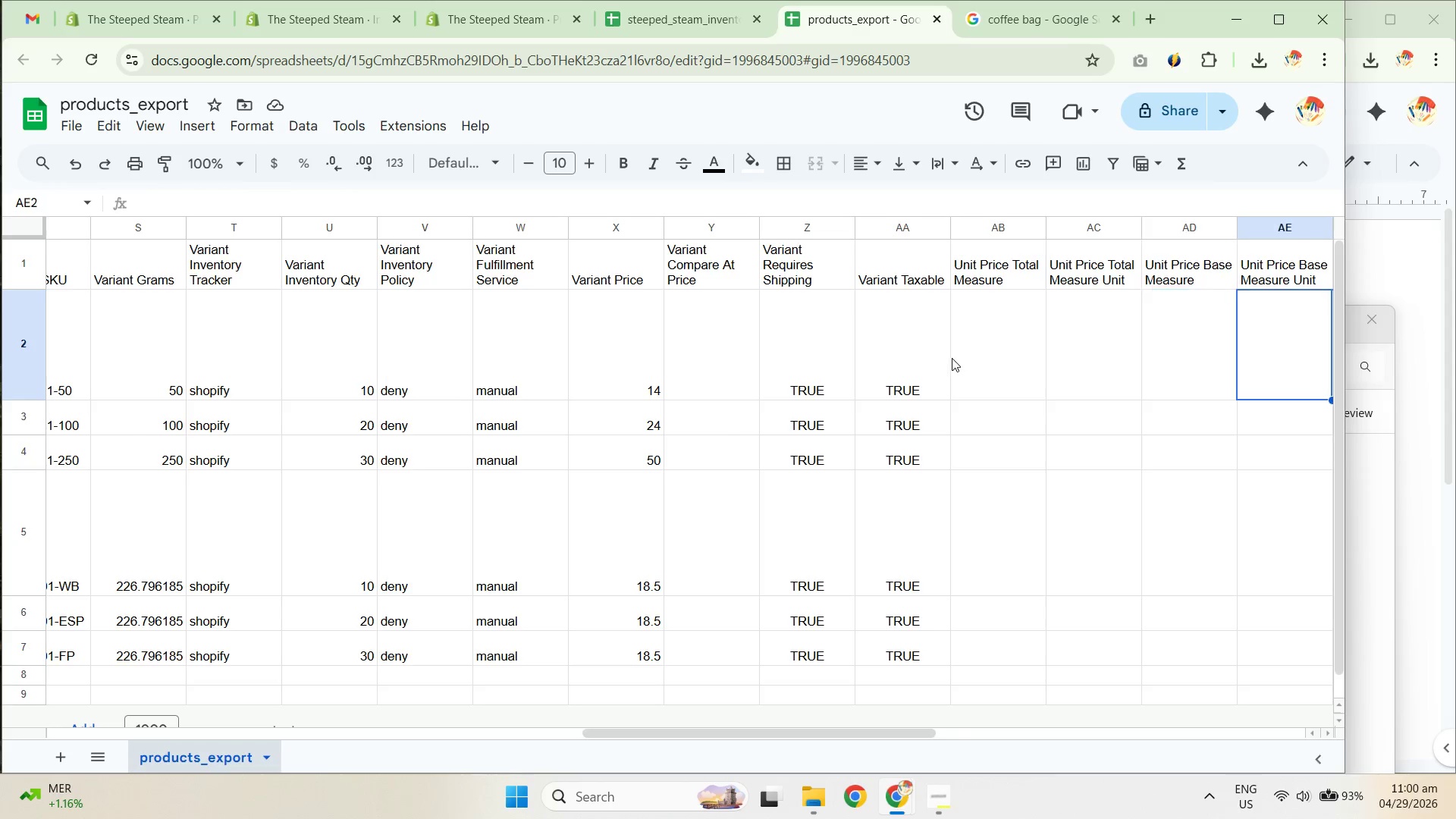 
key(ArrowRight)
 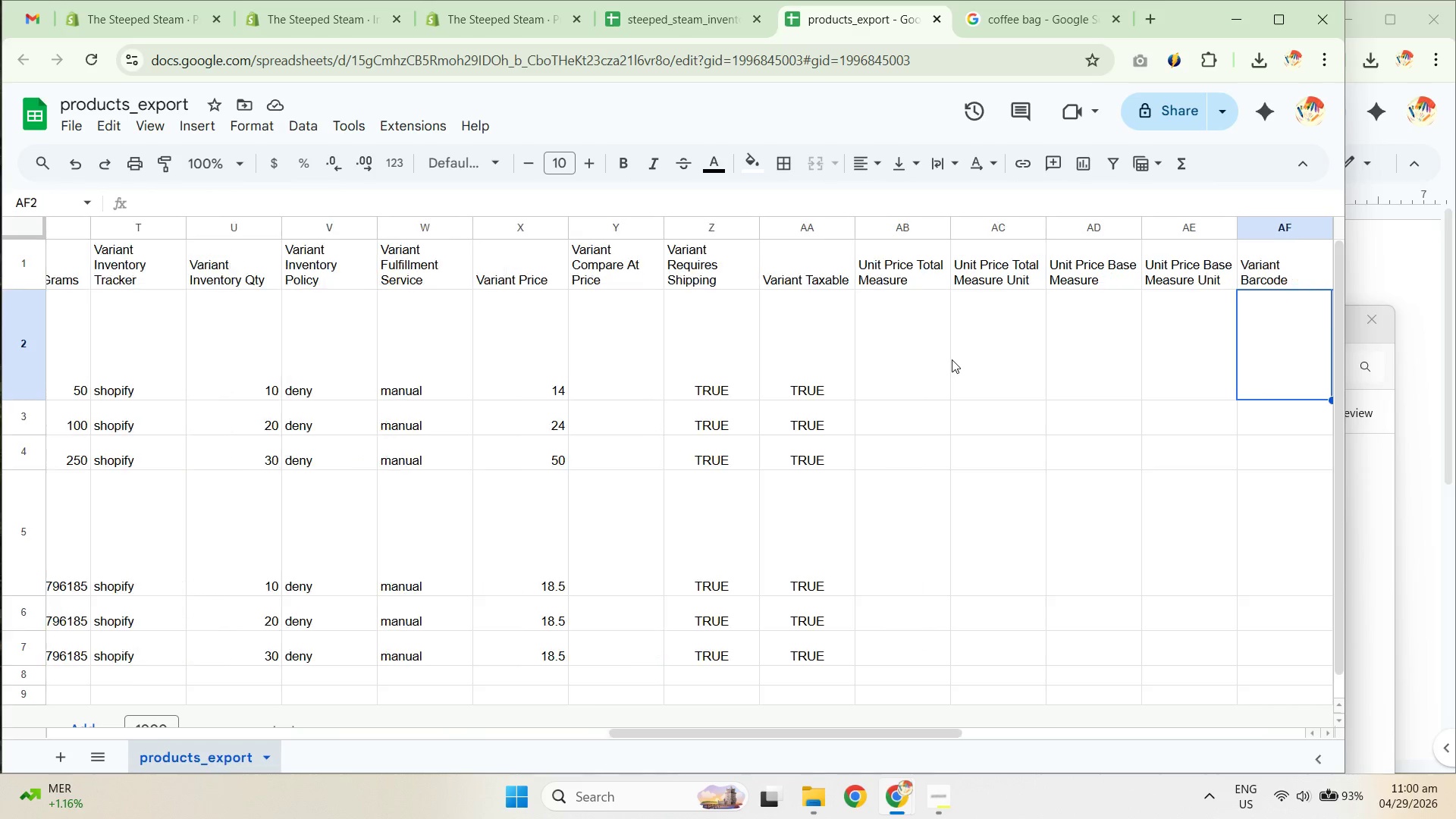 
key(ArrowRight)
 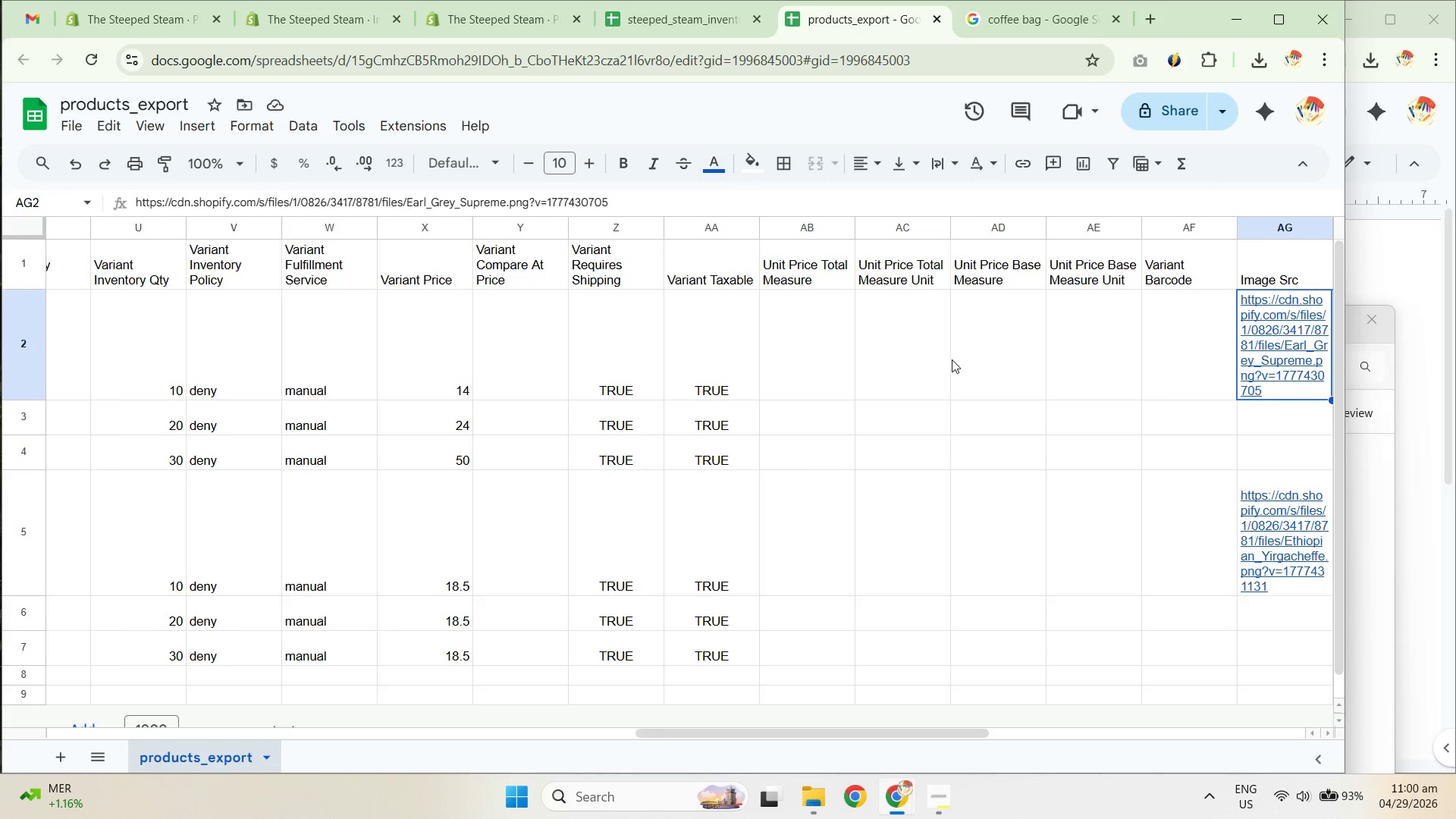 
key(ArrowRight)
 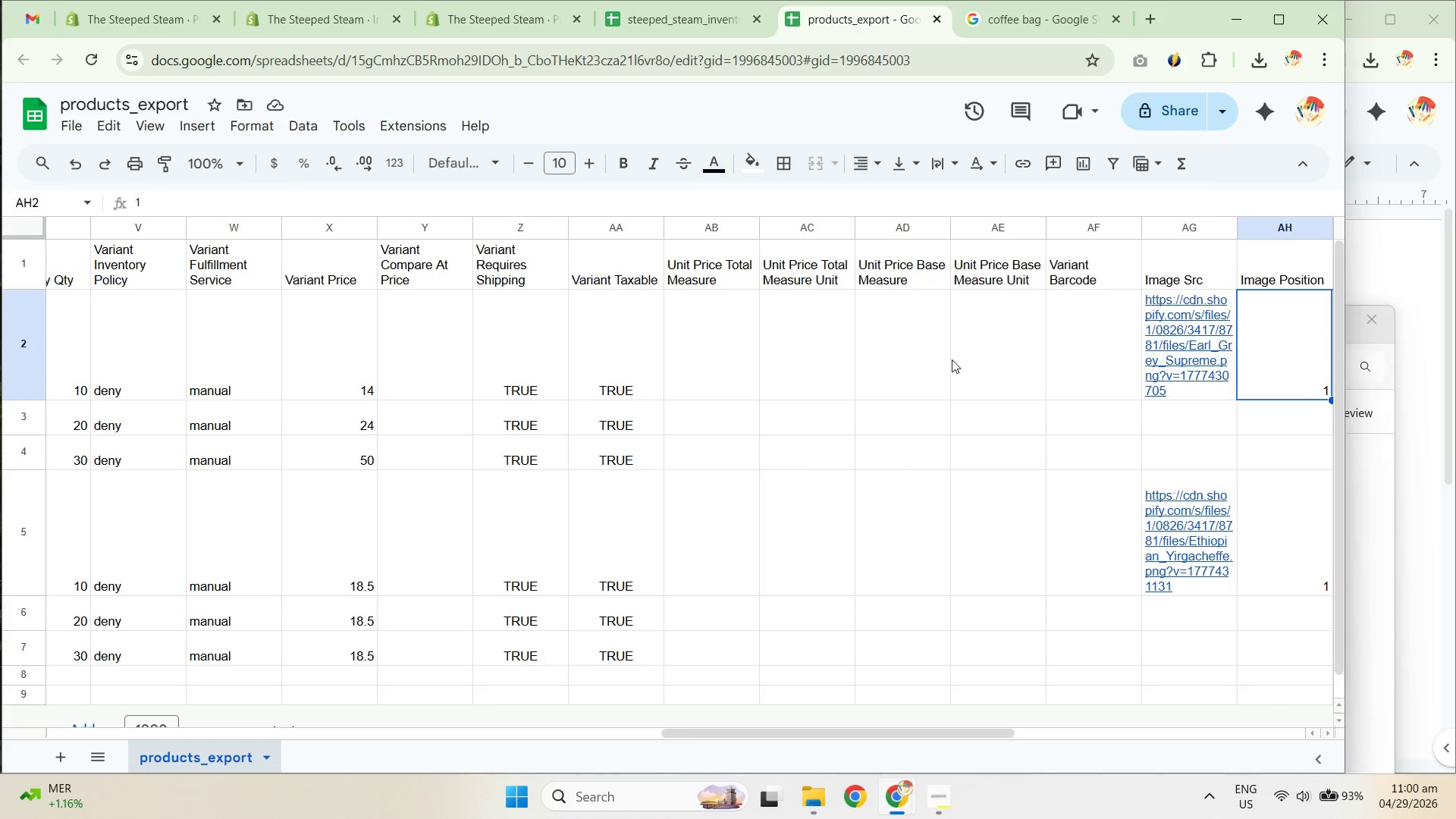 
key(ArrowRight)
 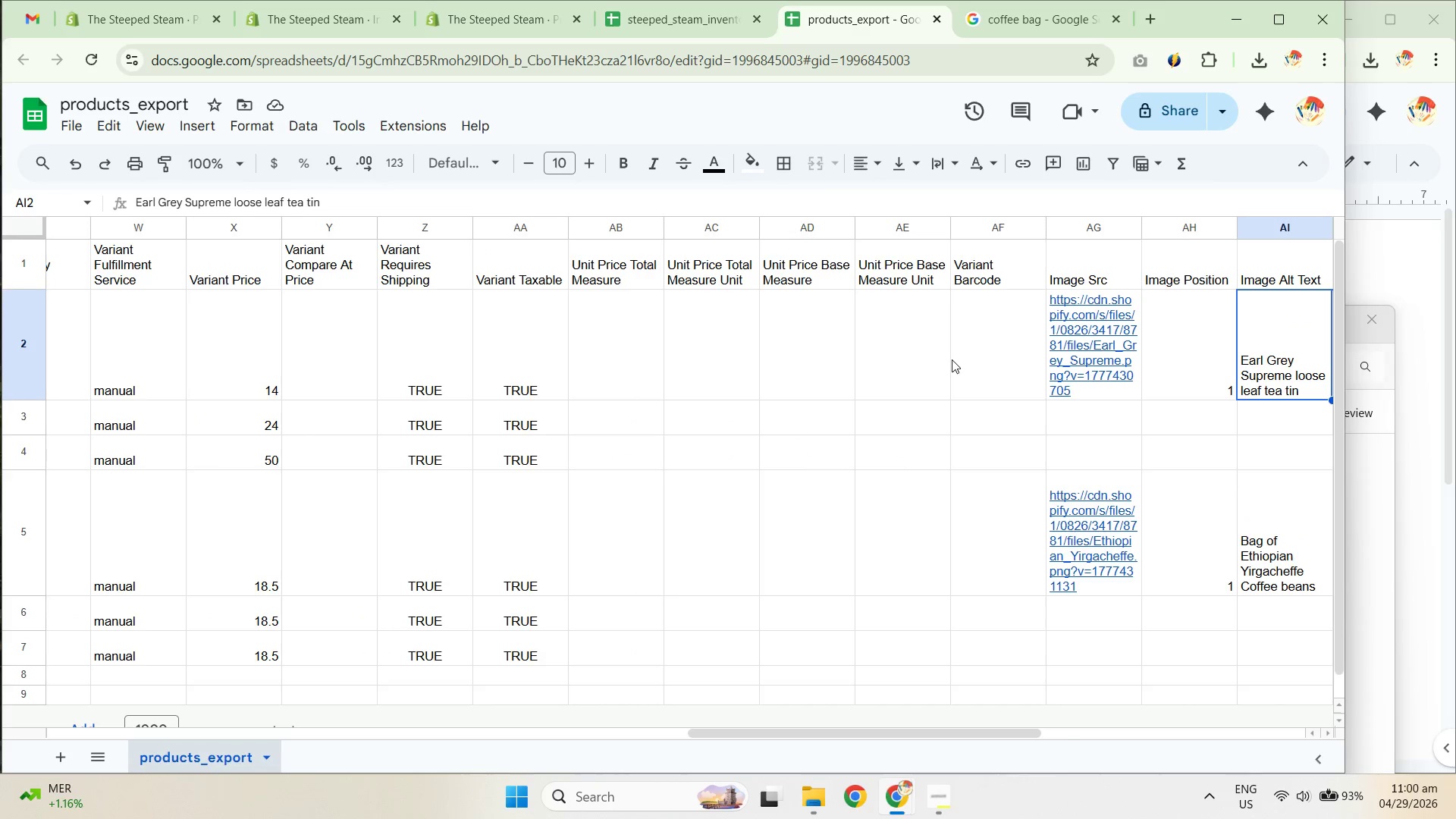 
key(ArrowRight)
 